 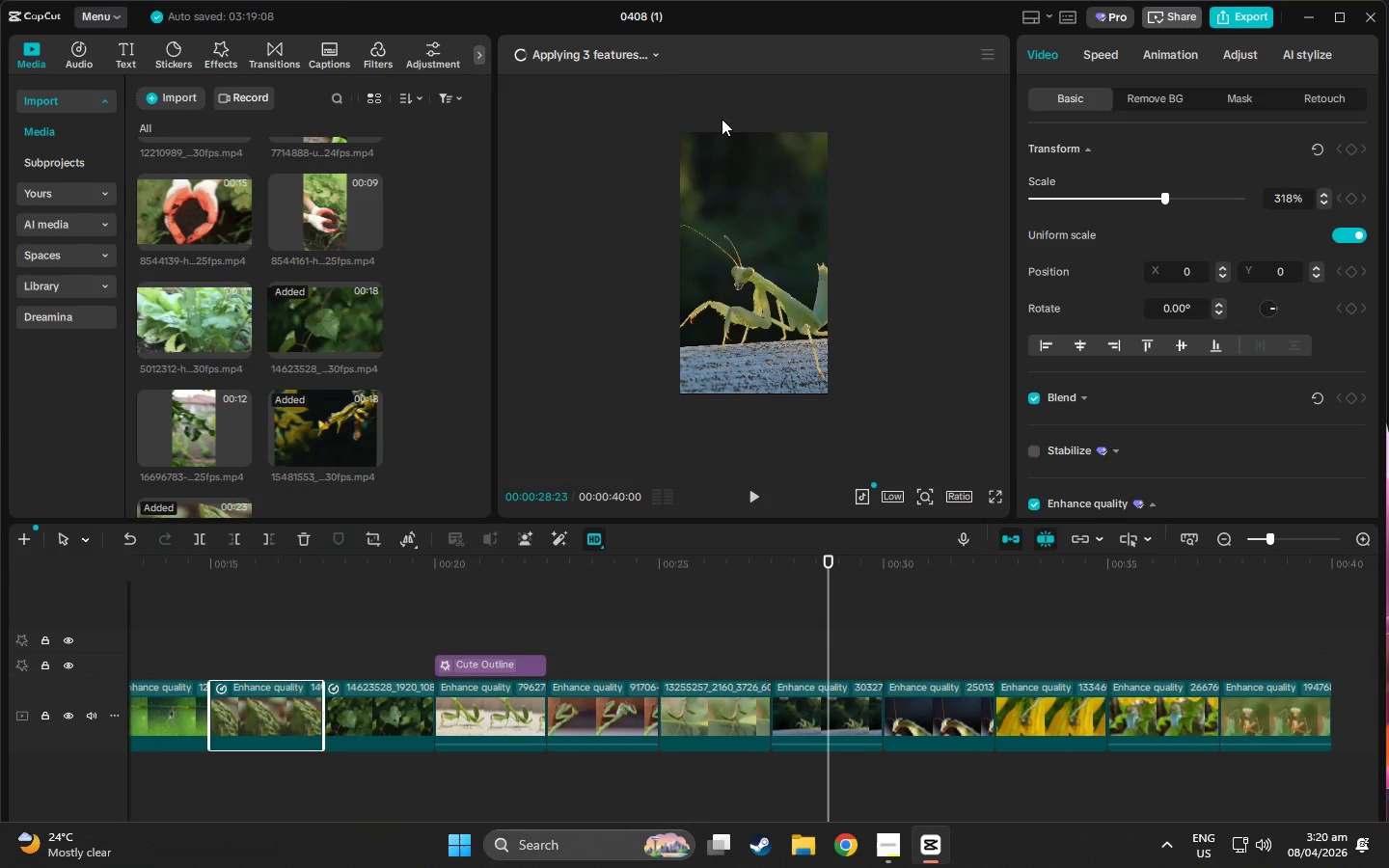 
left_click([631, 60])
 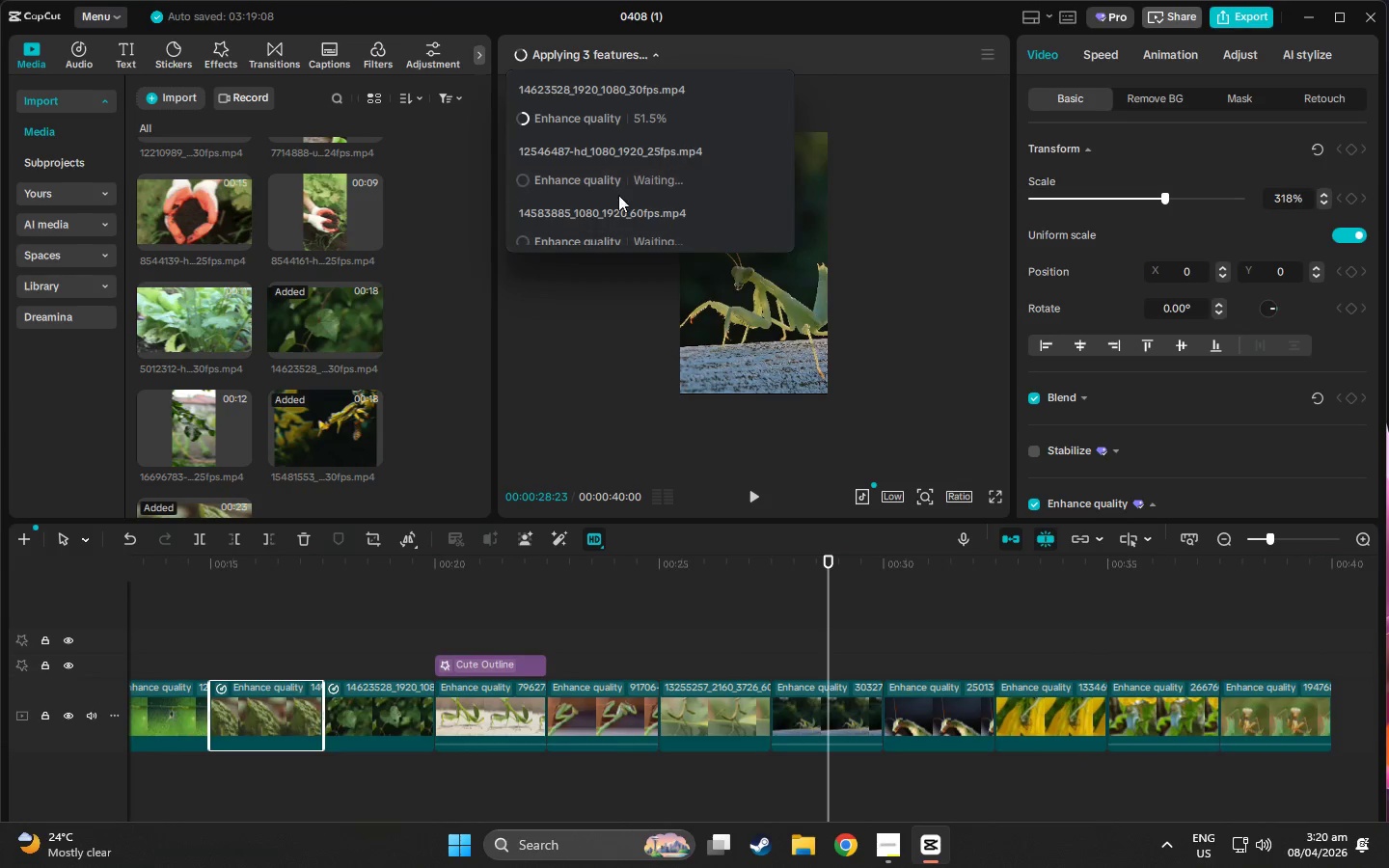 
scroll: coordinate [555, 200], scroll_direction: down, amount: 2.0
 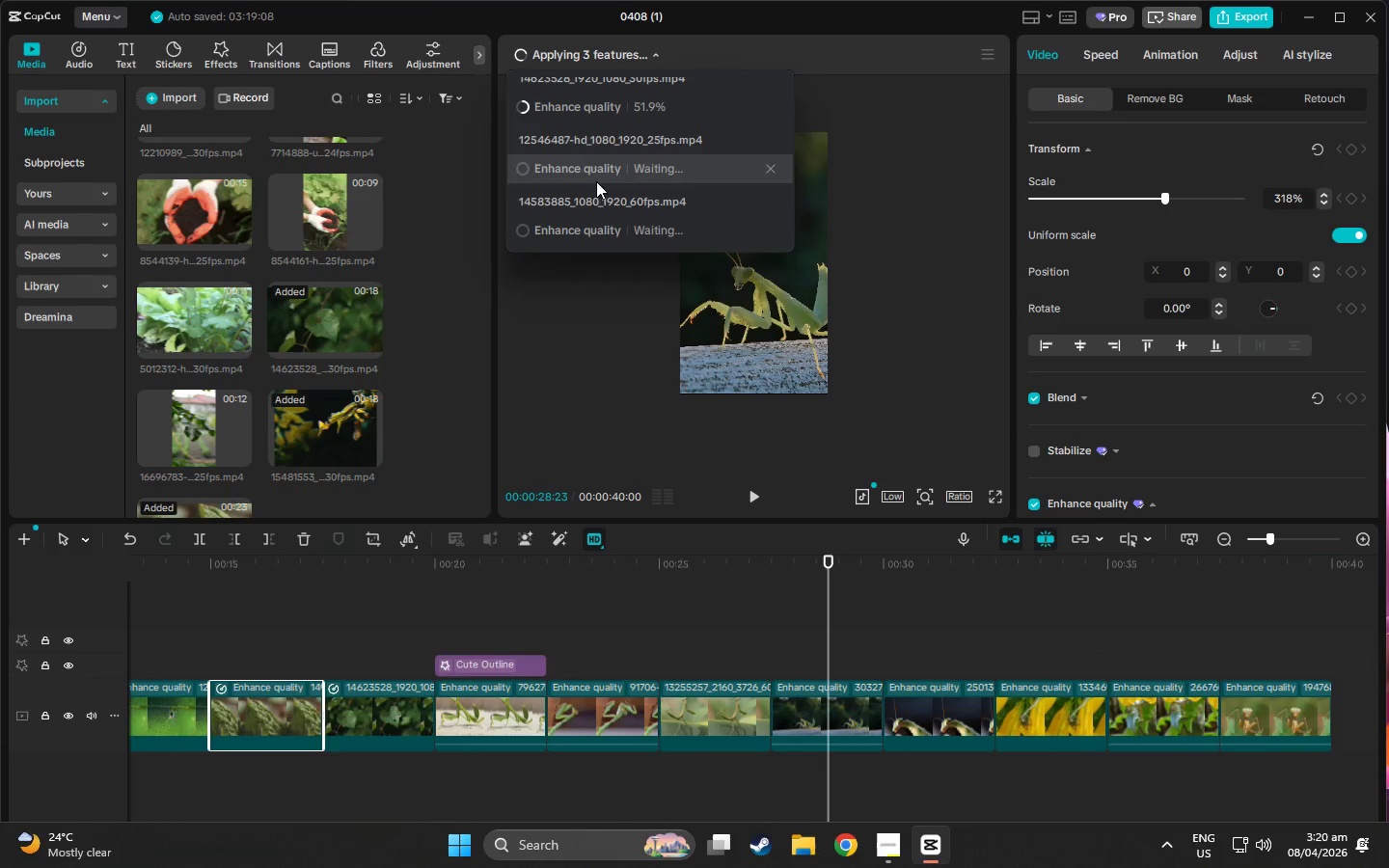 
scroll: coordinate [586, 183], scroll_direction: up, amount: 3.0
 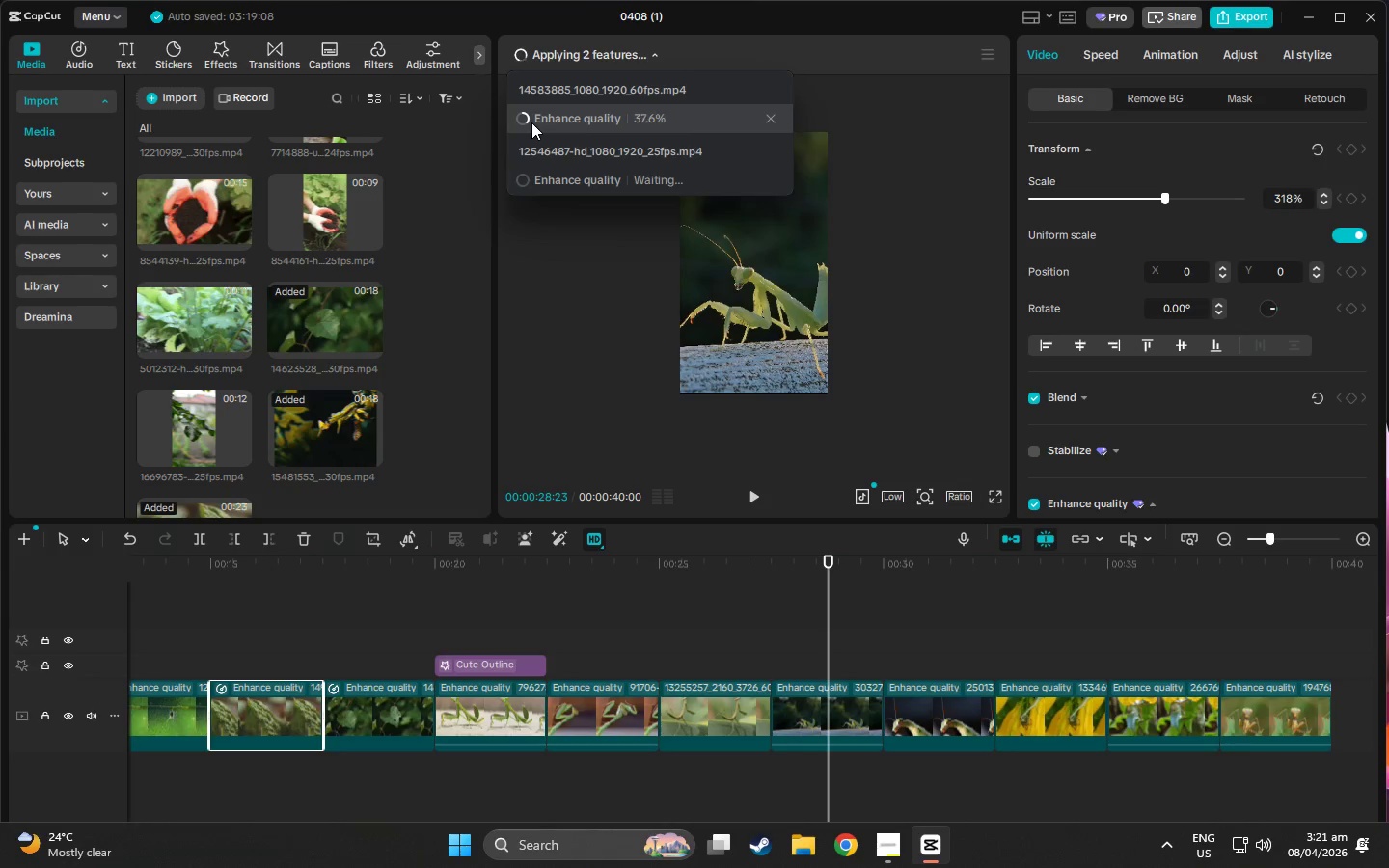 
wait(23.46)
 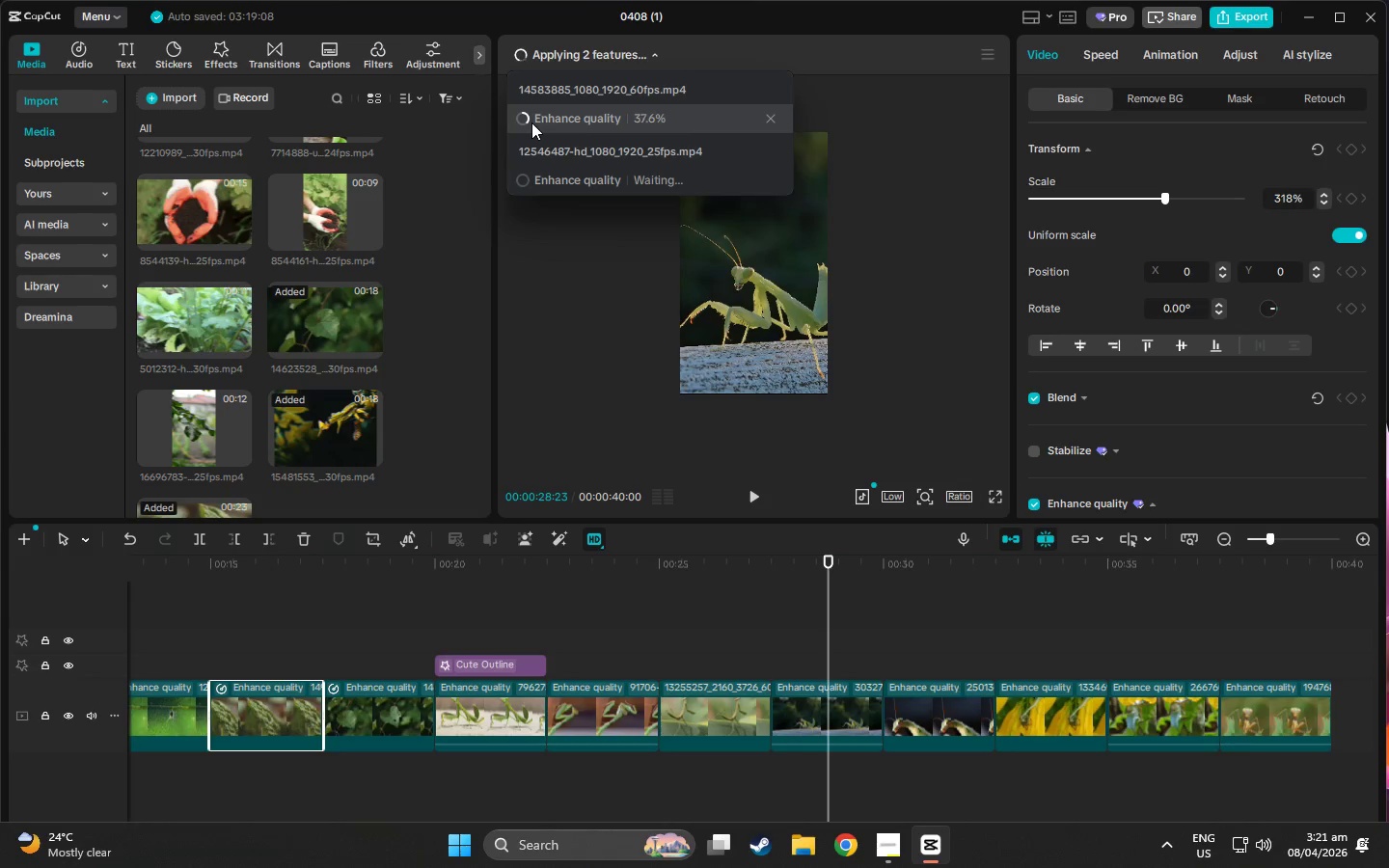 
left_click_drag(start_coordinate=[826, 564], to_coordinate=[1058, 577])
 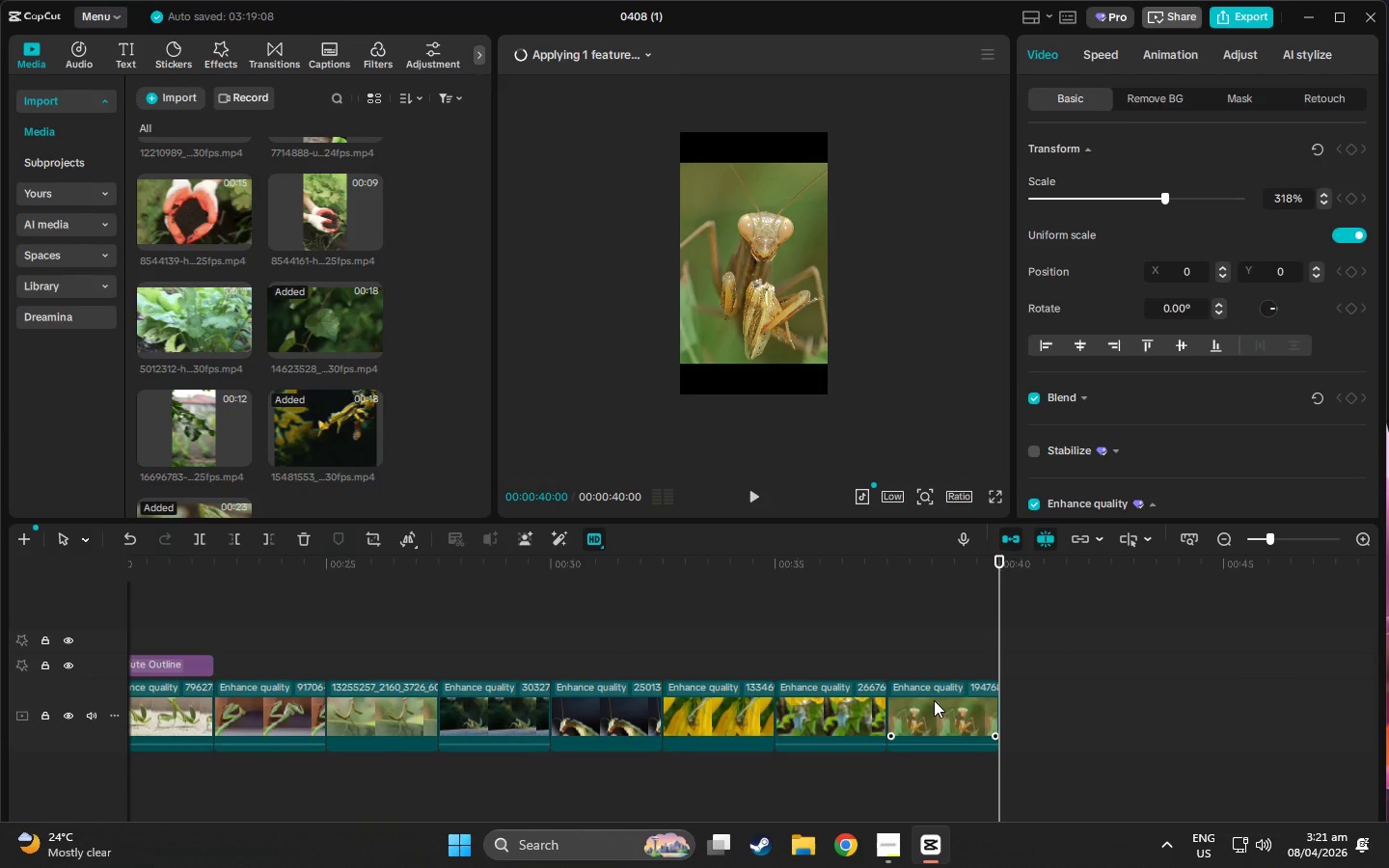 
left_click([934, 700])
 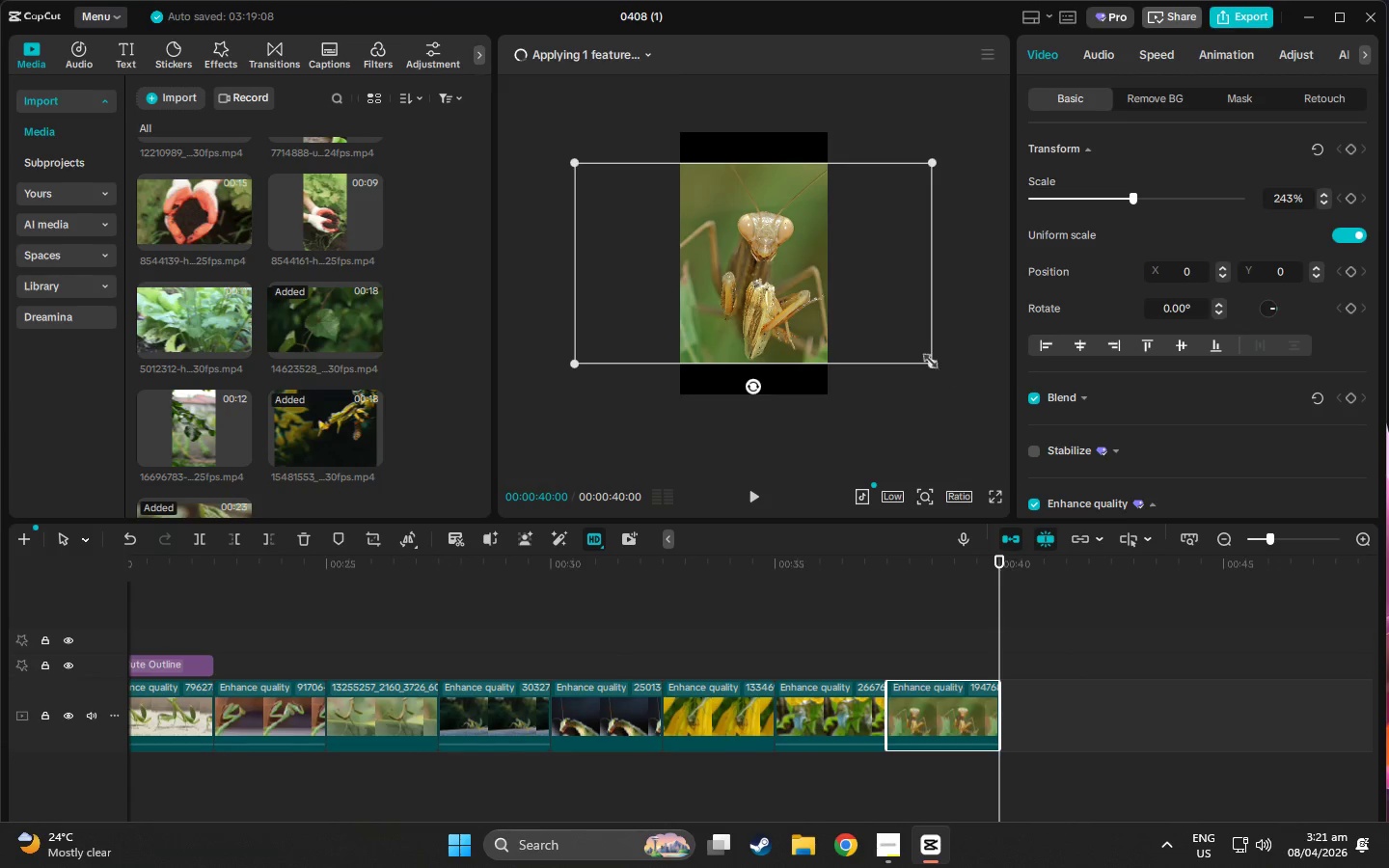 
left_click_drag(start_coordinate=[926, 358], to_coordinate=[996, 434])
 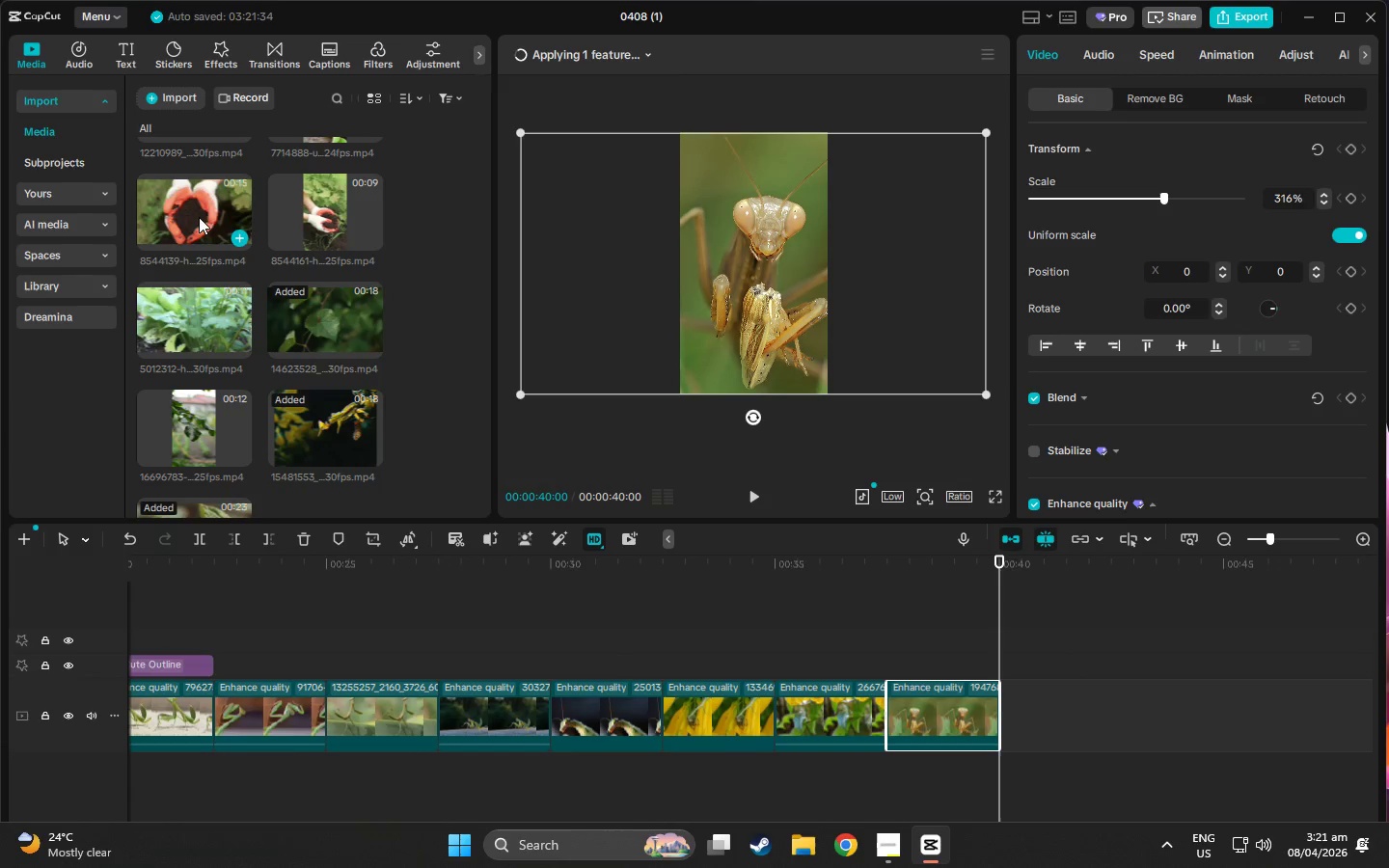 
scroll: coordinate [216, 391], scroll_direction: up, amount: 4.0
 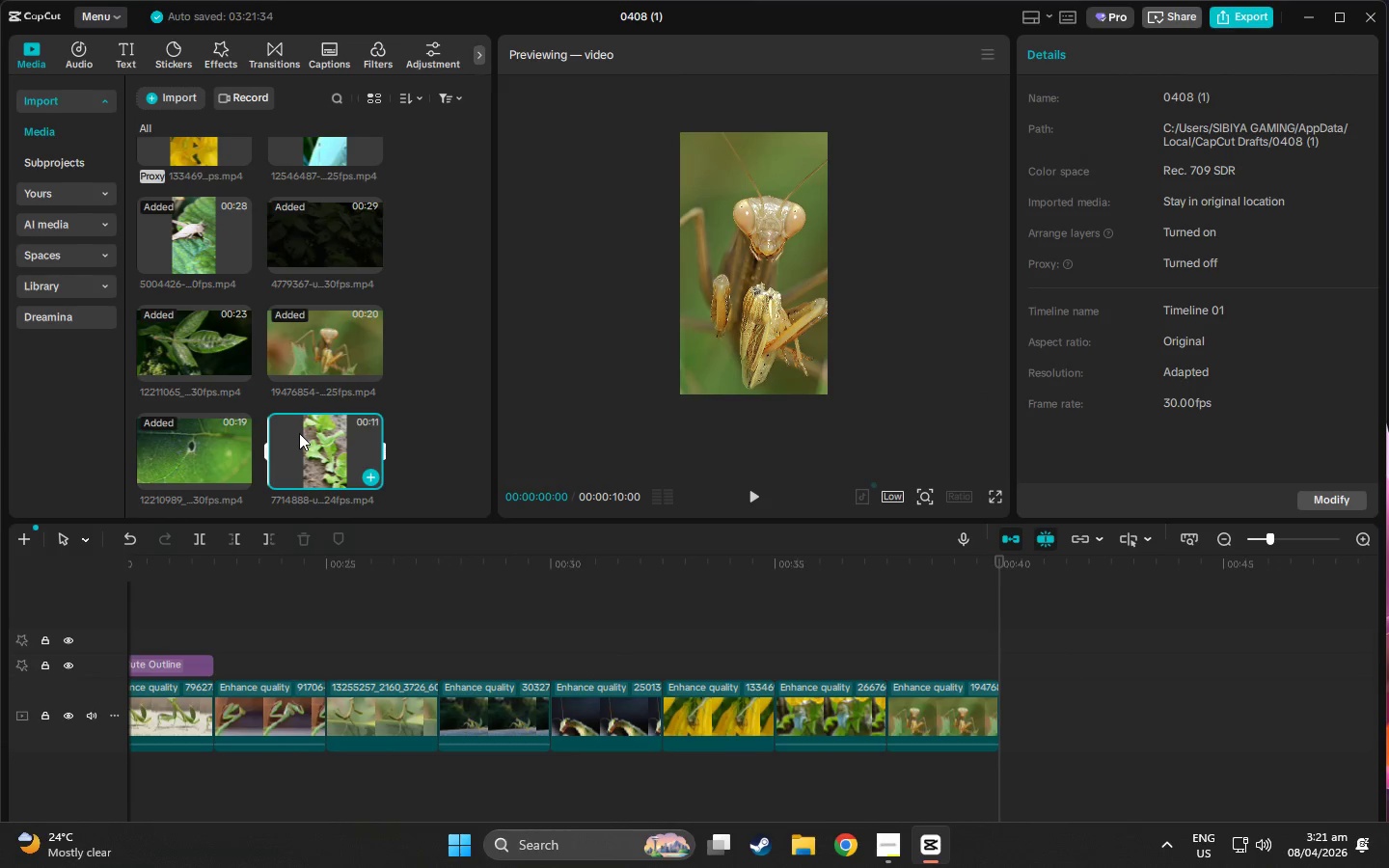 
left_click_drag(start_coordinate=[303, 438], to_coordinate=[1004, 650])
 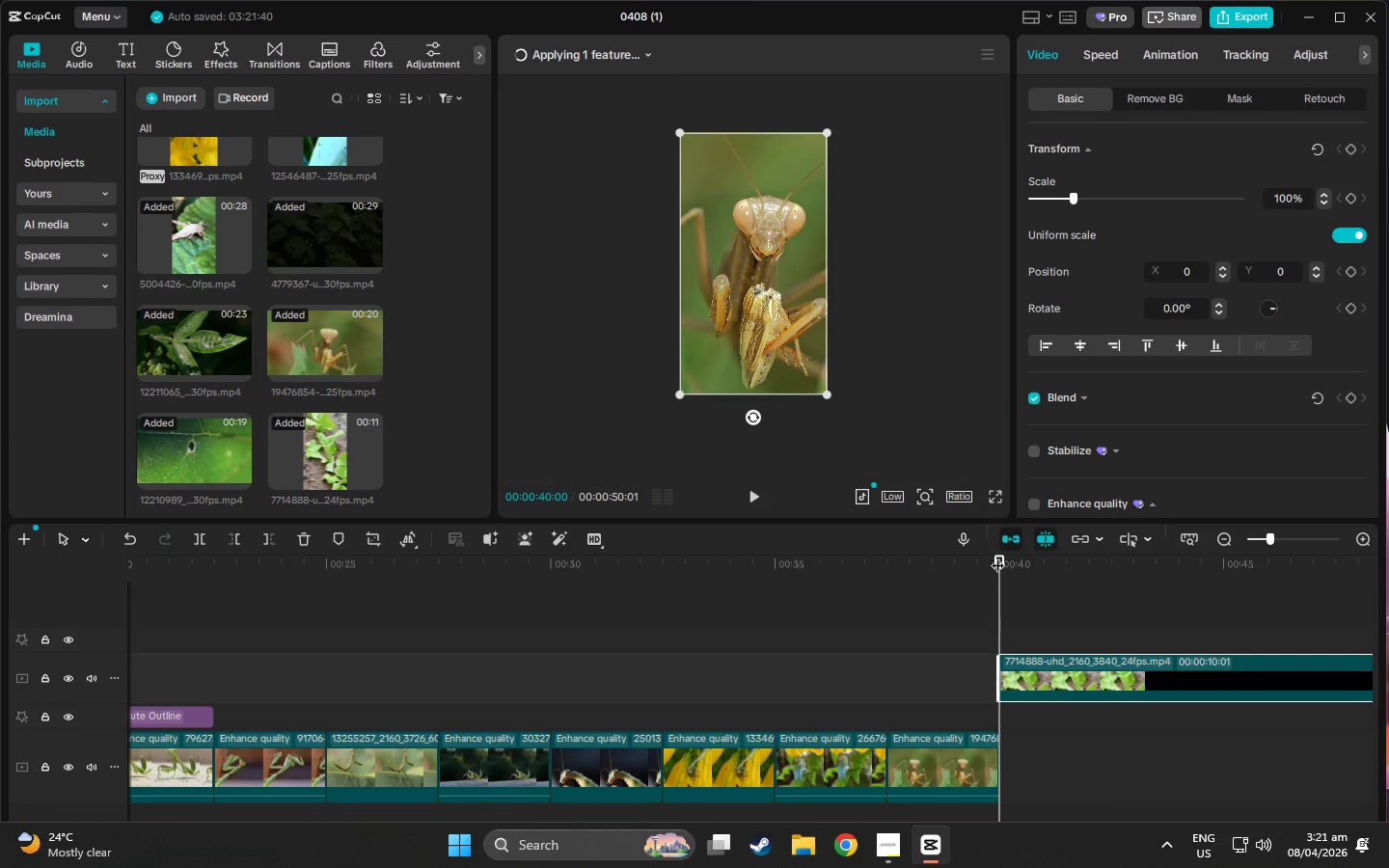 
left_click_drag(start_coordinate=[995, 552], to_coordinate=[1182, 593])
 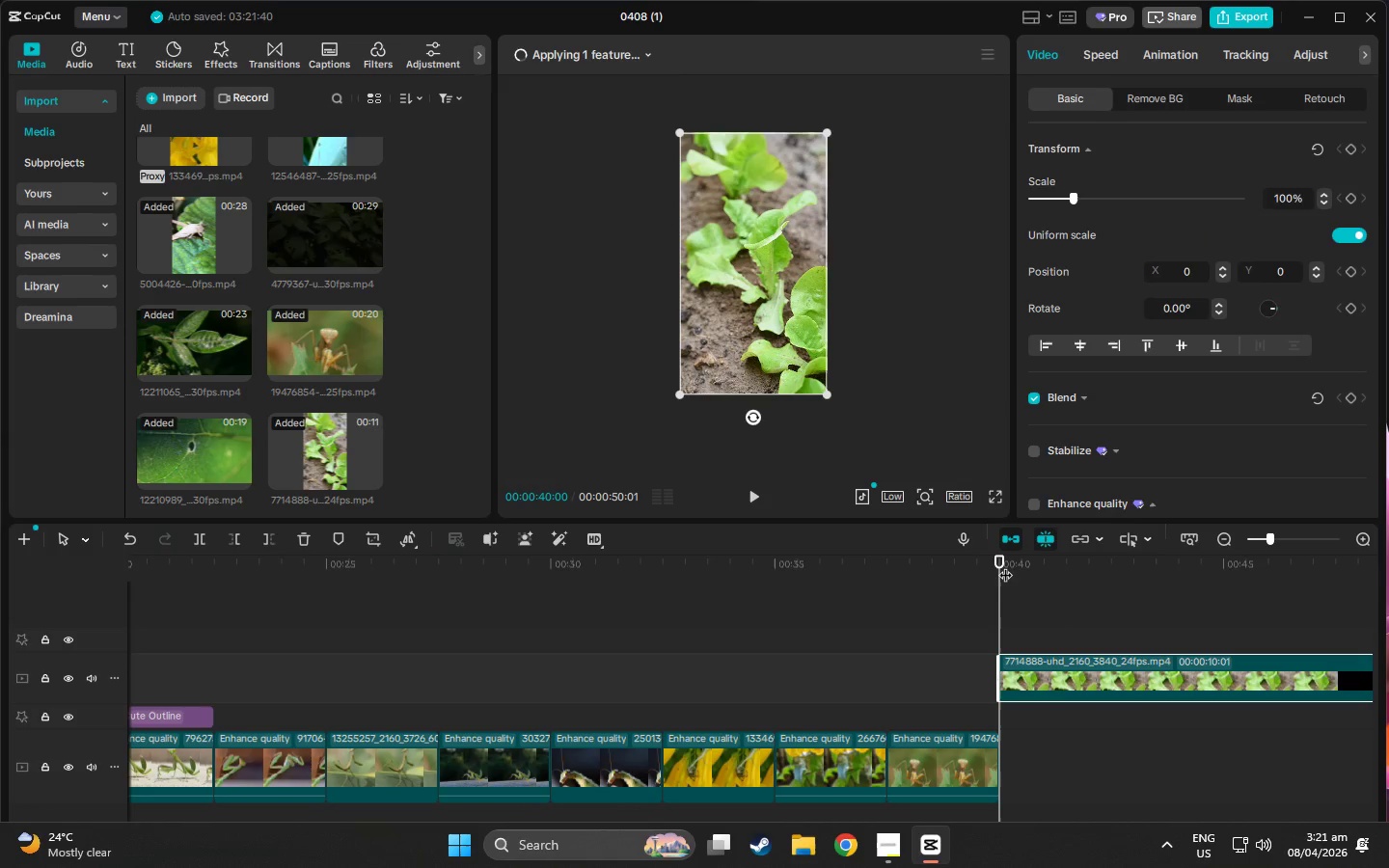 
left_click_drag(start_coordinate=[998, 561], to_coordinate=[999, 619])
 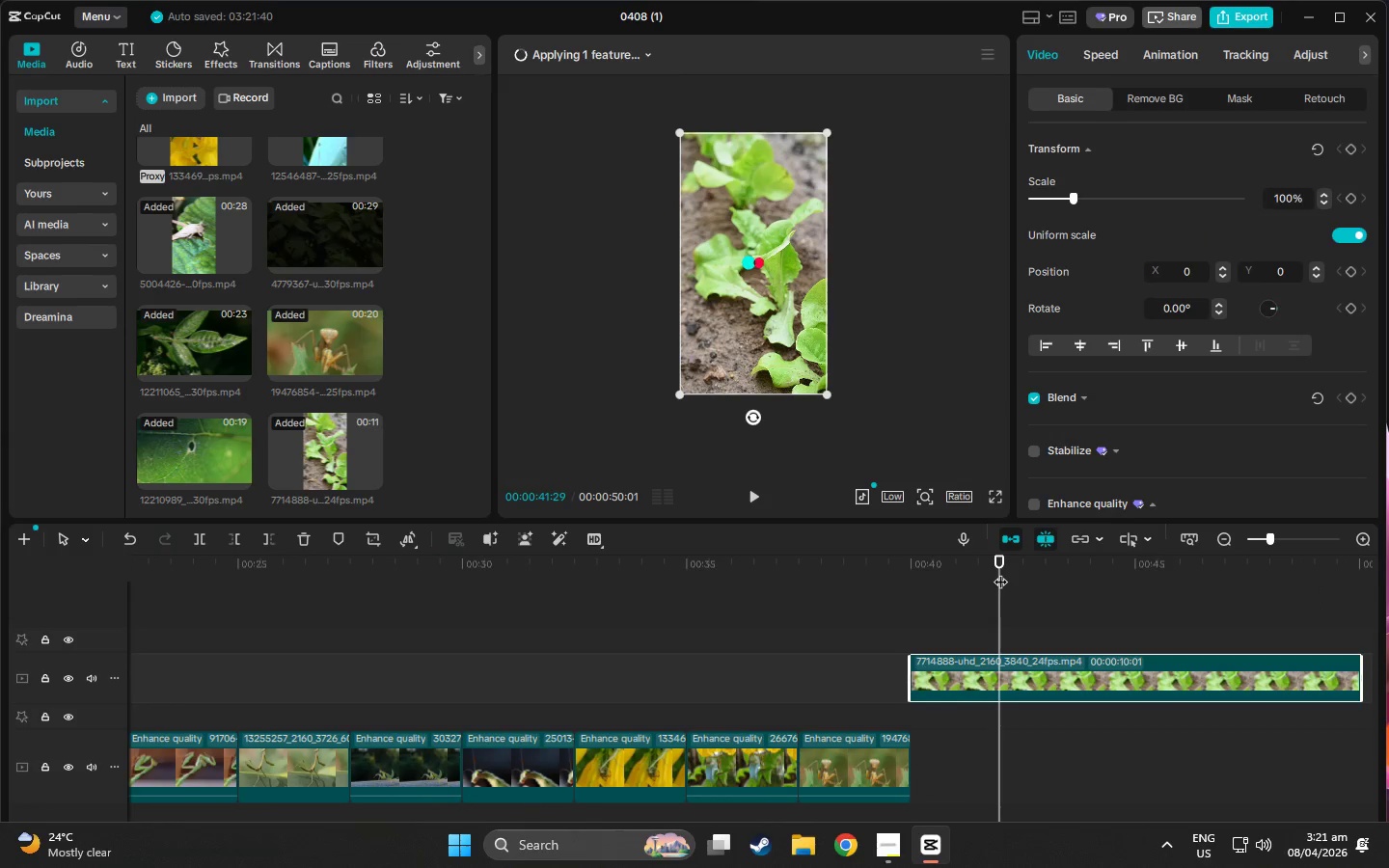 
left_click_drag(start_coordinate=[1000, 563], to_coordinate=[1022, 574])
 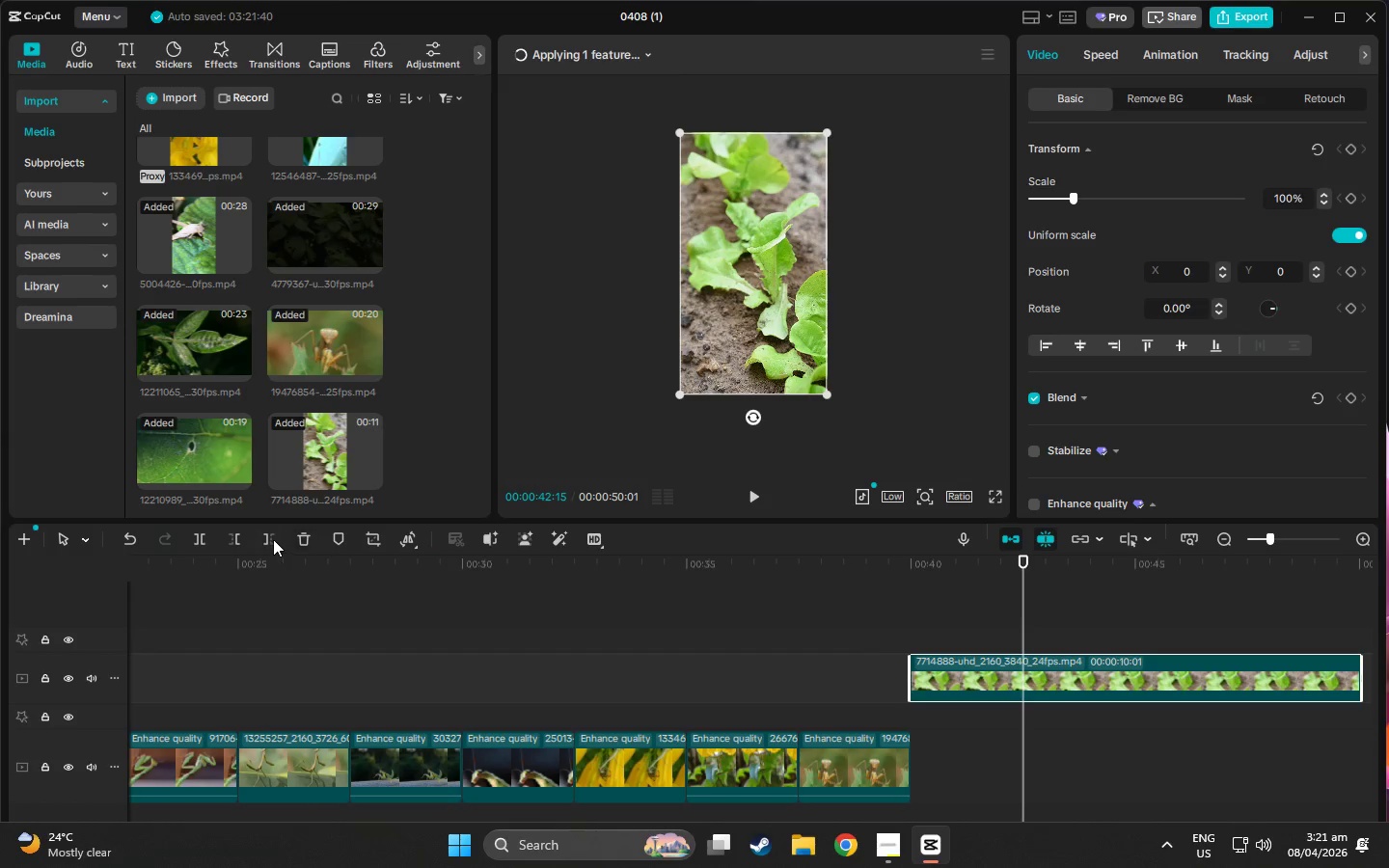 
left_click([273, 538])
 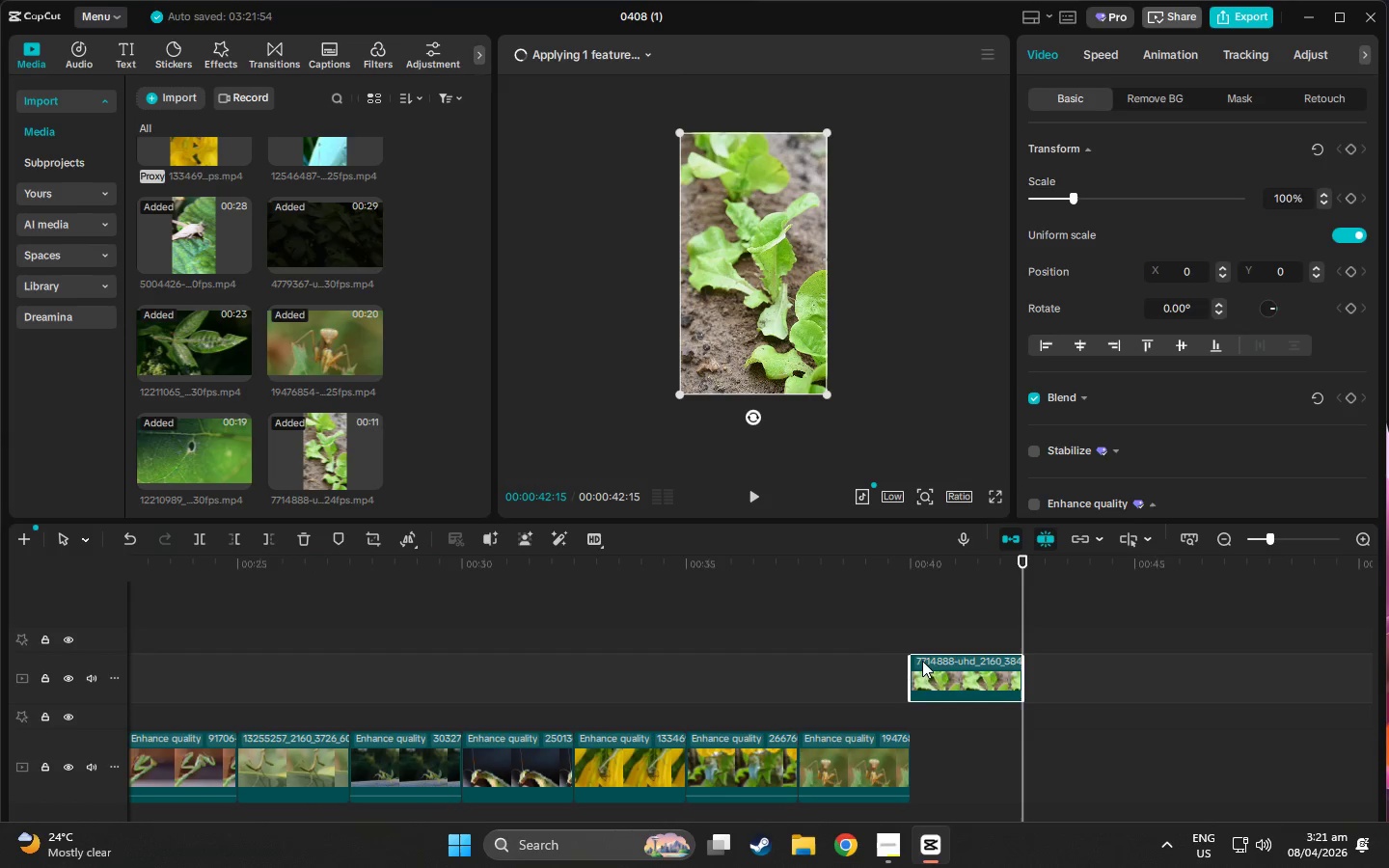 
left_click_drag(start_coordinate=[941, 664], to_coordinate=[941, 747])
 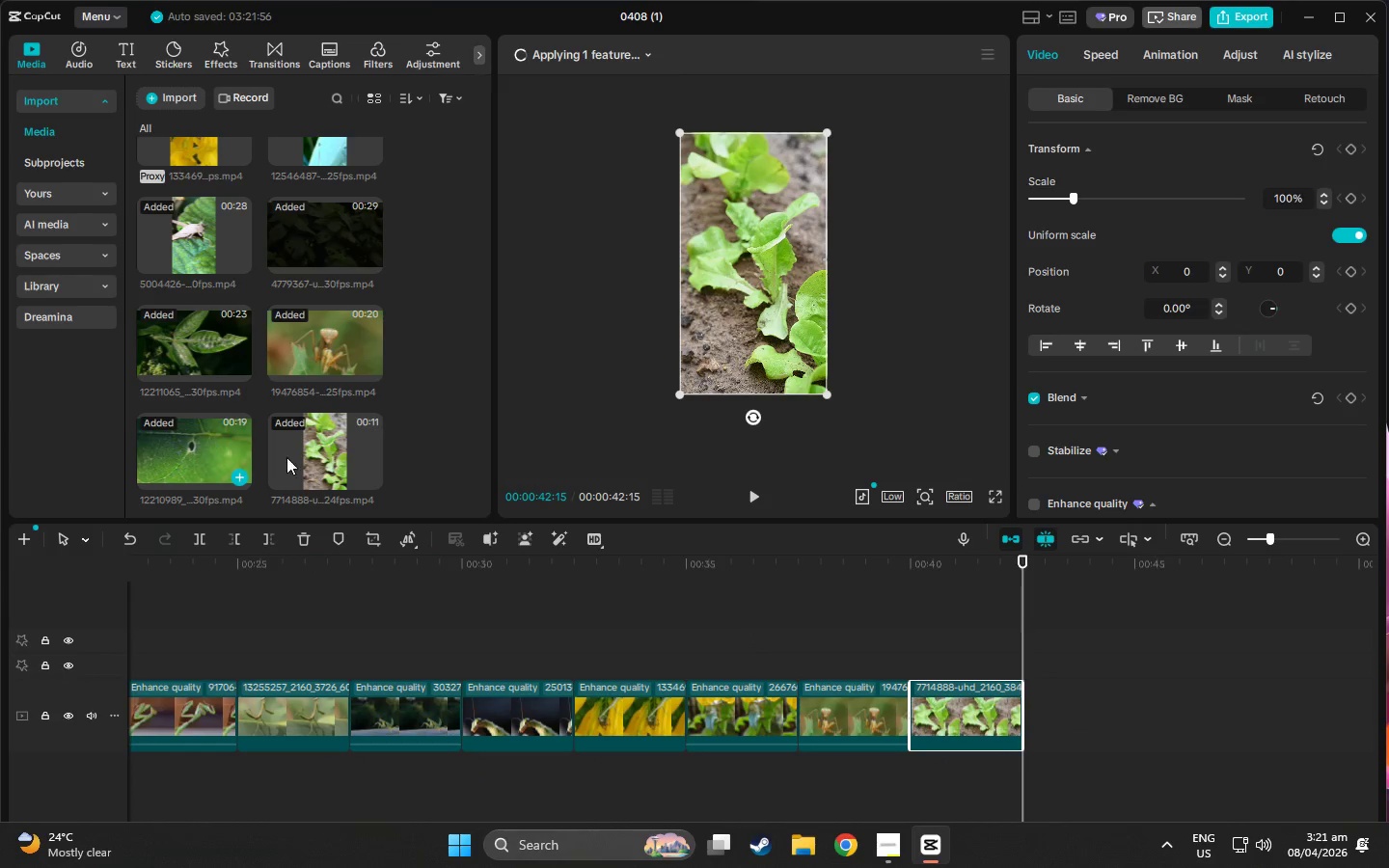 
scroll: coordinate [290, 384], scroll_direction: down, amount: 4.0
 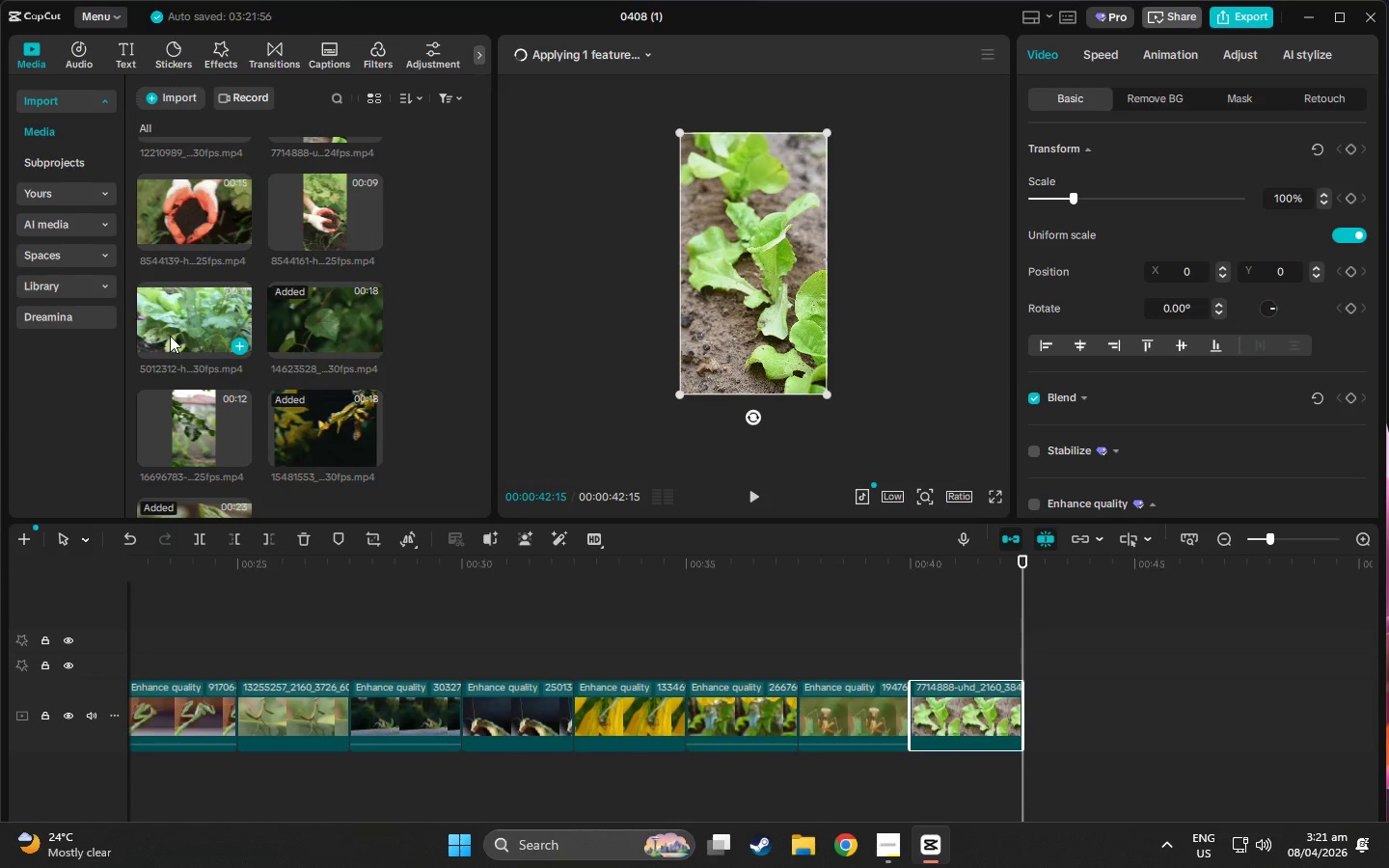 
left_click_drag(start_coordinate=[174, 309], to_coordinate=[1032, 717])
 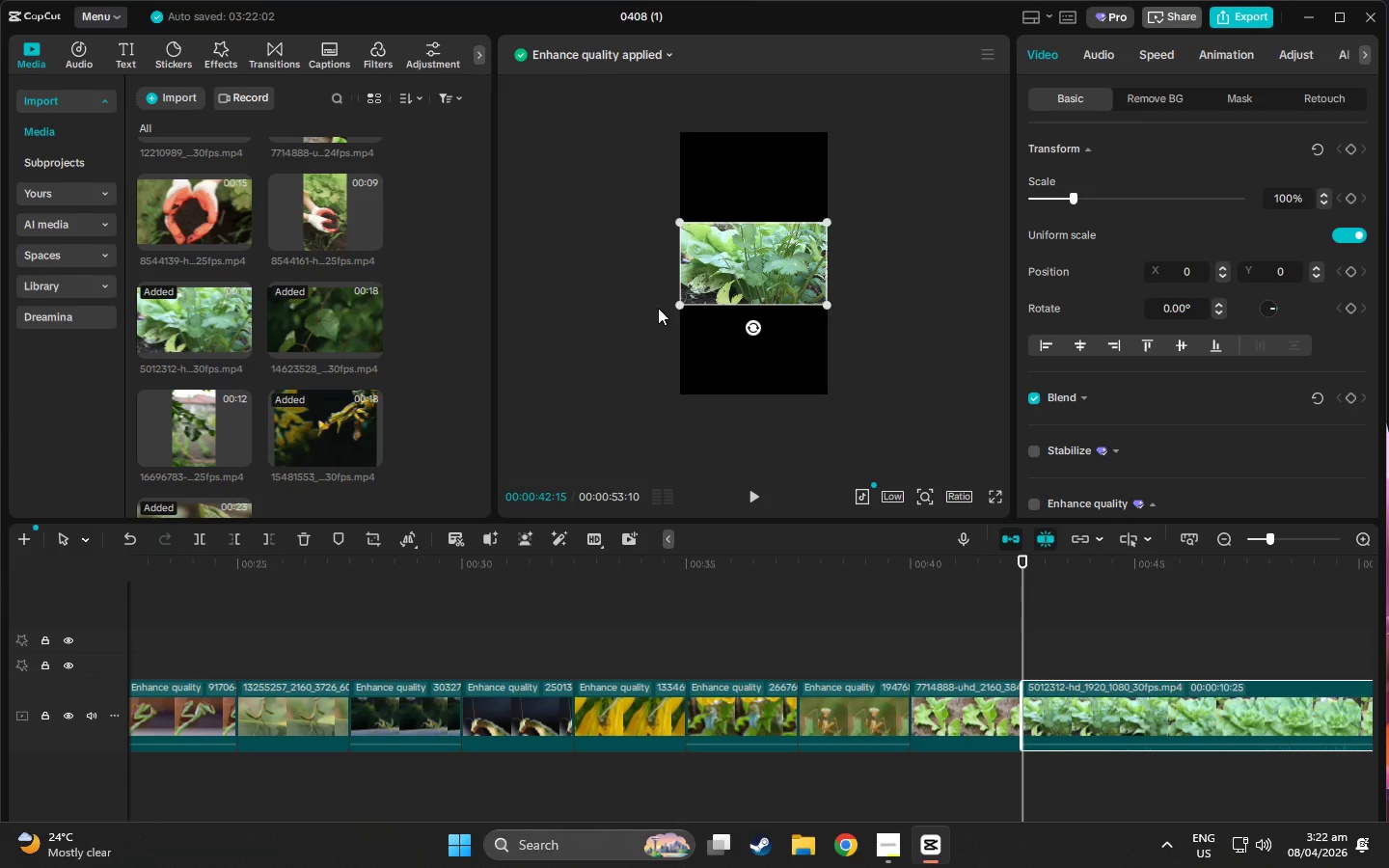 
left_click_drag(start_coordinate=[675, 309], to_coordinate=[501, 544])
 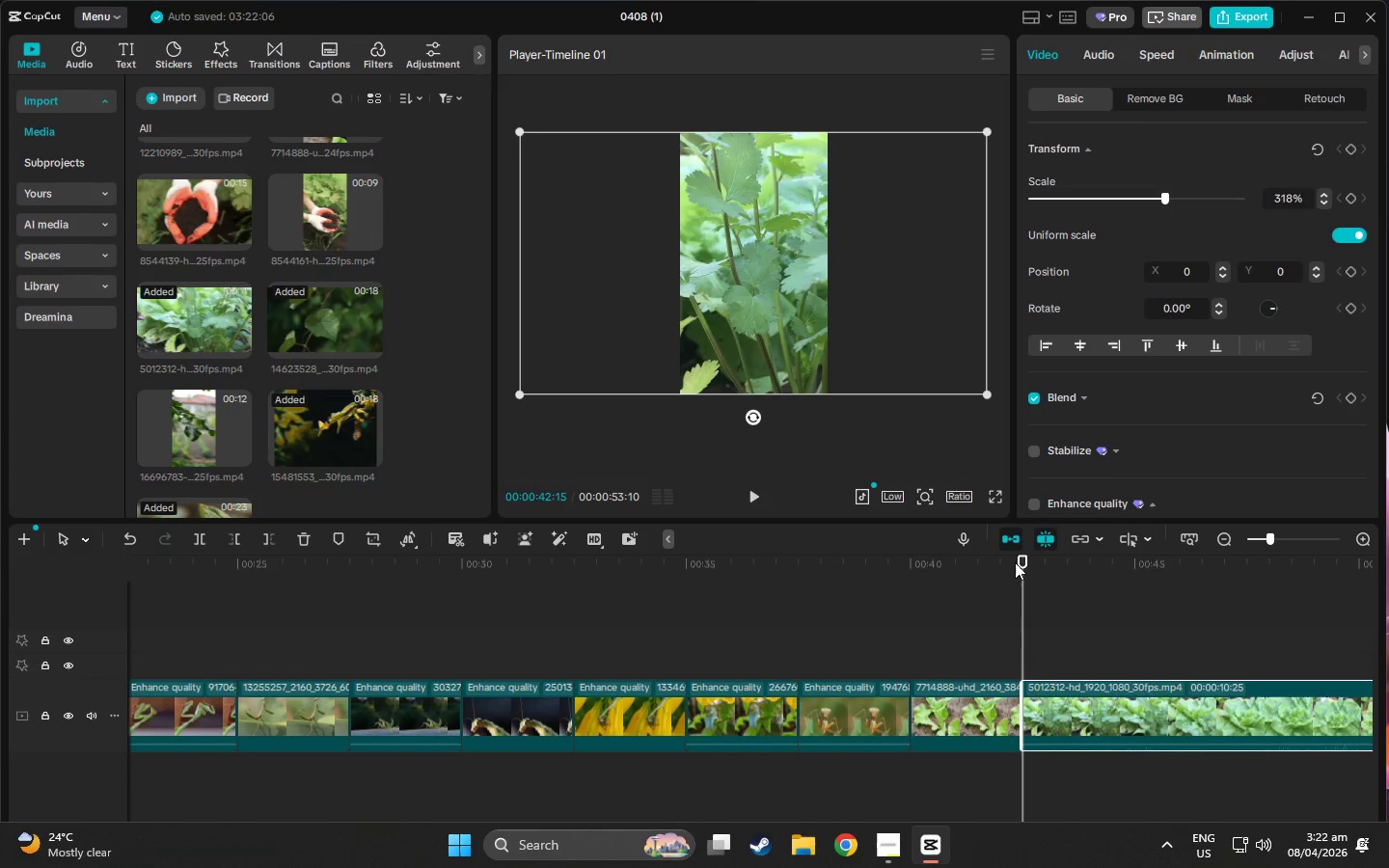 
left_click_drag(start_coordinate=[1030, 567], to_coordinate=[1256, 614])
 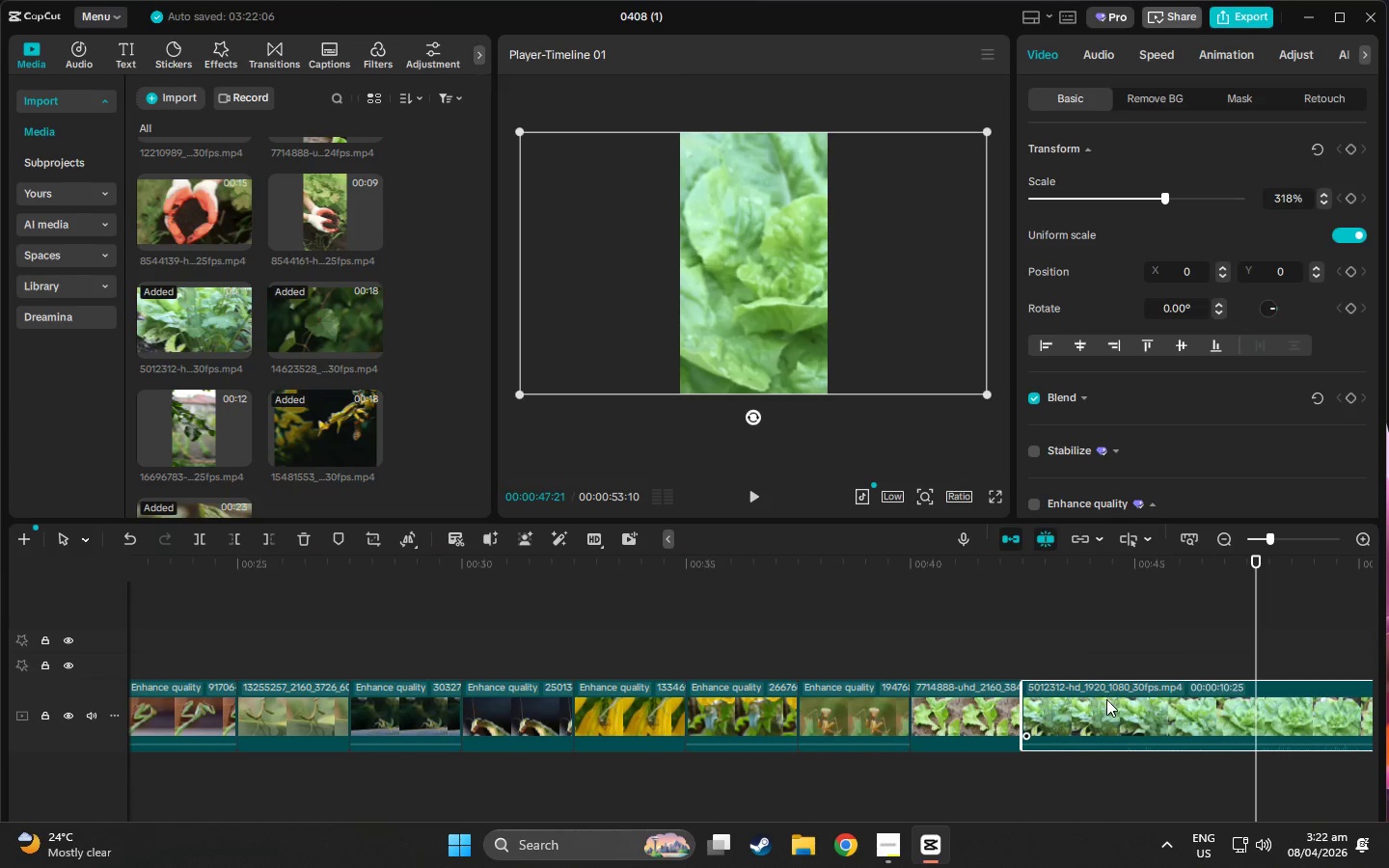 
left_click_drag(start_coordinate=[1109, 702], to_coordinate=[996, 637])
 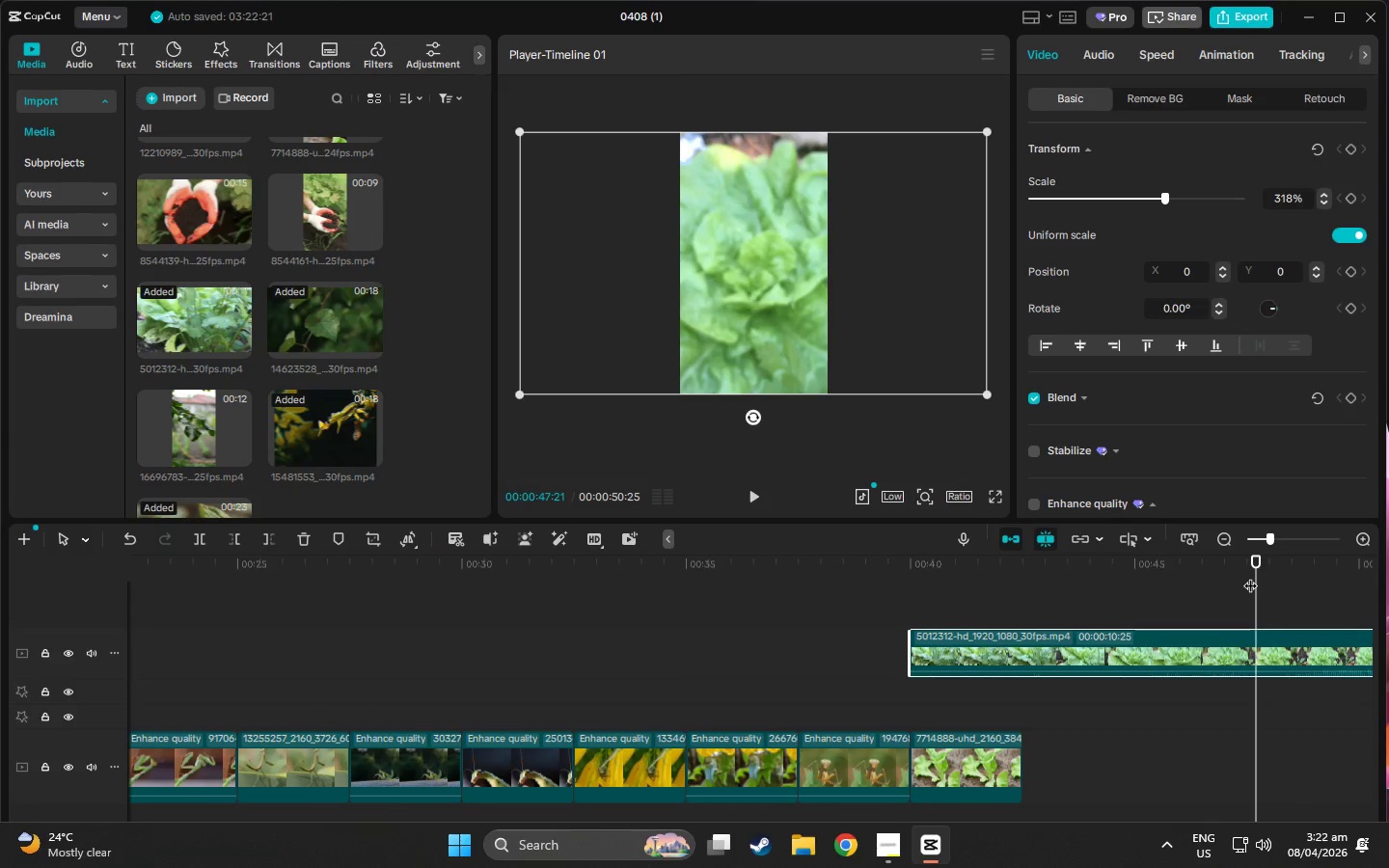 
left_click_drag(start_coordinate=[1262, 557], to_coordinate=[1024, 574])
 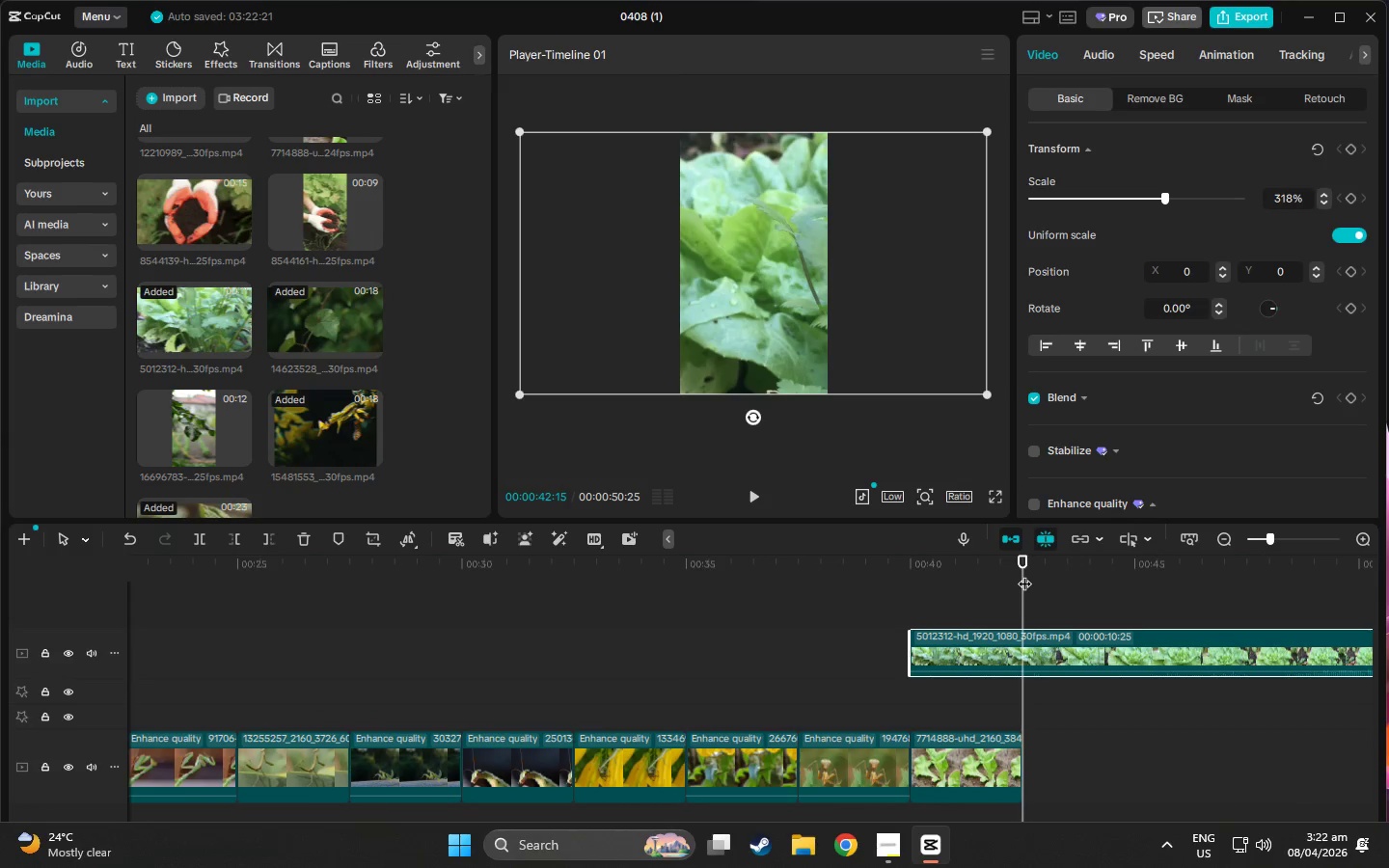 
key(W)
 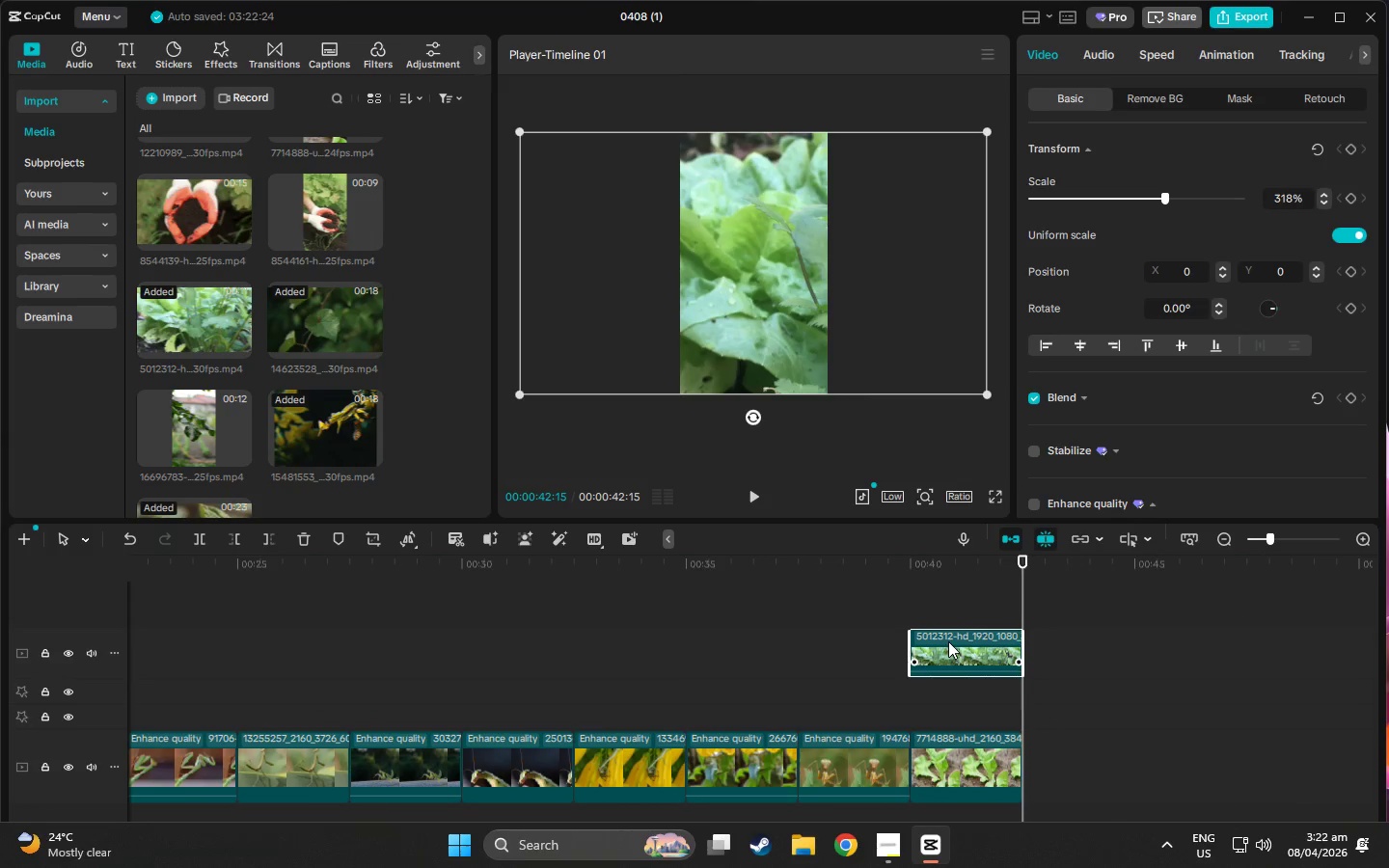 
left_click_drag(start_coordinate=[948, 641], to_coordinate=[1065, 759])
 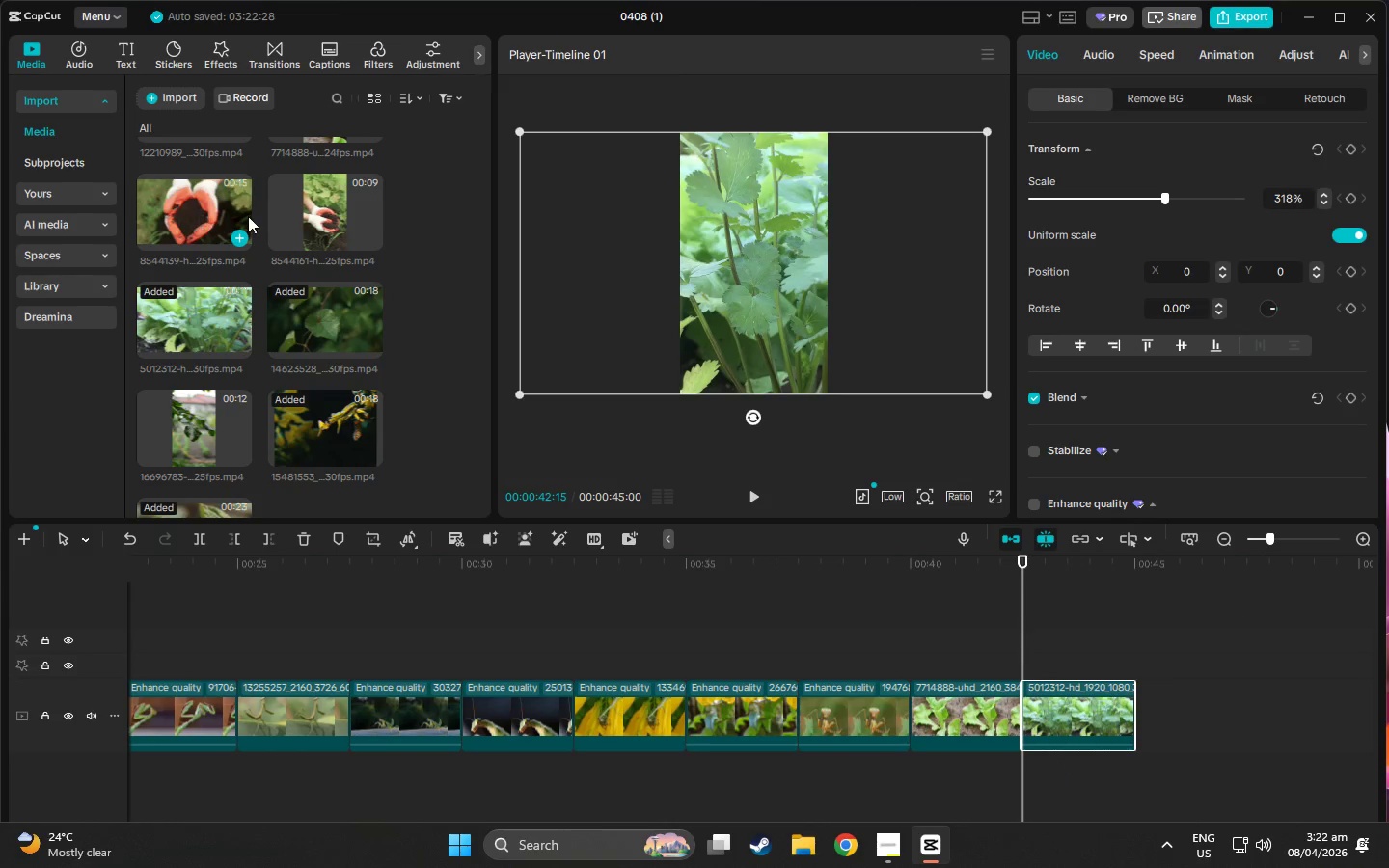 
left_click_drag(start_coordinate=[305, 216], to_coordinate=[1025, 656])
 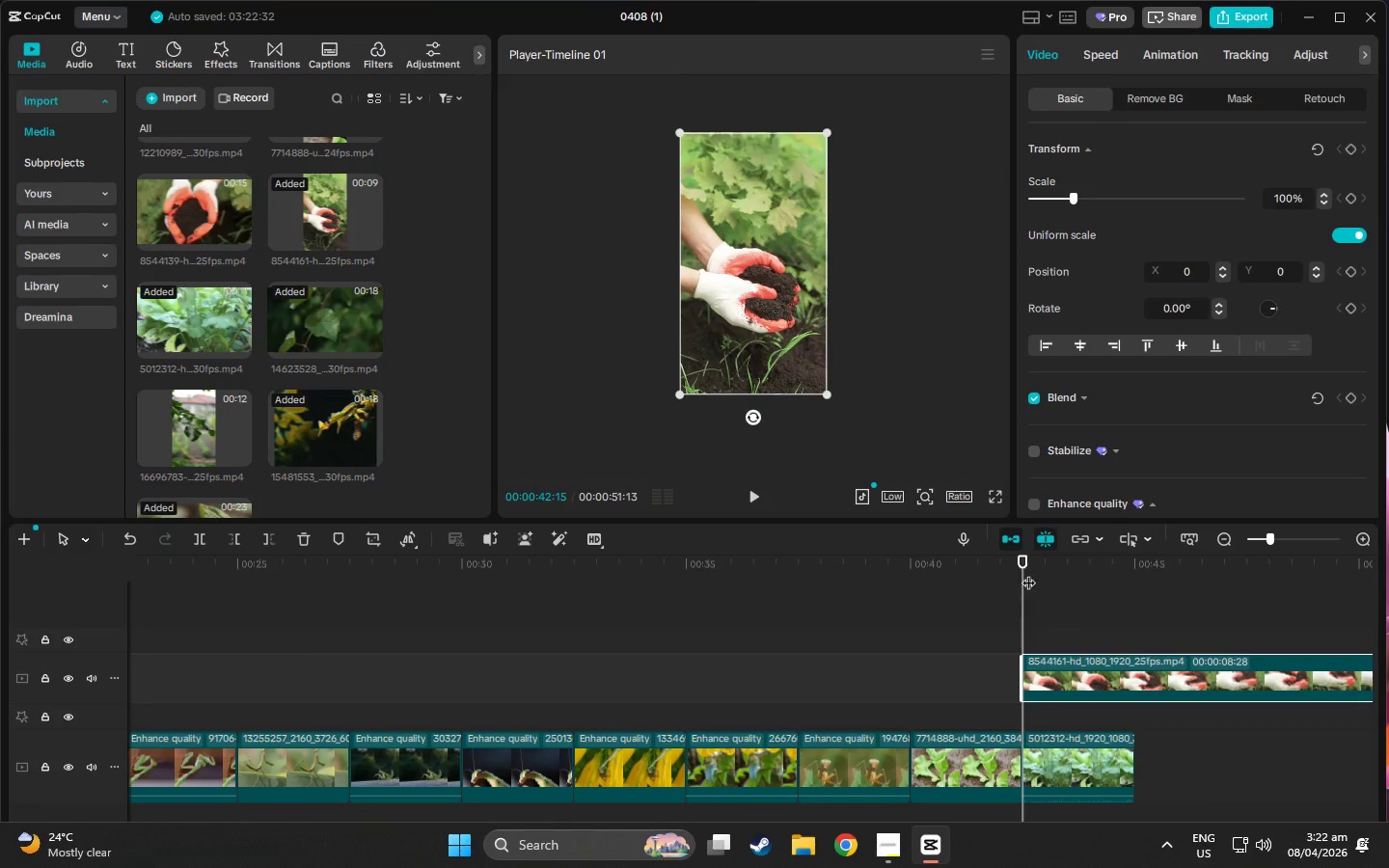 
left_click_drag(start_coordinate=[1023, 559], to_coordinate=[1135, 580])
 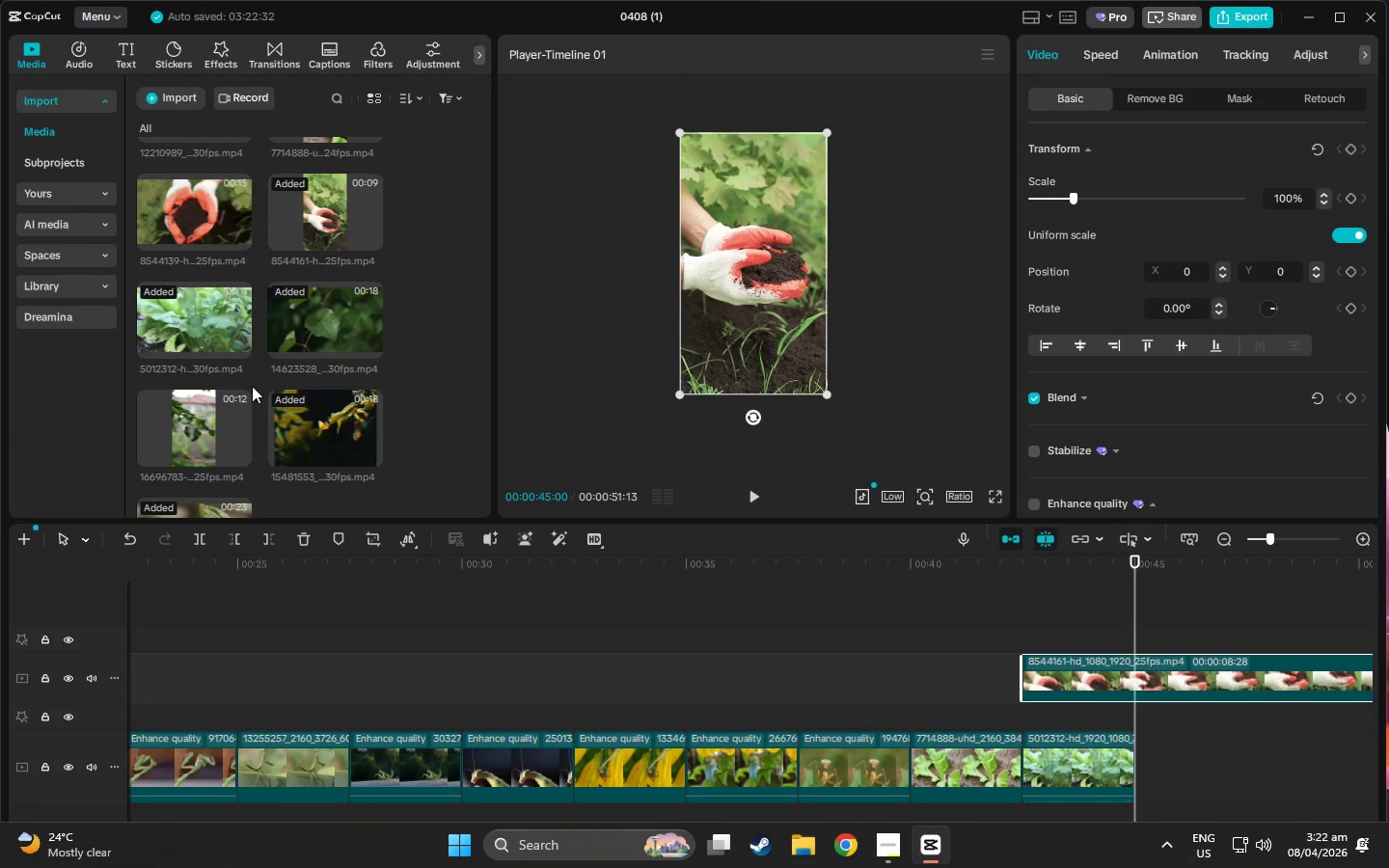 
key(W)
 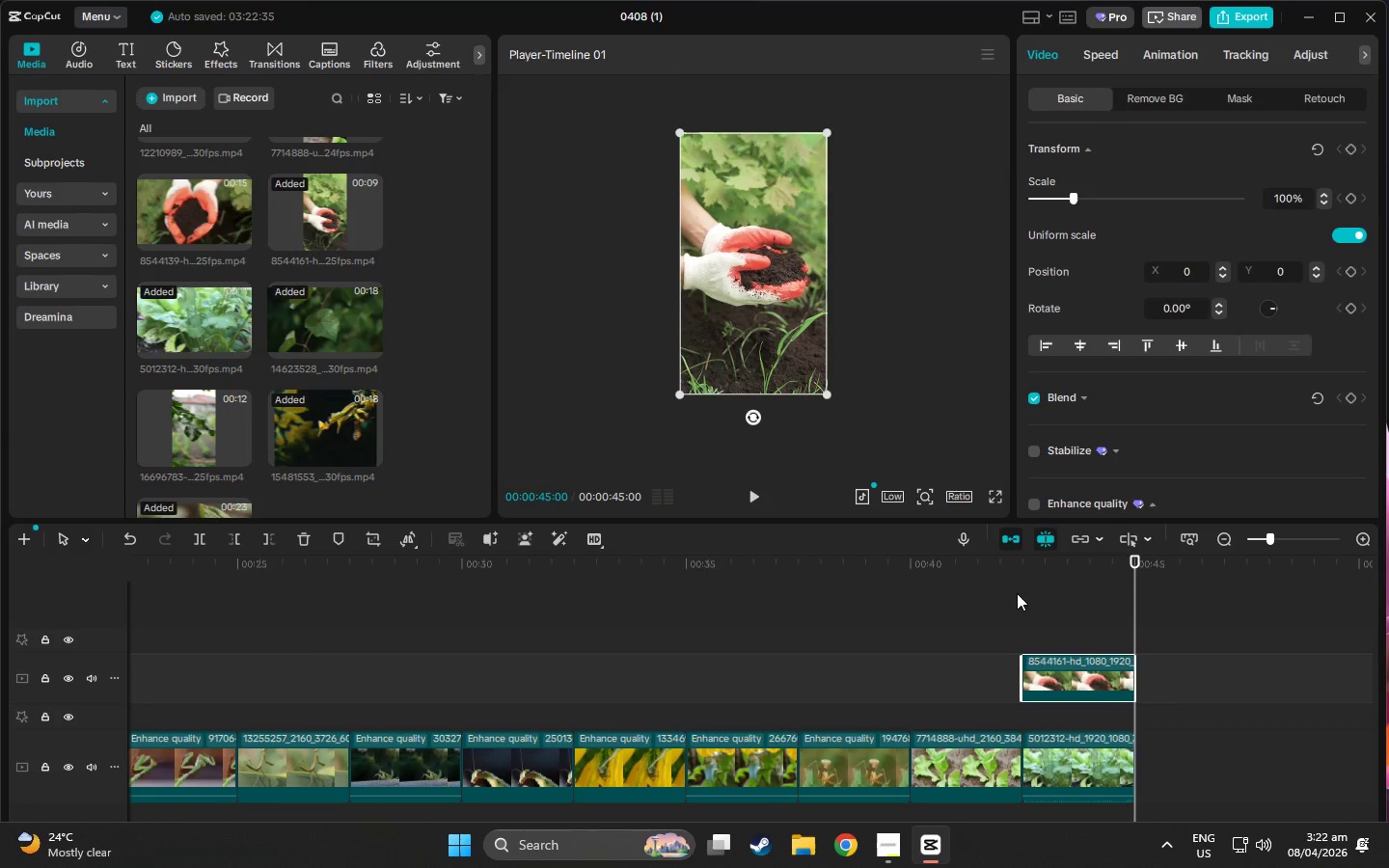 
left_click_drag(start_coordinate=[1035, 567], to_coordinate=[1163, 571])
 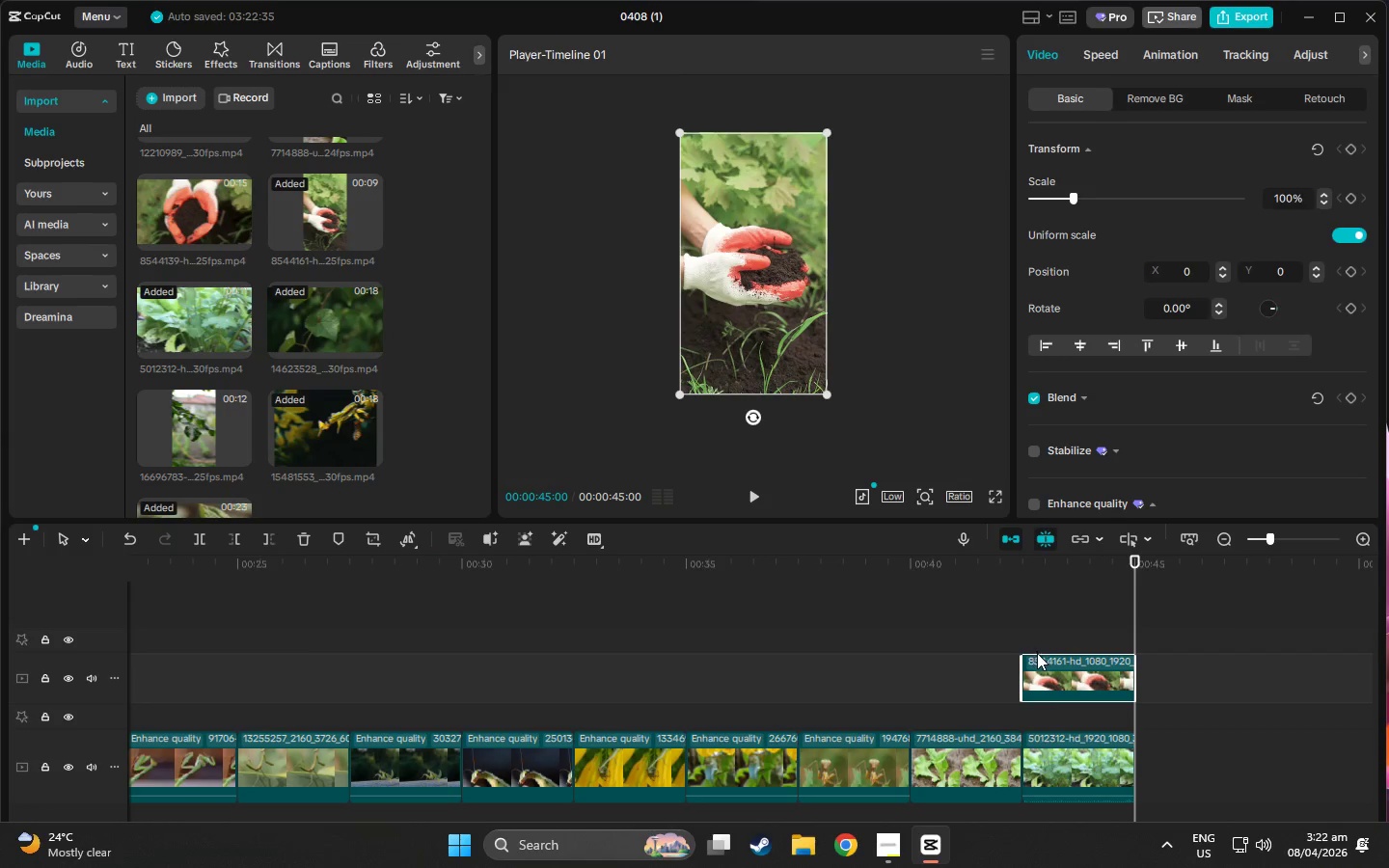 
left_click_drag(start_coordinate=[1043, 658], to_coordinate=[1158, 751])
 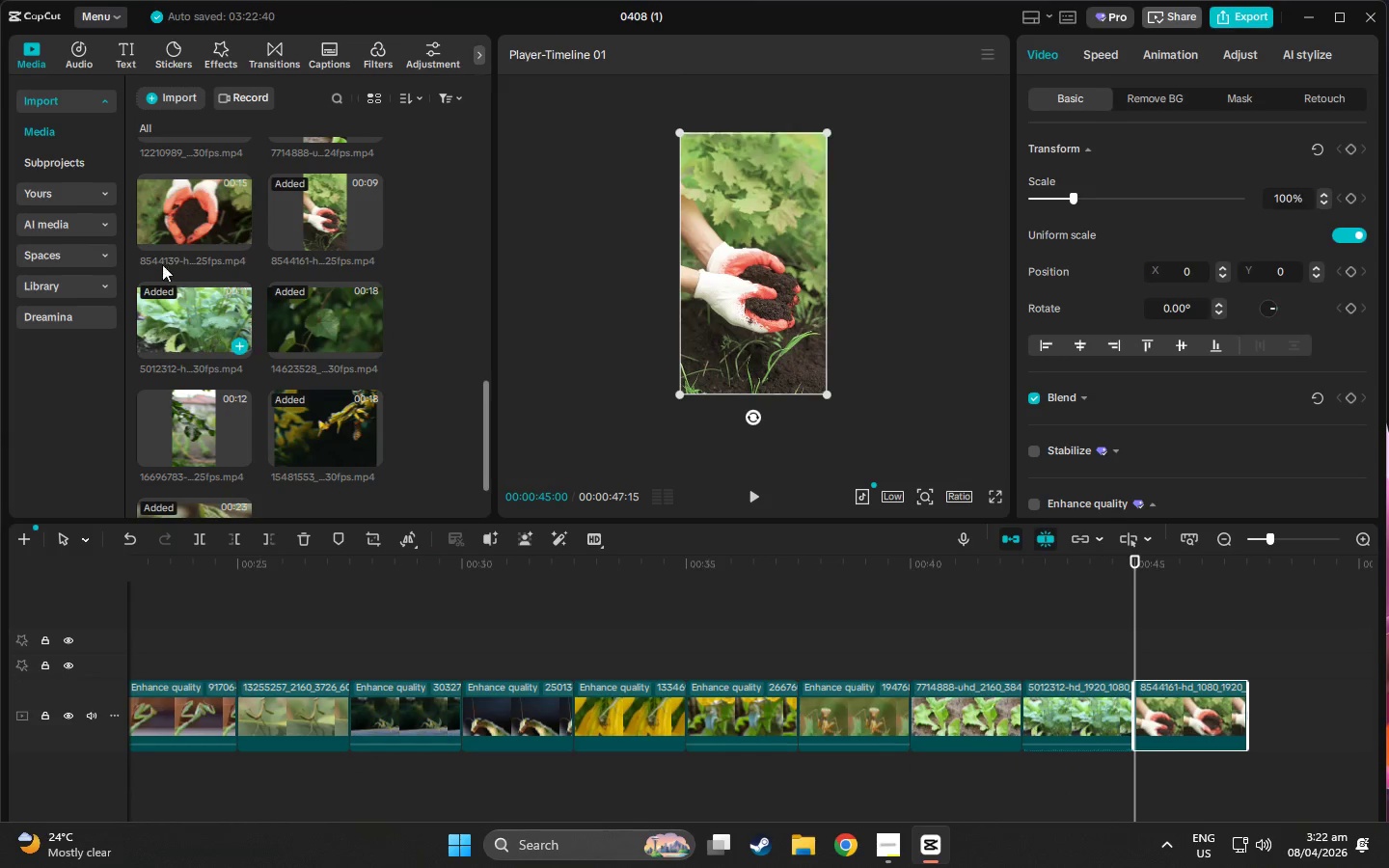 
left_click([171, 234])
 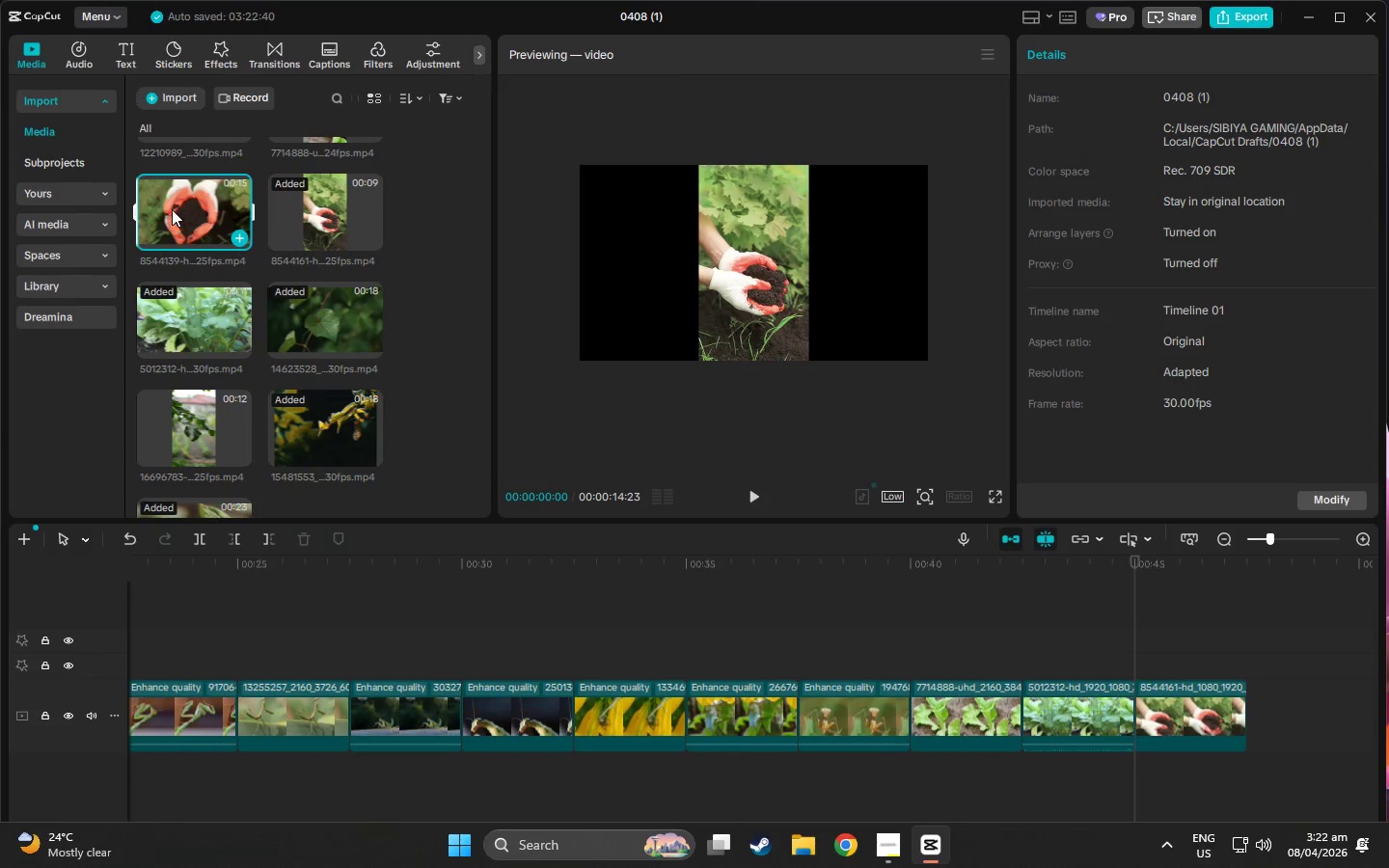 
left_click_drag(start_coordinate=[172, 209], to_coordinate=[1130, 646])
 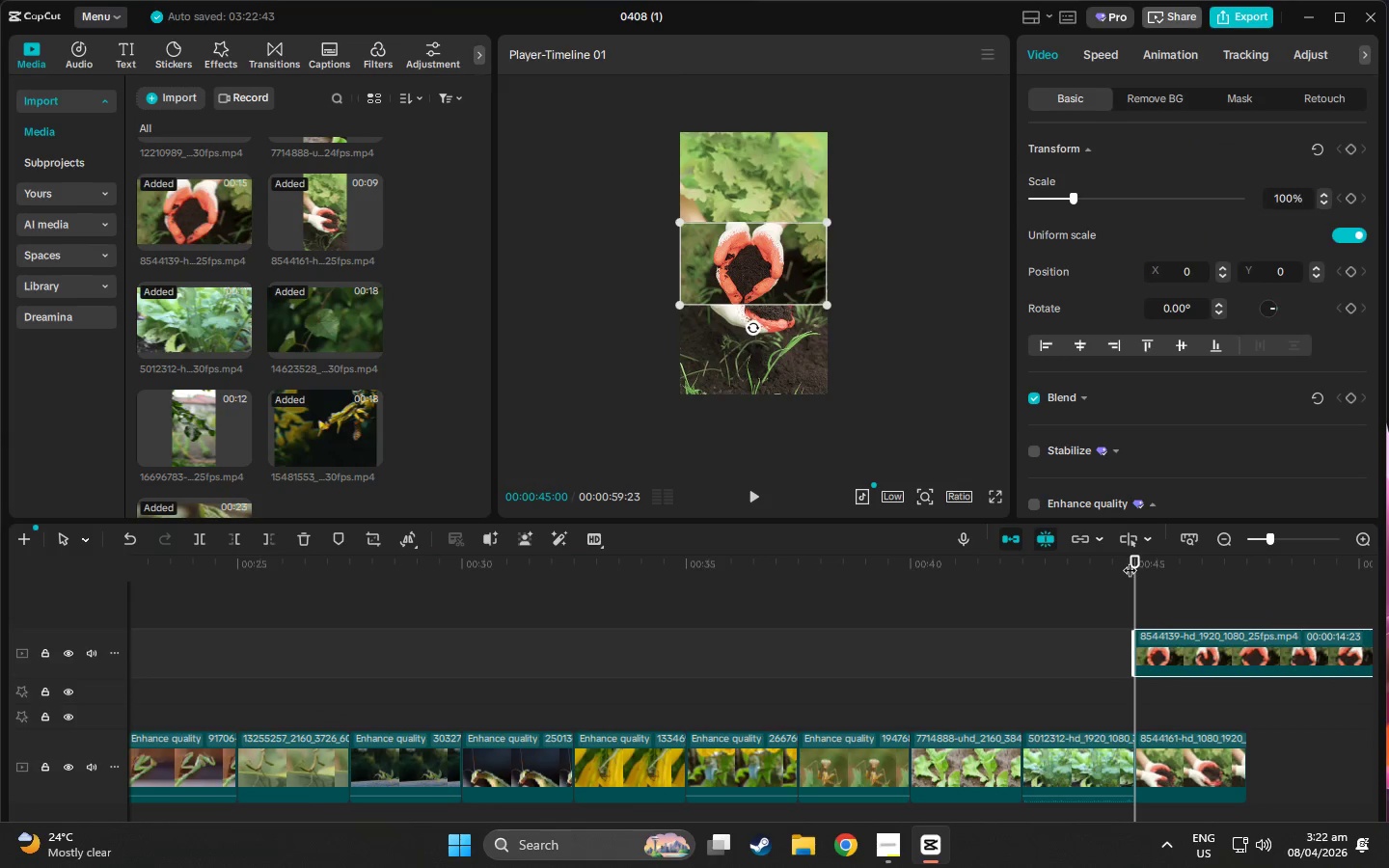 
left_click_drag(start_coordinate=[1131, 558], to_coordinate=[1250, 564])
 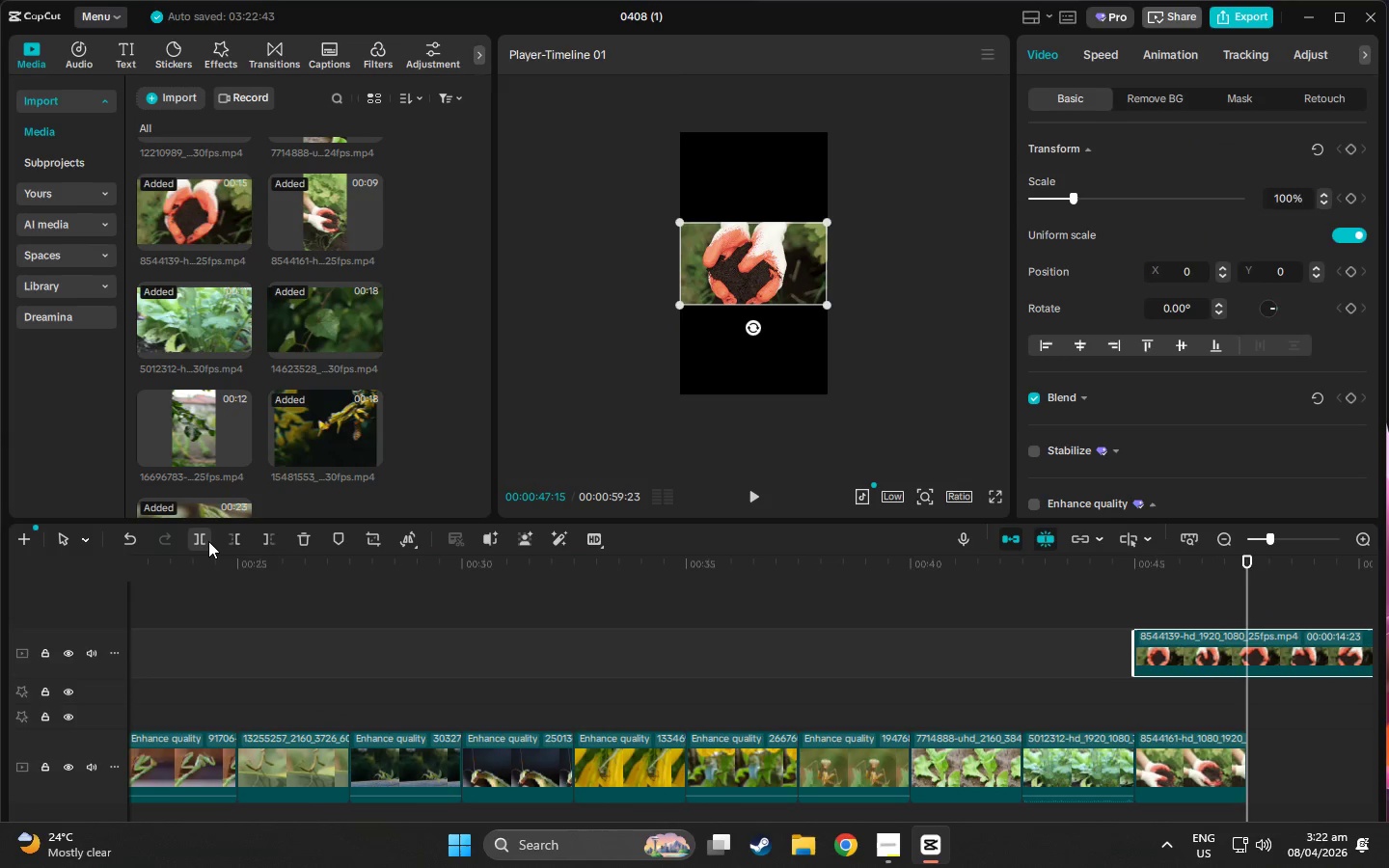 
key(W)
 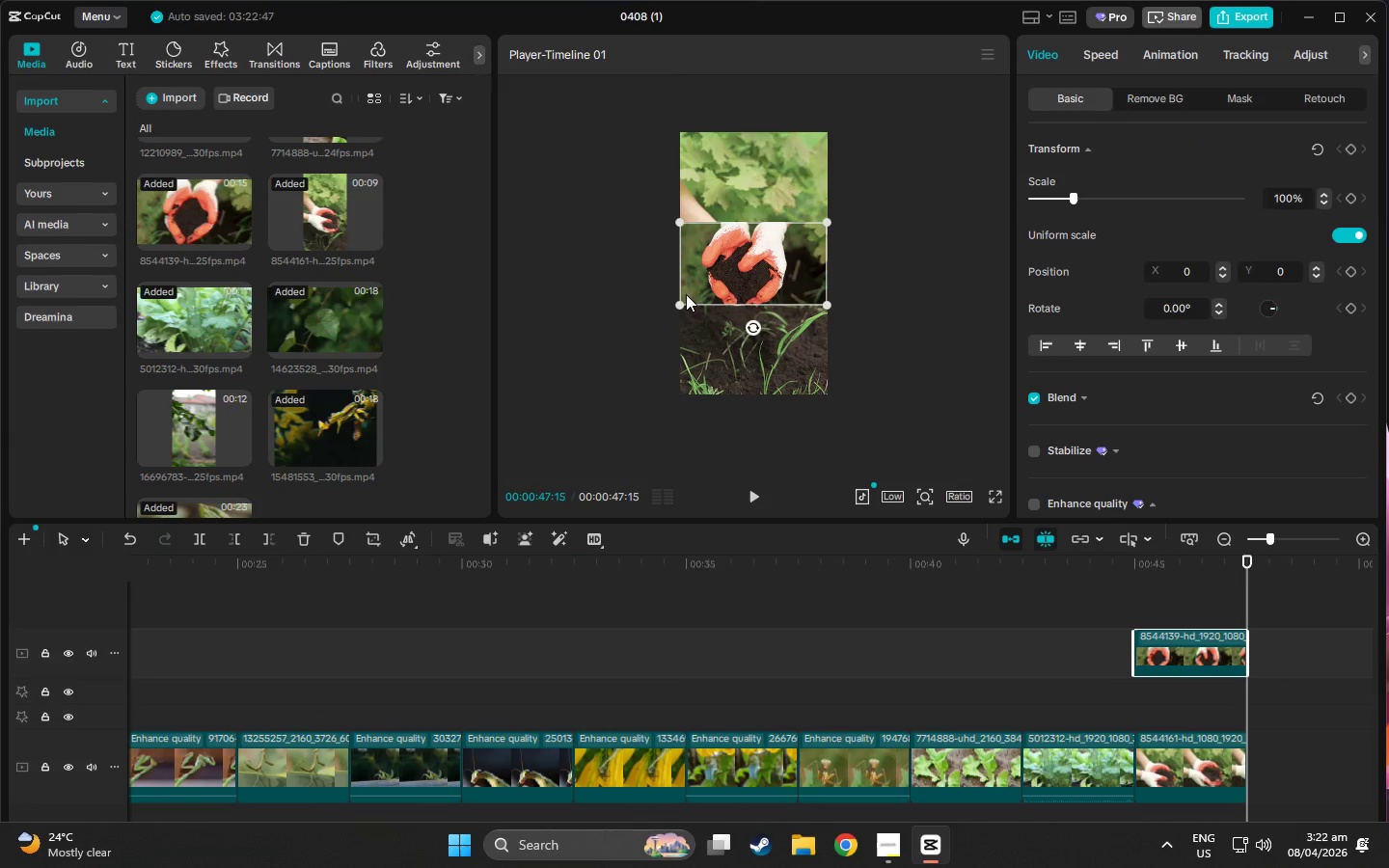 
left_click_drag(start_coordinate=[675, 301], to_coordinate=[504, 548])
 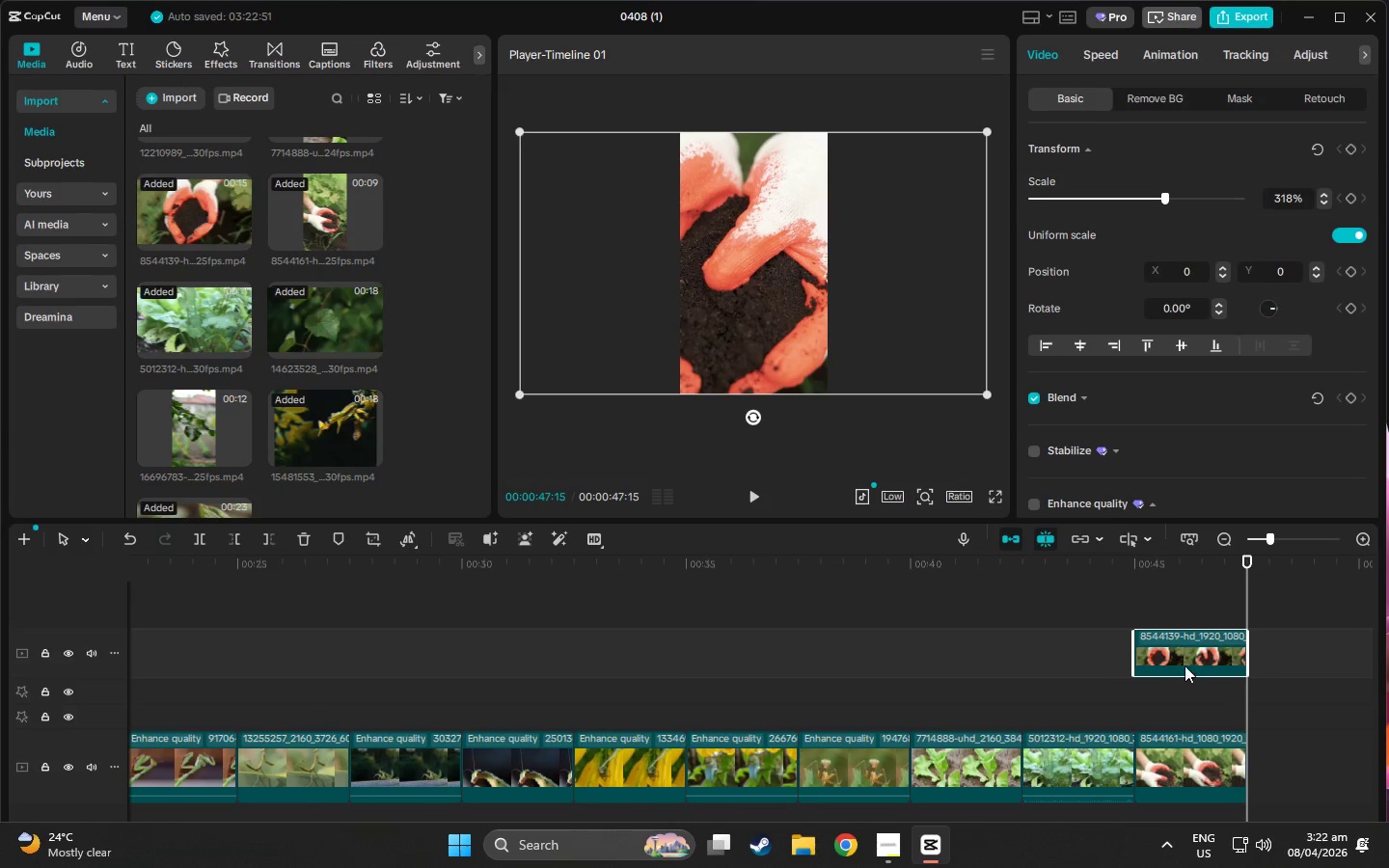 
left_click_drag(start_coordinate=[1176, 656], to_coordinate=[1294, 777])
 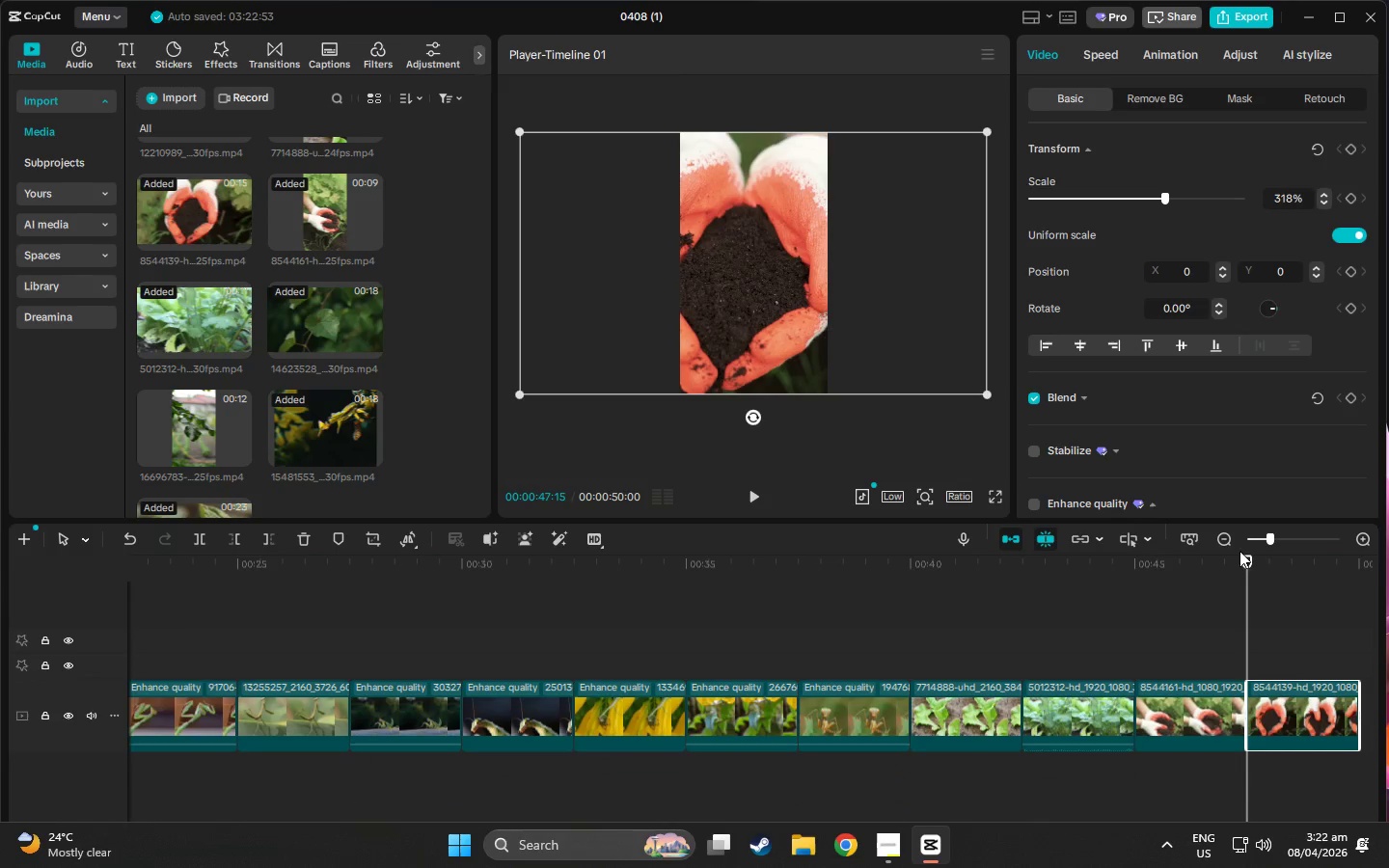 
left_click_drag(start_coordinate=[1247, 567], to_coordinate=[1150, 690])
 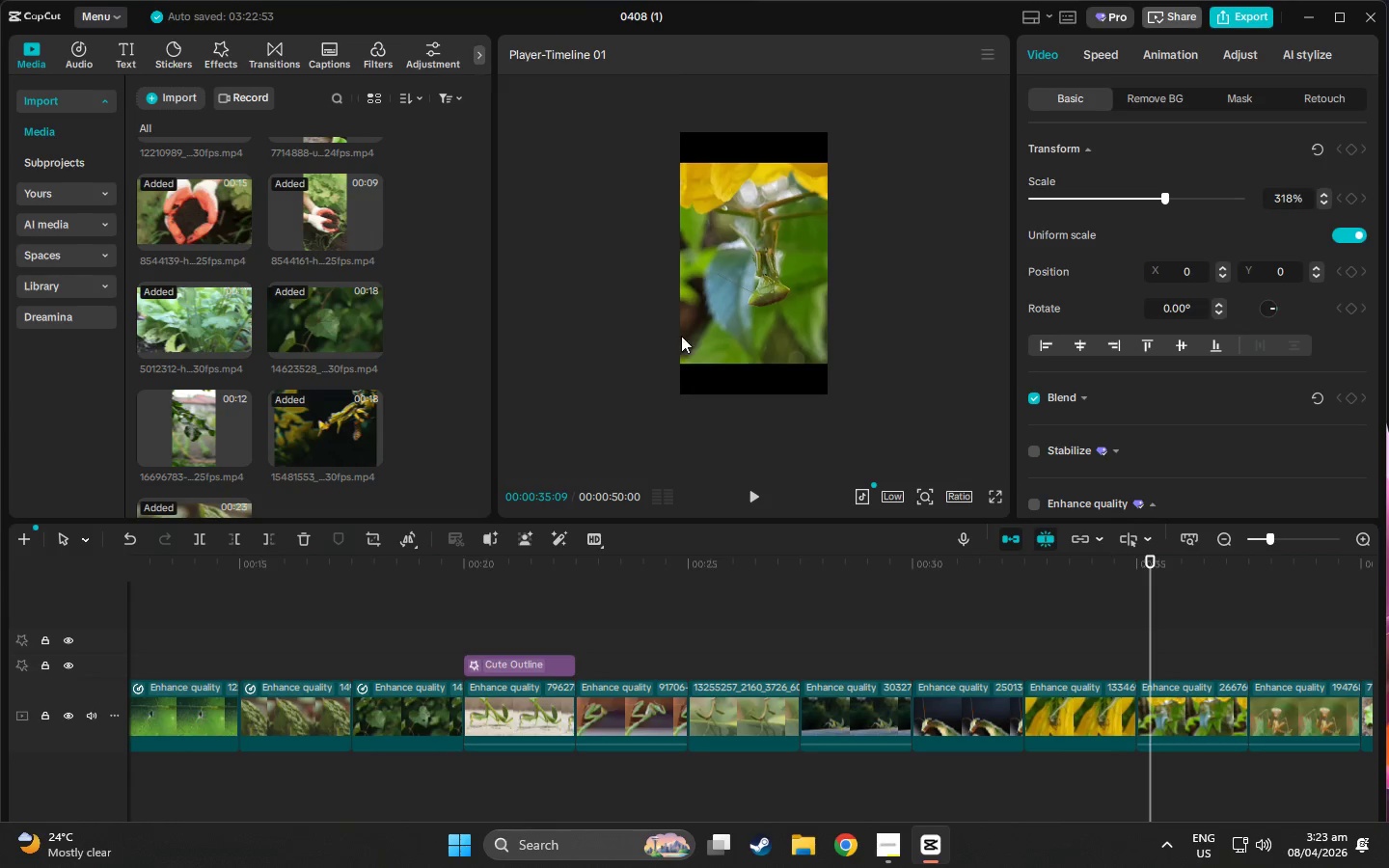 
left_click([691, 327])
 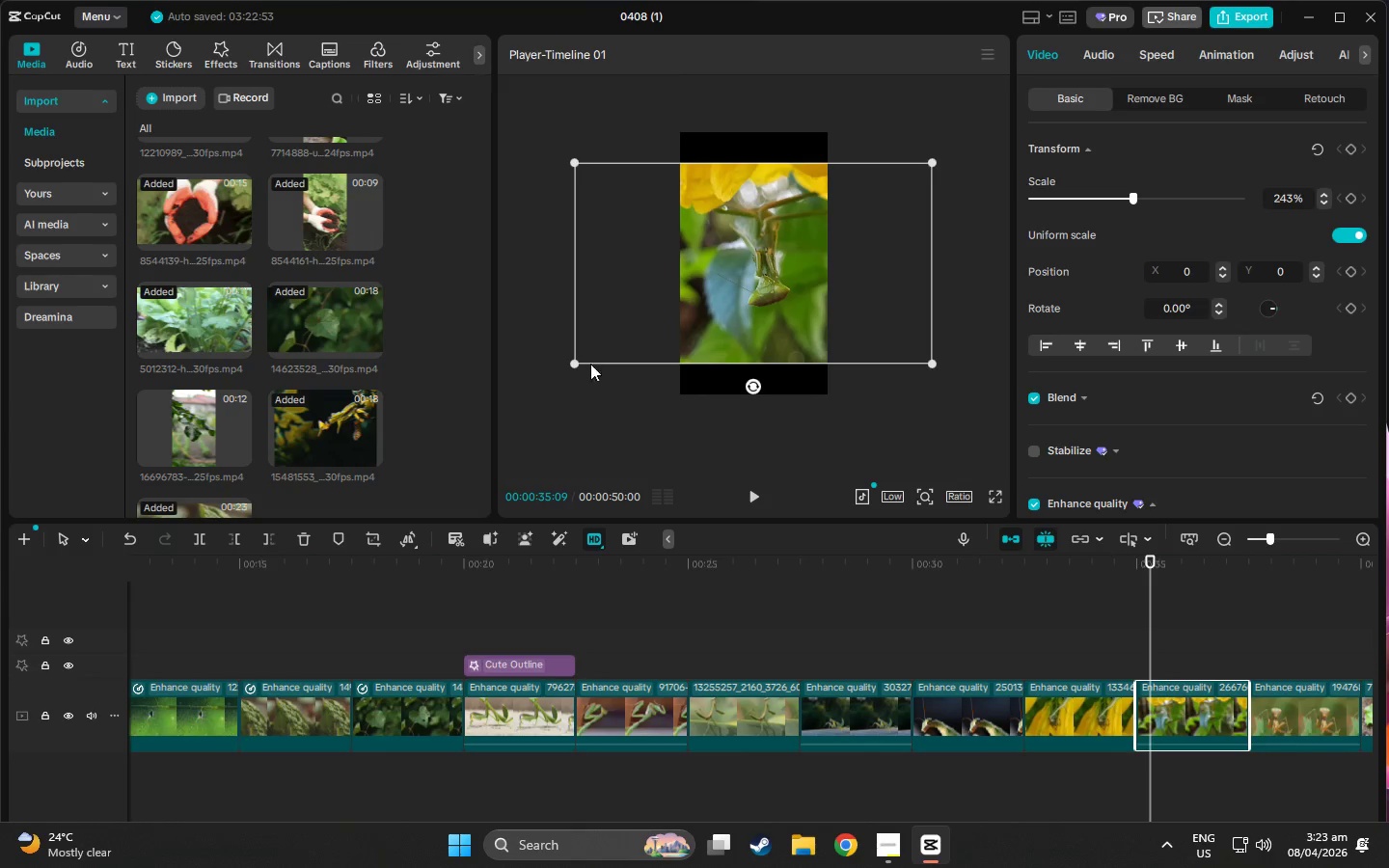 
left_click_drag(start_coordinate=[567, 365], to_coordinate=[387, 483])
 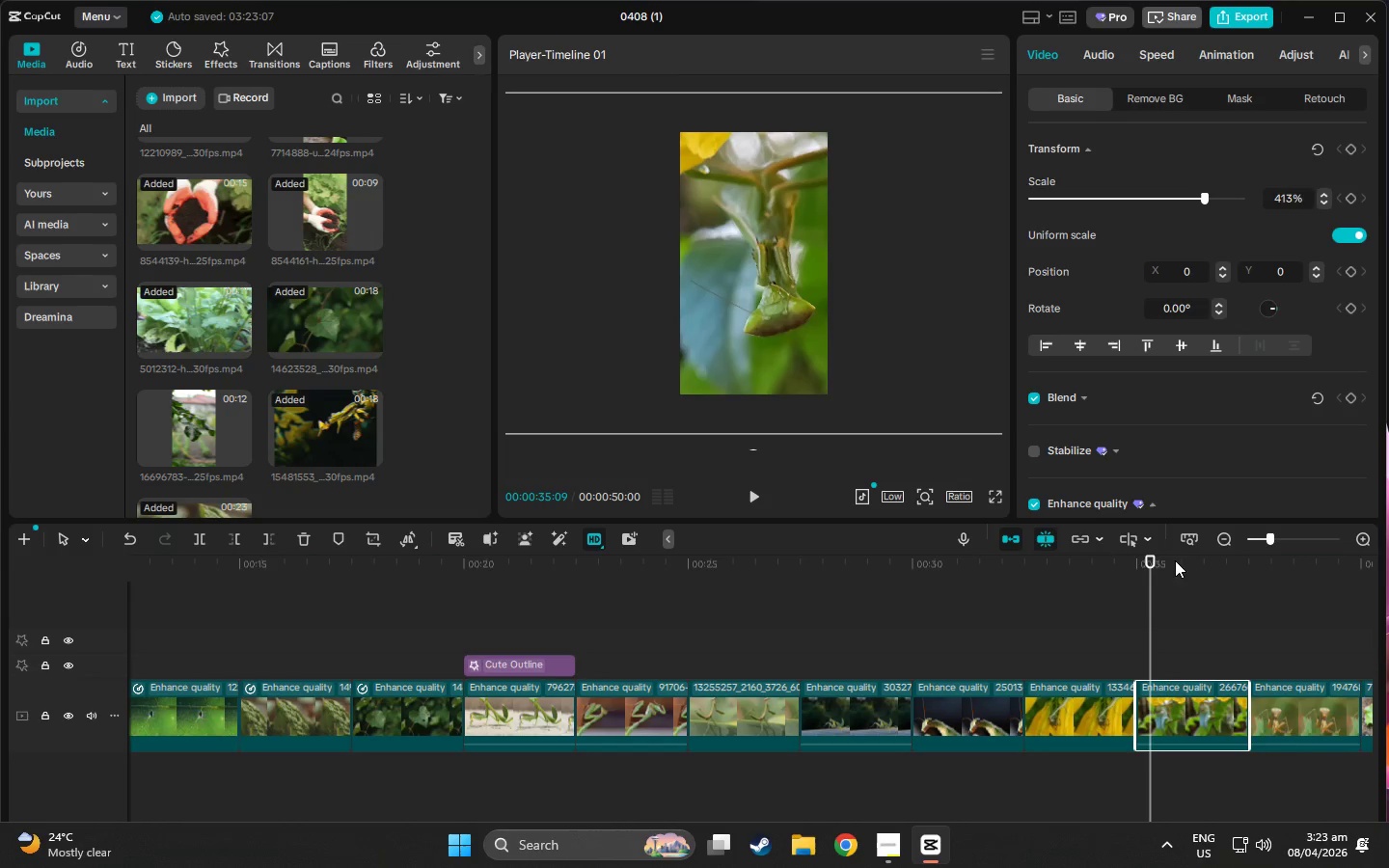 
left_click_drag(start_coordinate=[1147, 556], to_coordinate=[0, 676])
 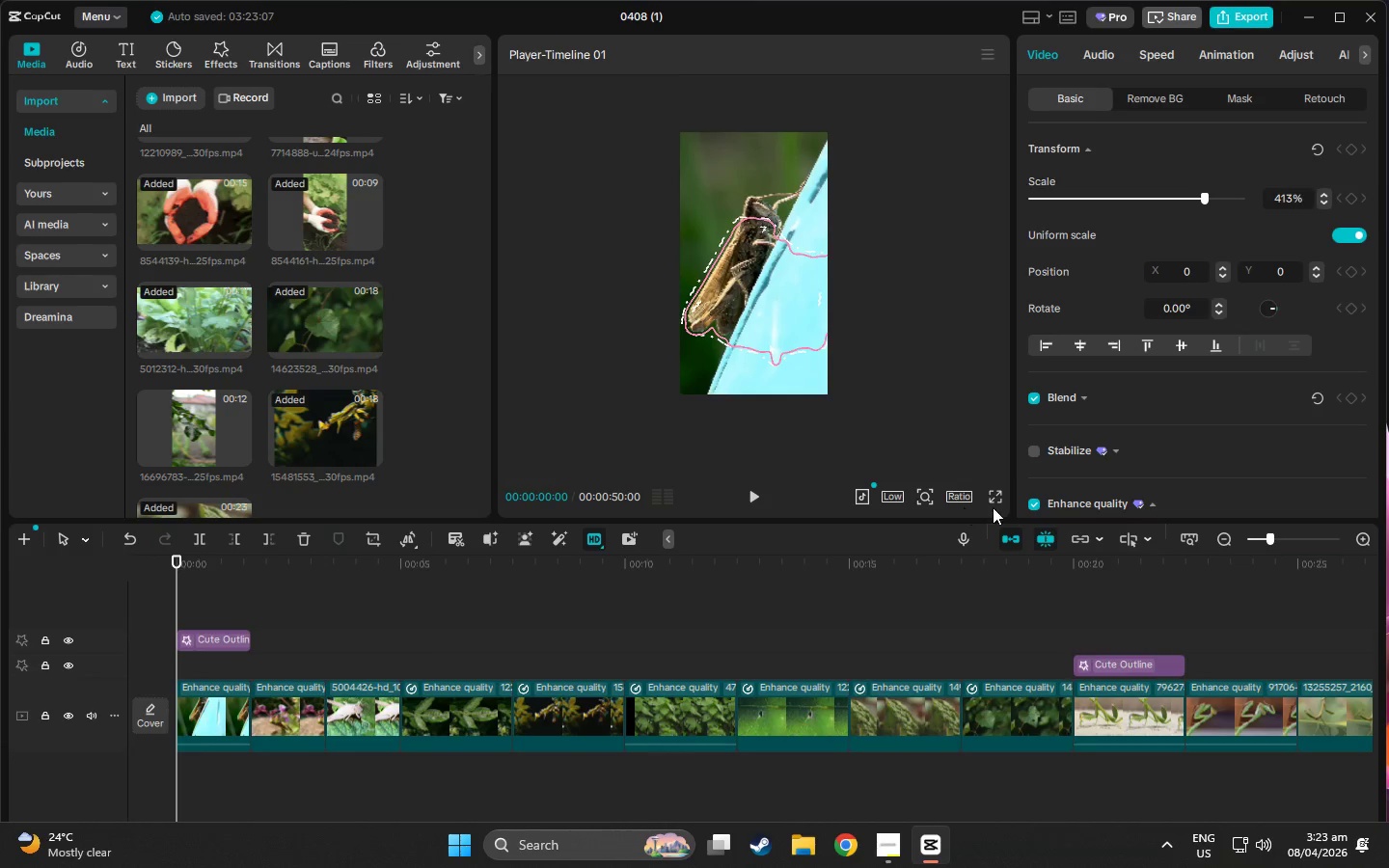 
left_click([996, 500])
 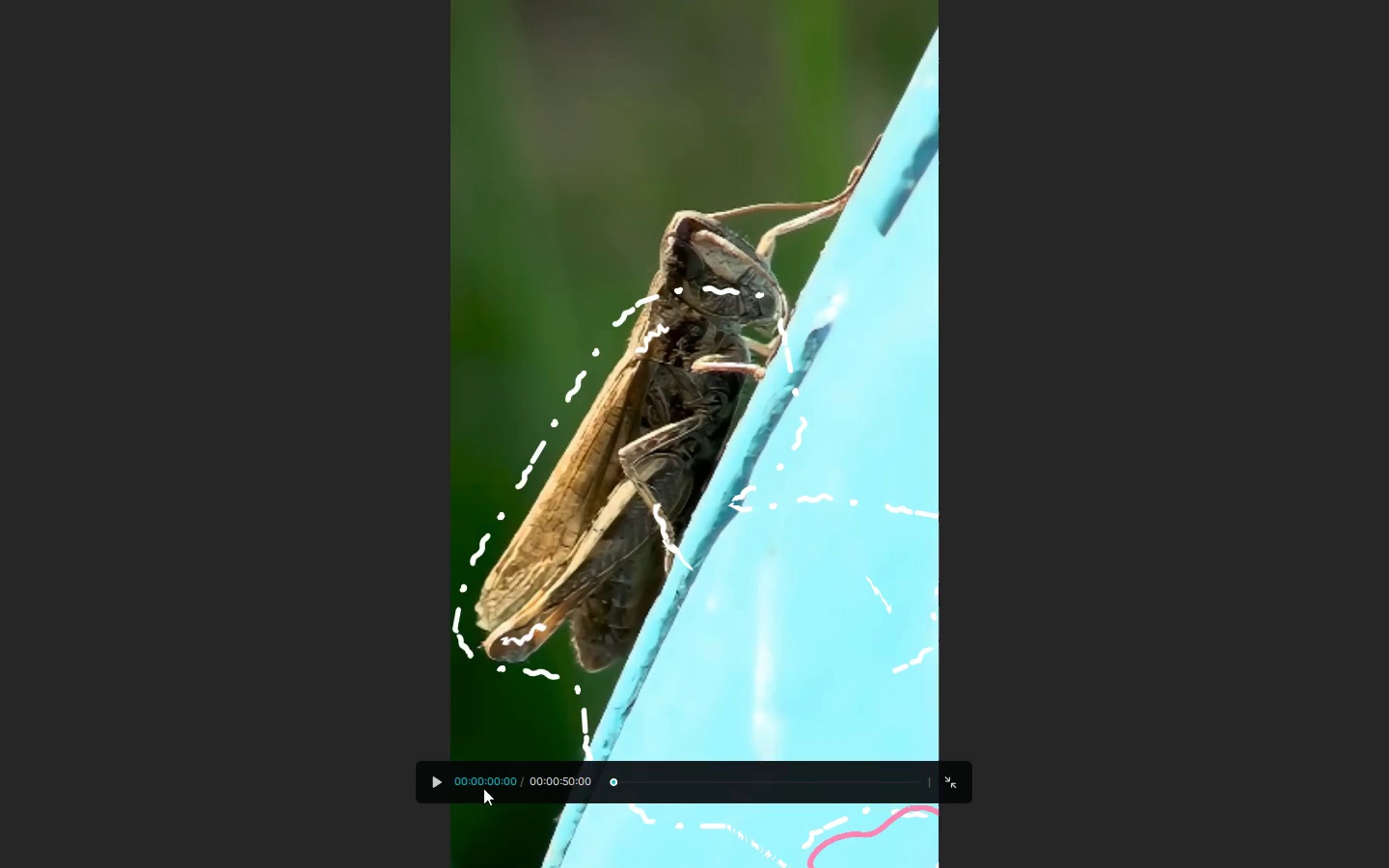 
left_click([430, 779])
 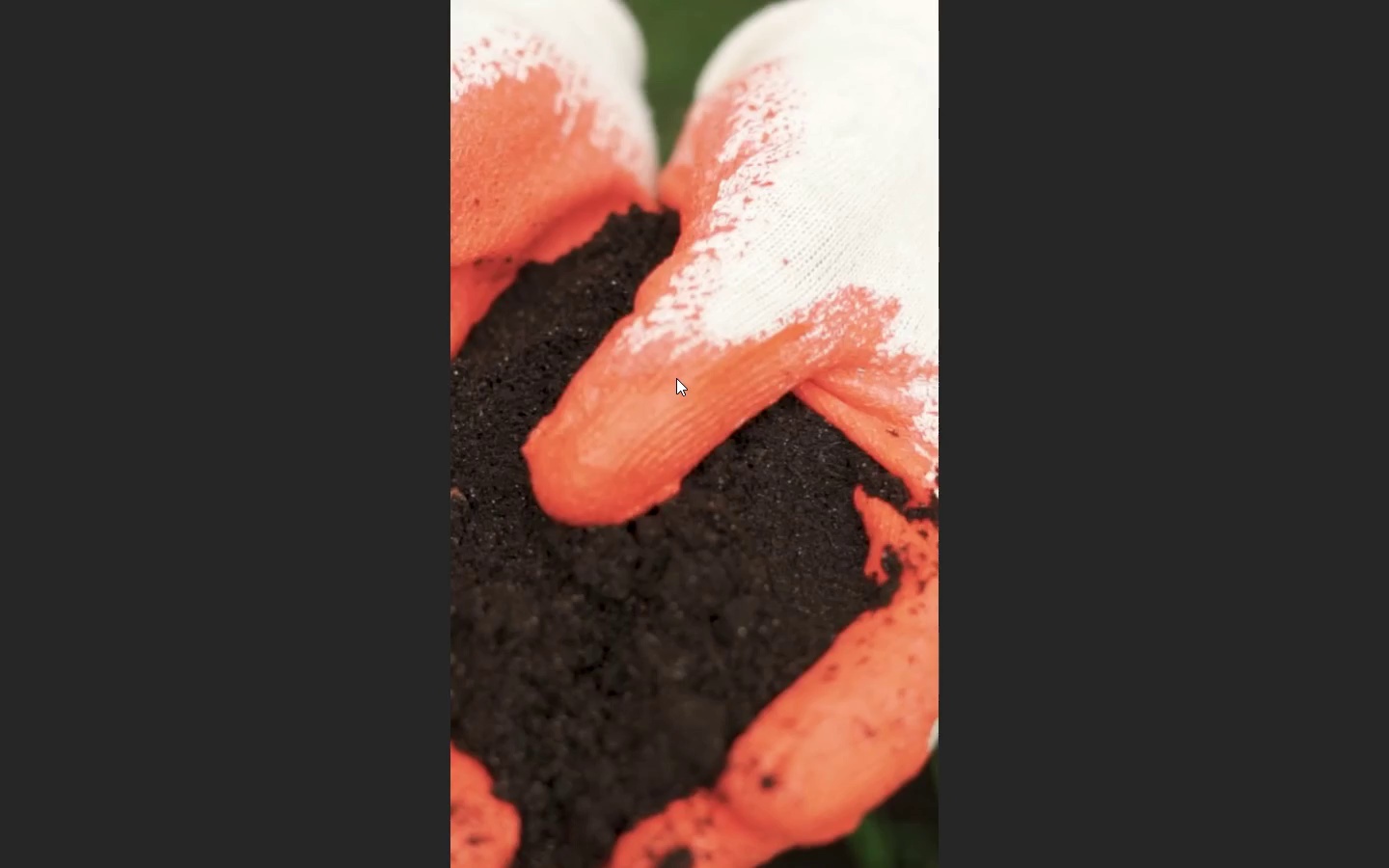 
wait(55.52)
 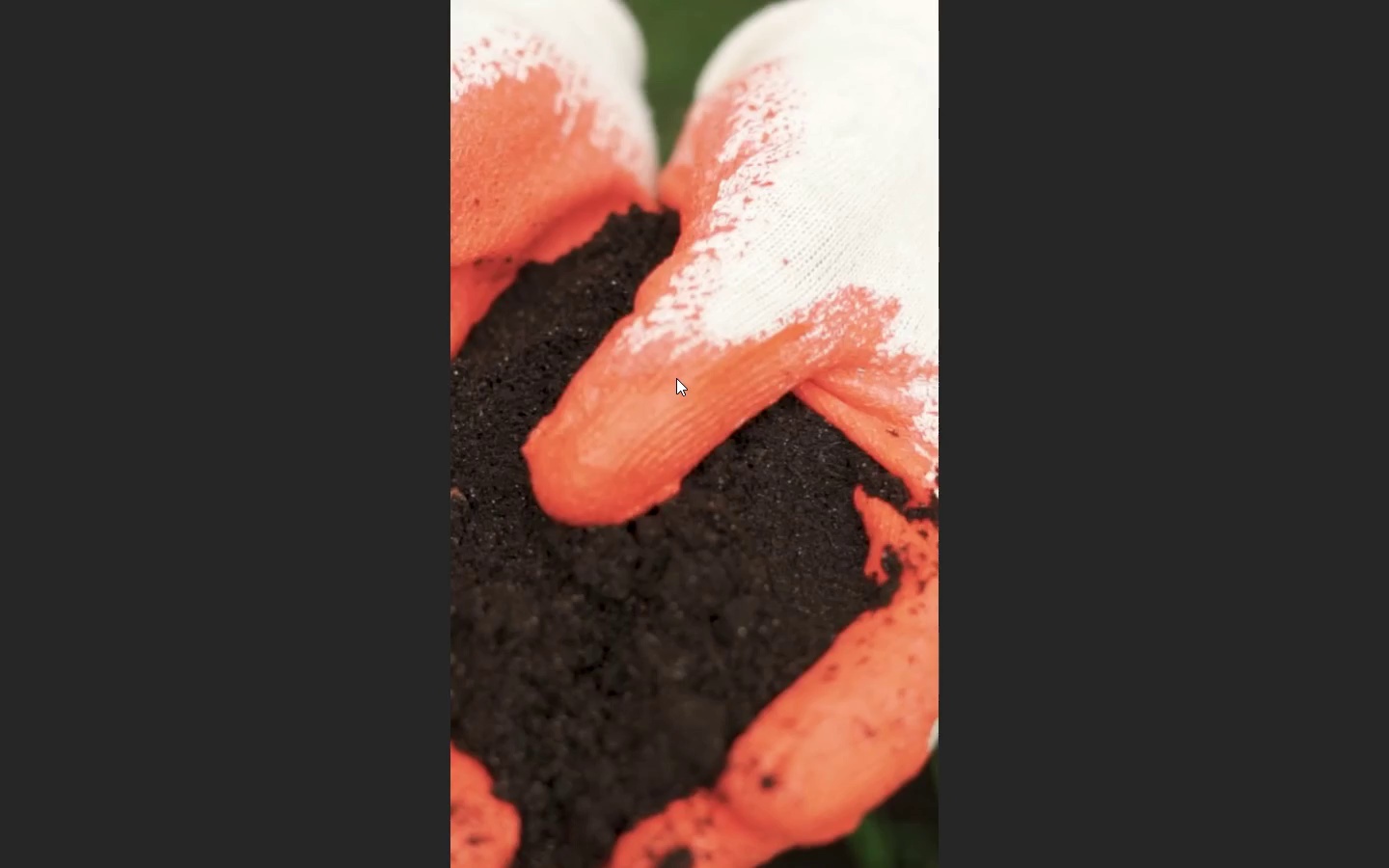 
key(Escape)
 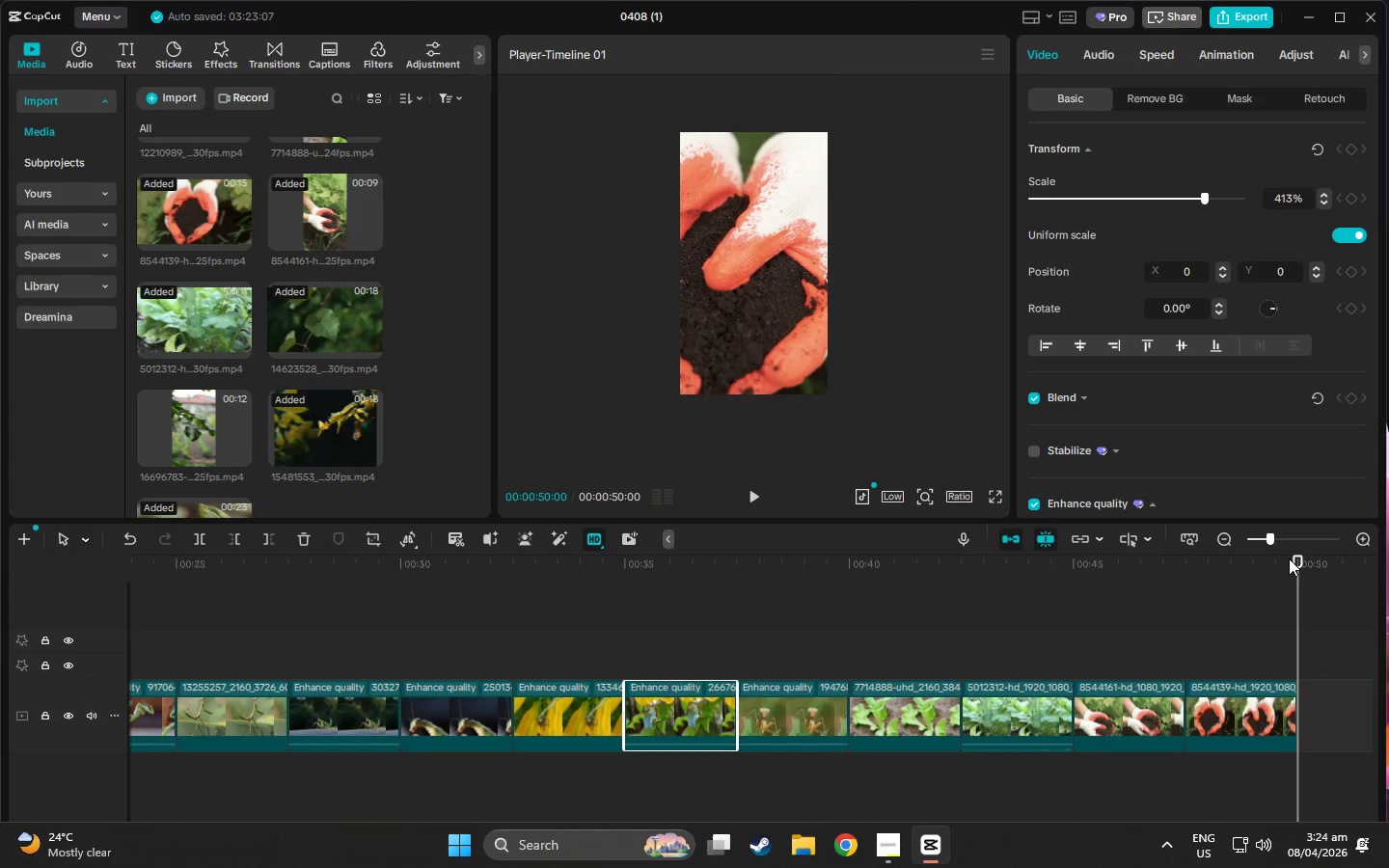 
left_click_drag(start_coordinate=[1296, 560], to_coordinate=[1011, 693])
 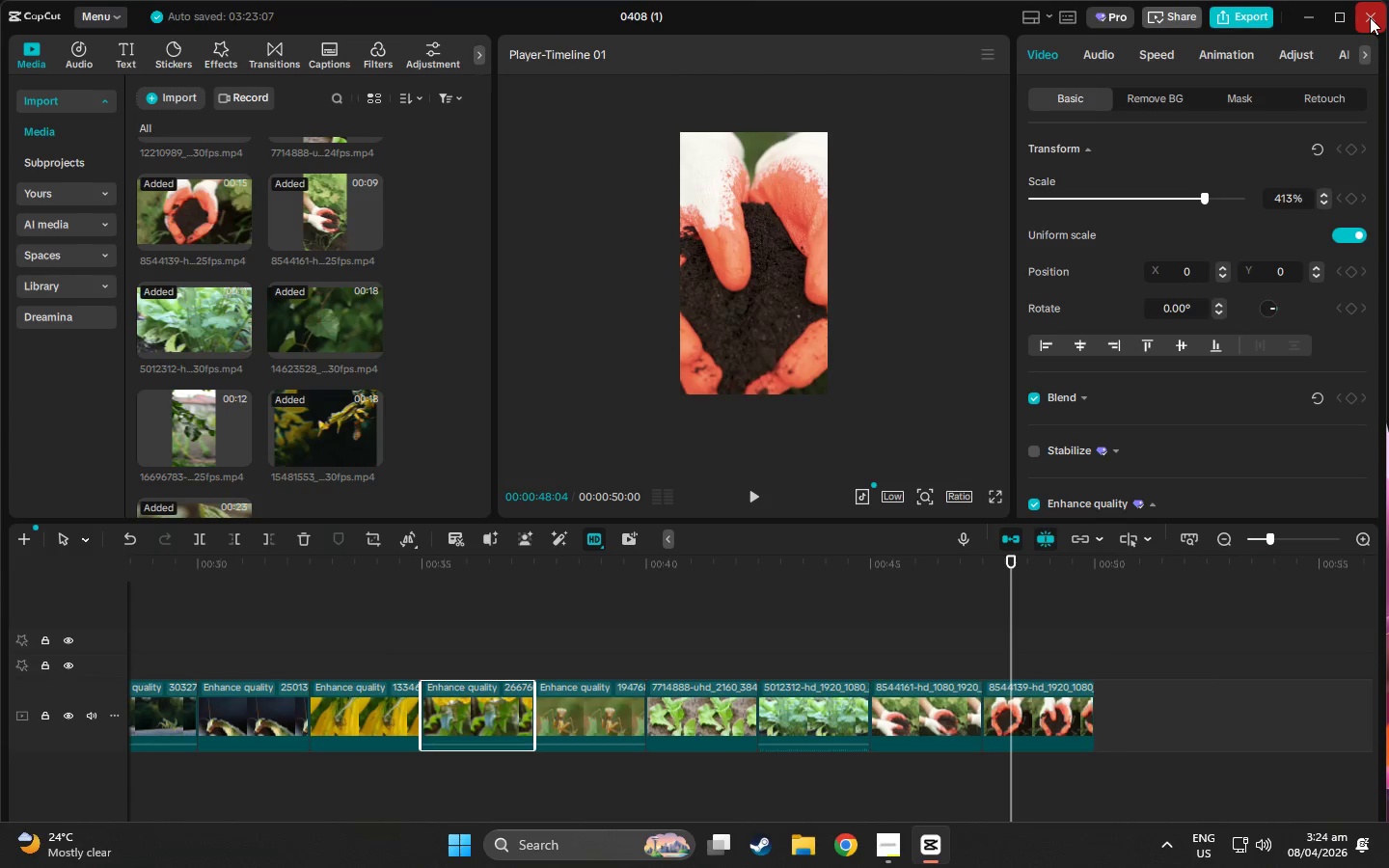 
left_click([1370, 17])
 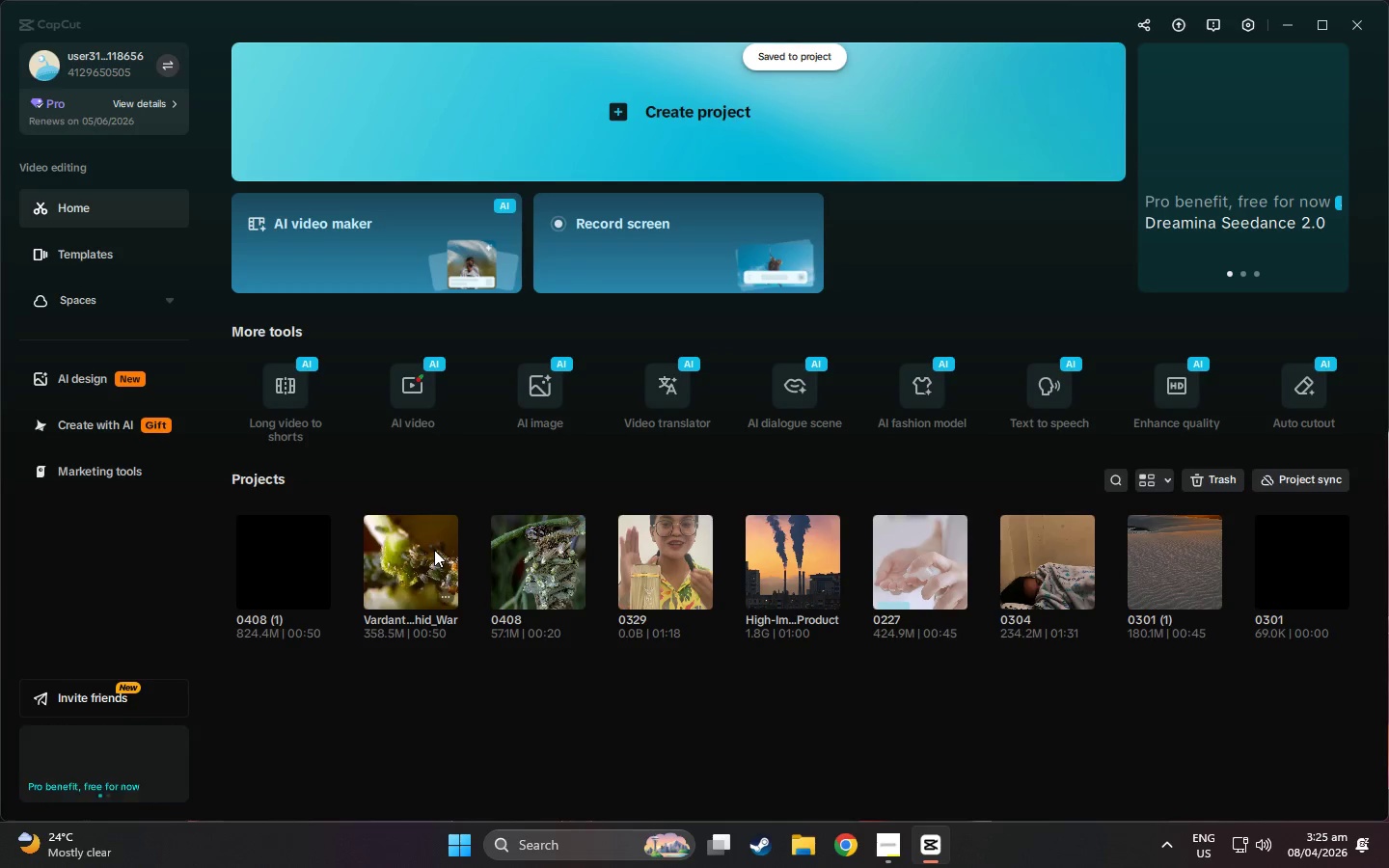 
wait(13.25)
 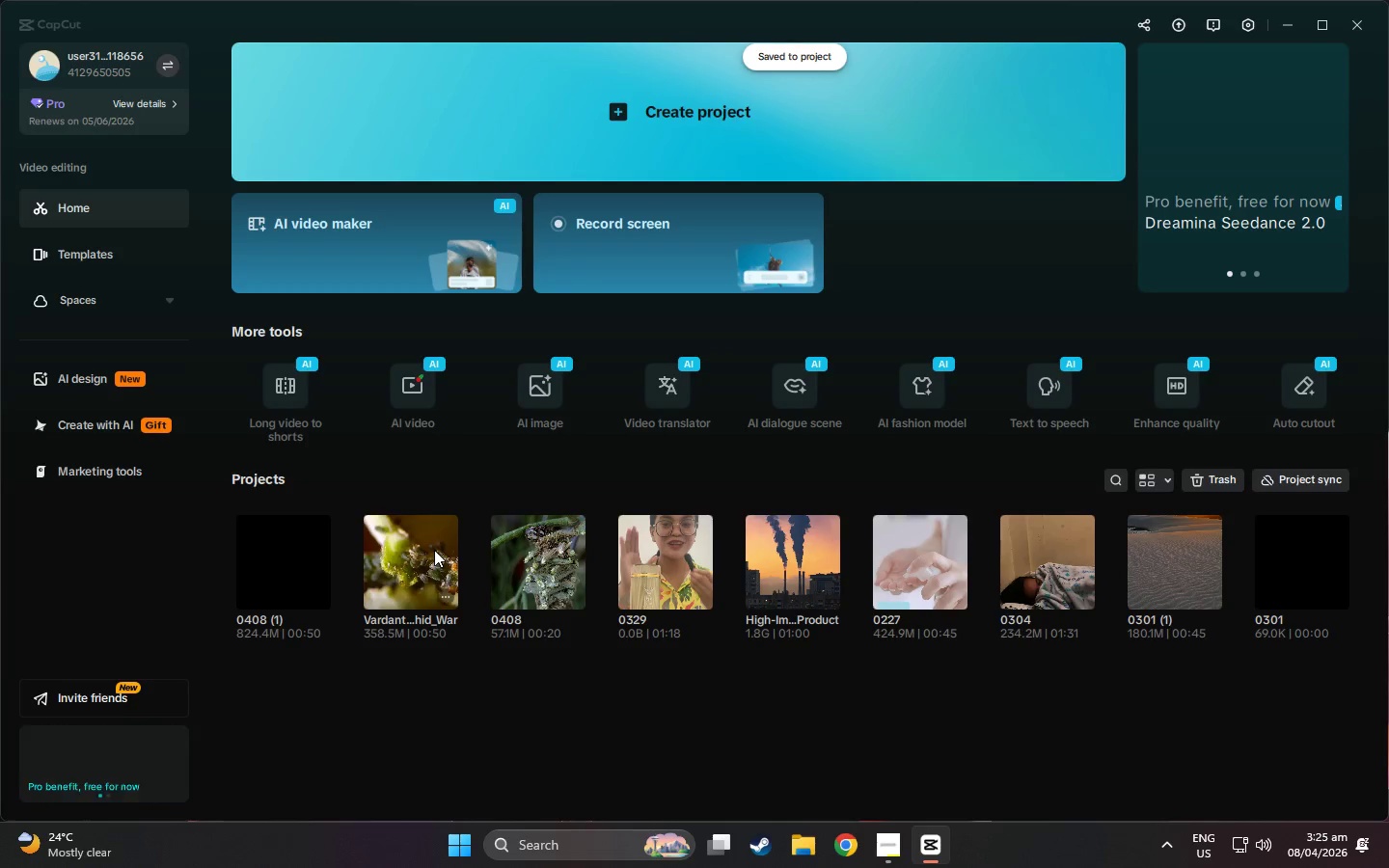 
left_click([406, 546])
 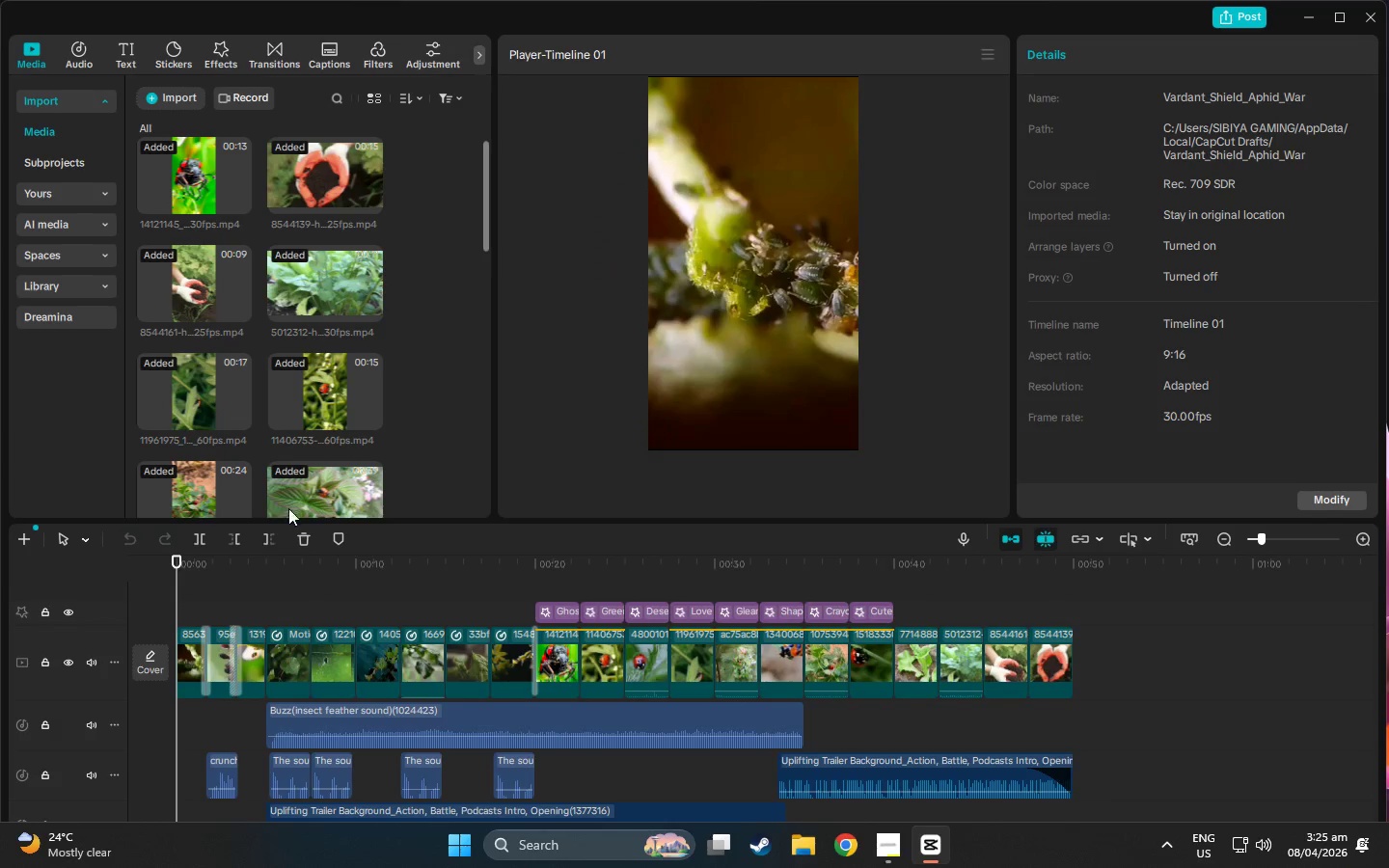 
wait(5.48)
 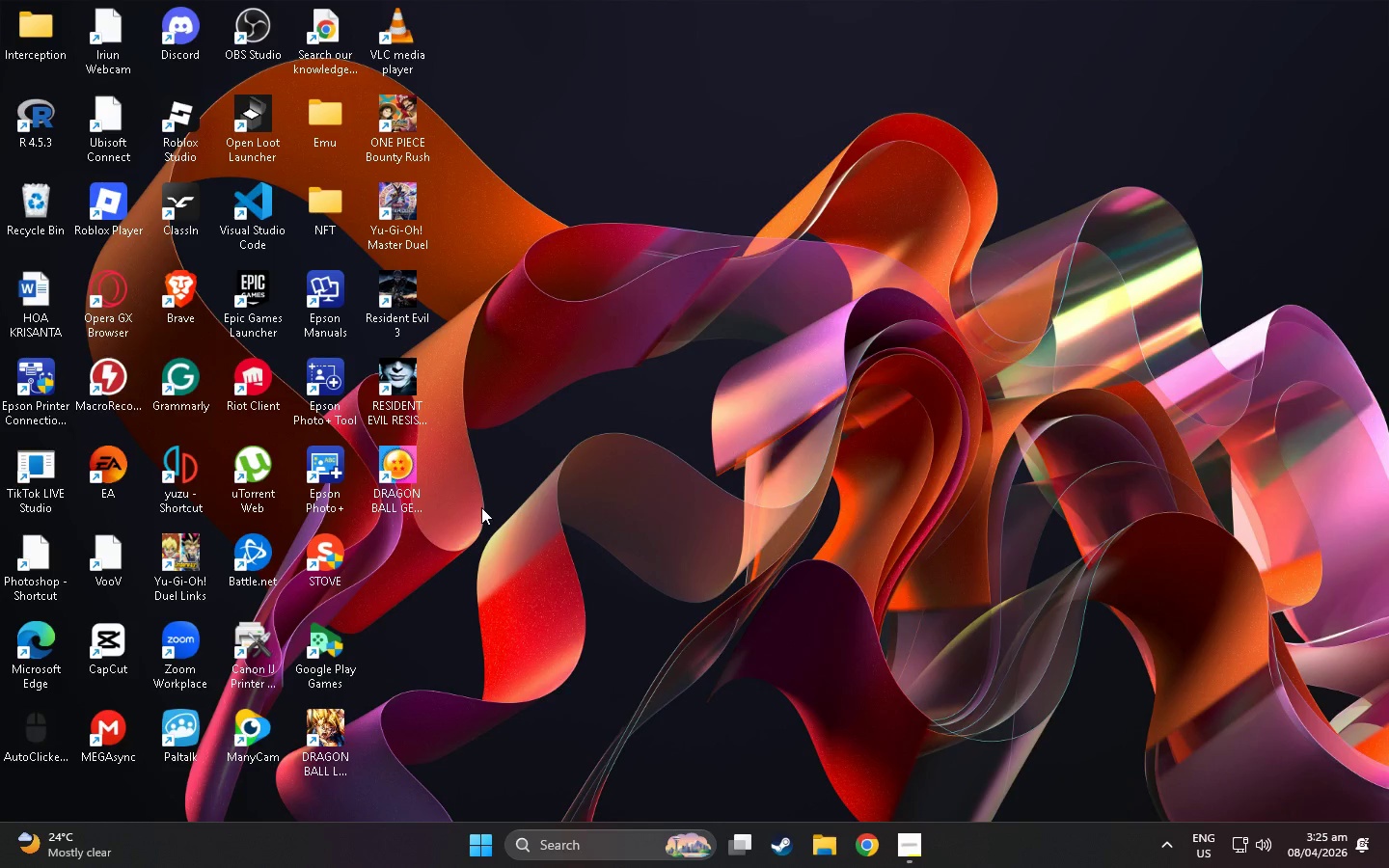 
left_click_drag(start_coordinate=[177, 556], to_coordinate=[253, 559])
 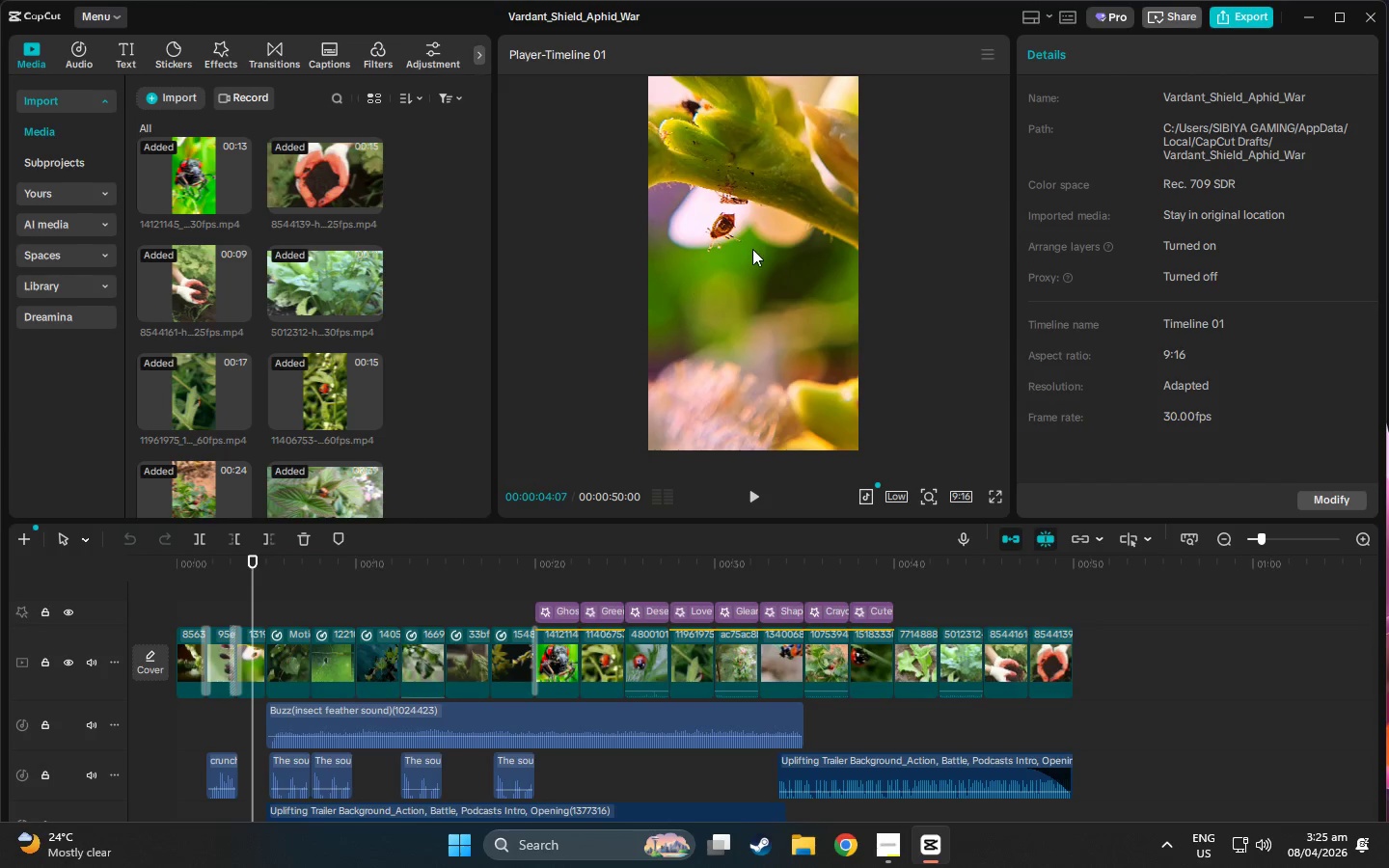 
left_click([752, 249])
 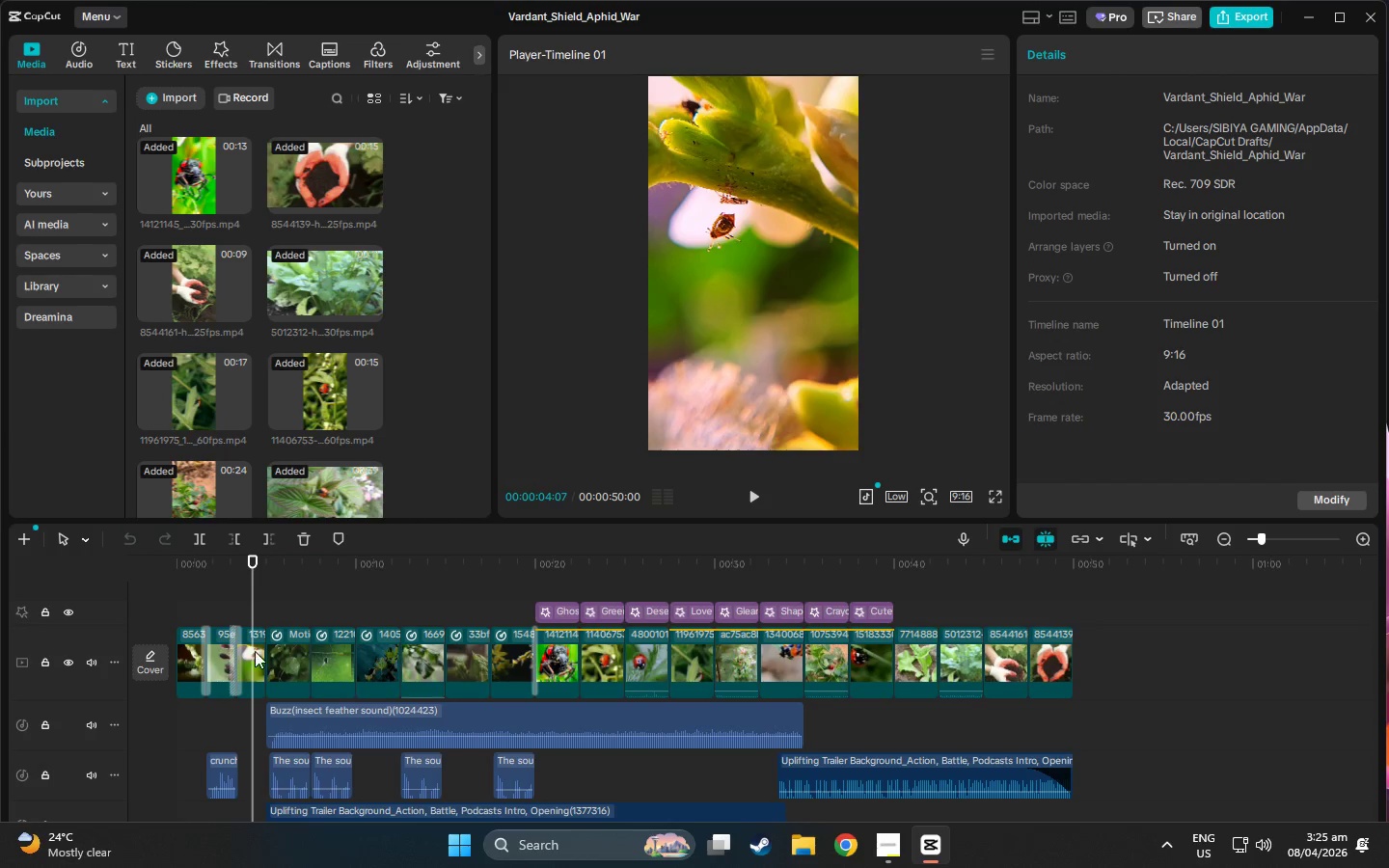 
left_click([247, 654])
 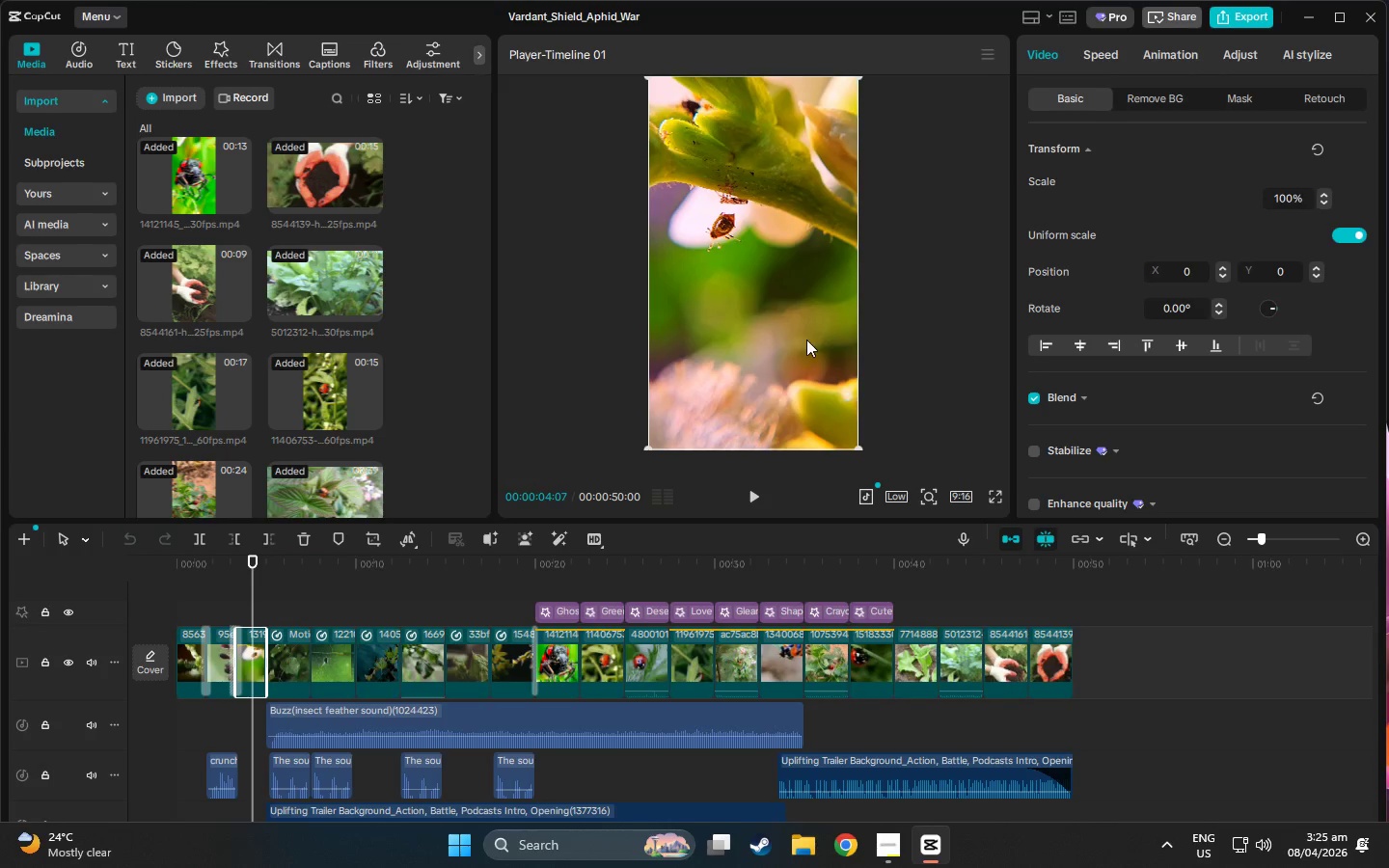 
left_click([806, 339])
 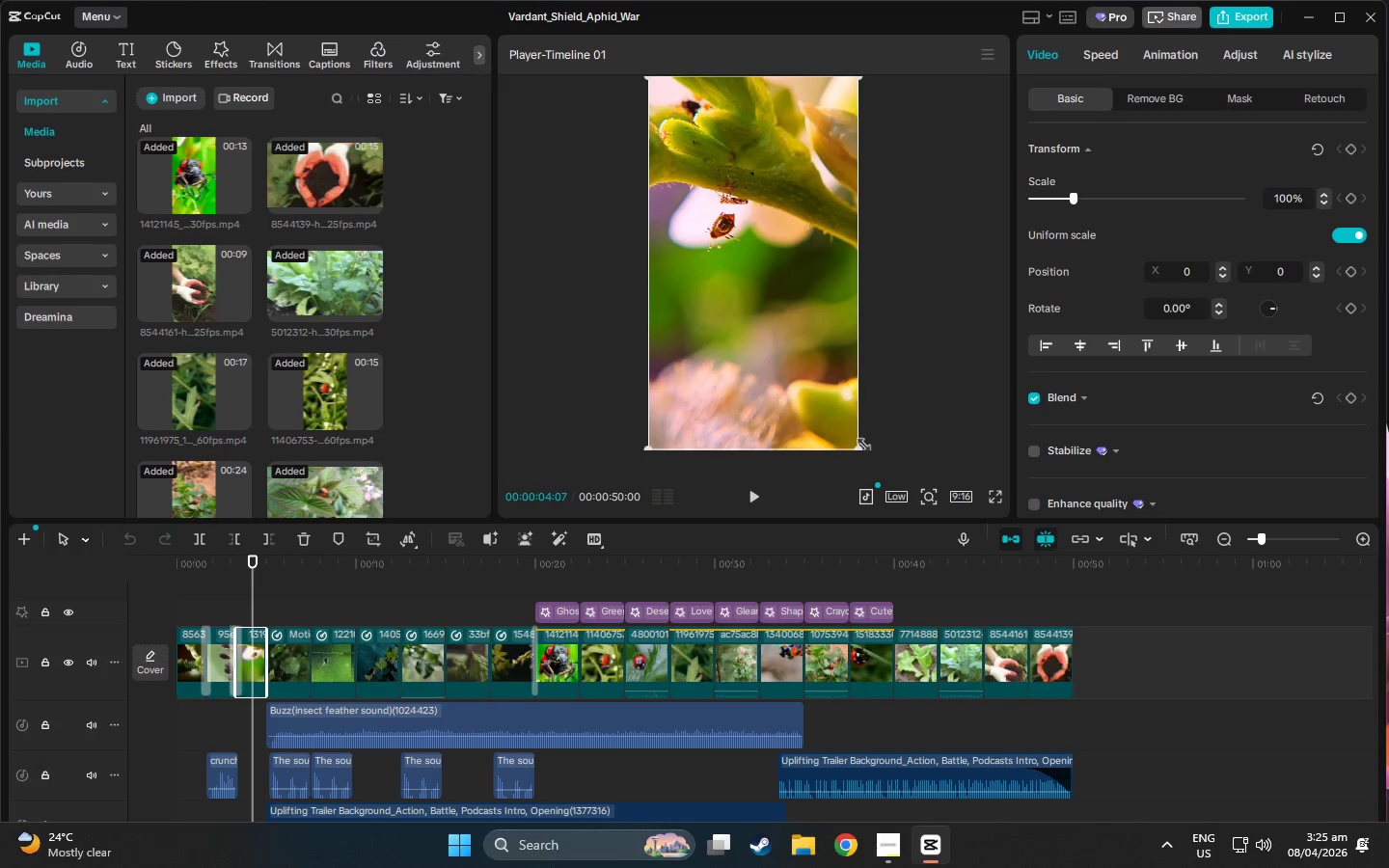 
left_click_drag(start_coordinate=[858, 442], to_coordinate=[965, 583])
 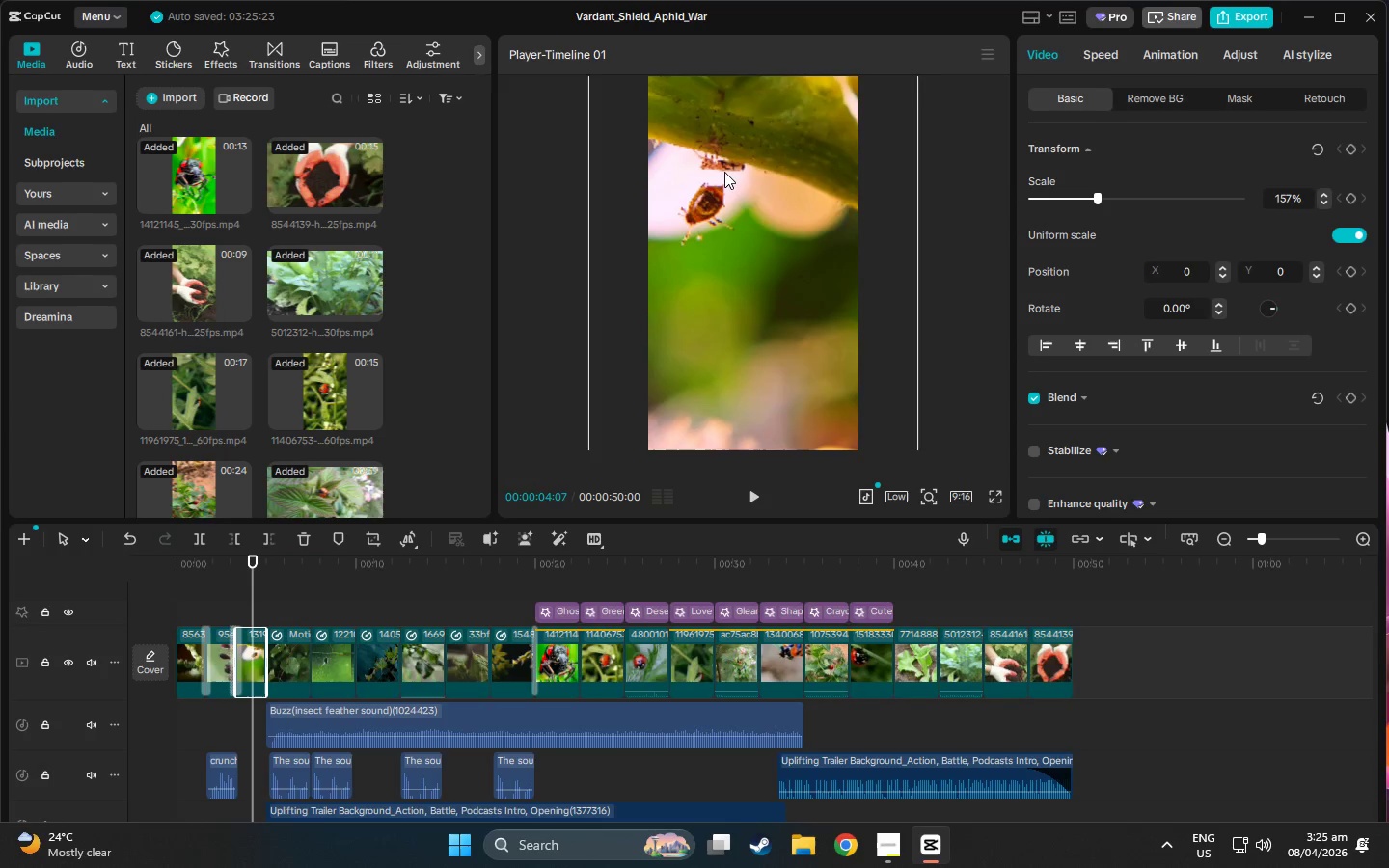 
left_click_drag(start_coordinate=[724, 172], to_coordinate=[763, 272])
 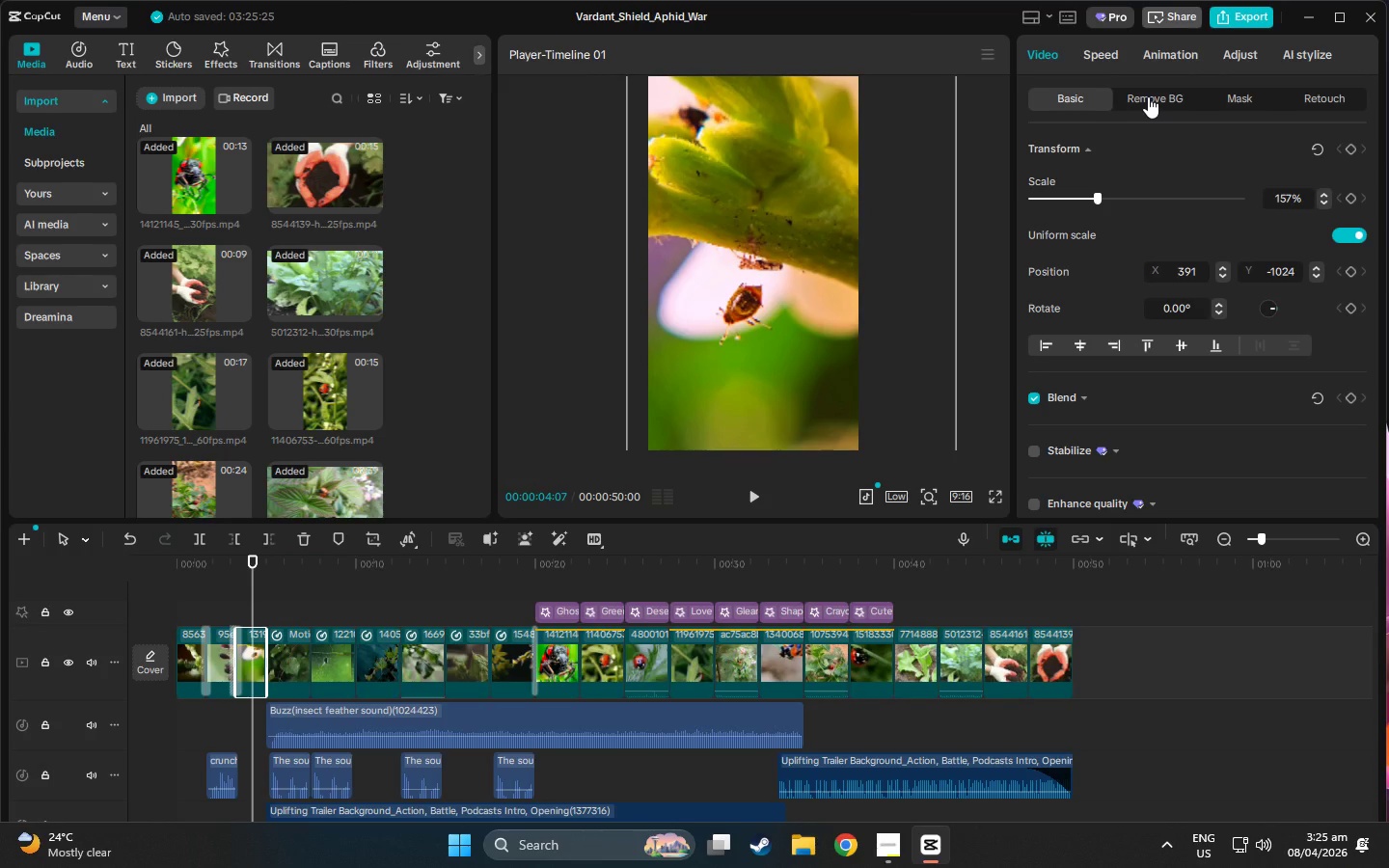 
scroll: coordinate [1087, 330], scroll_direction: down, amount: 3.0
 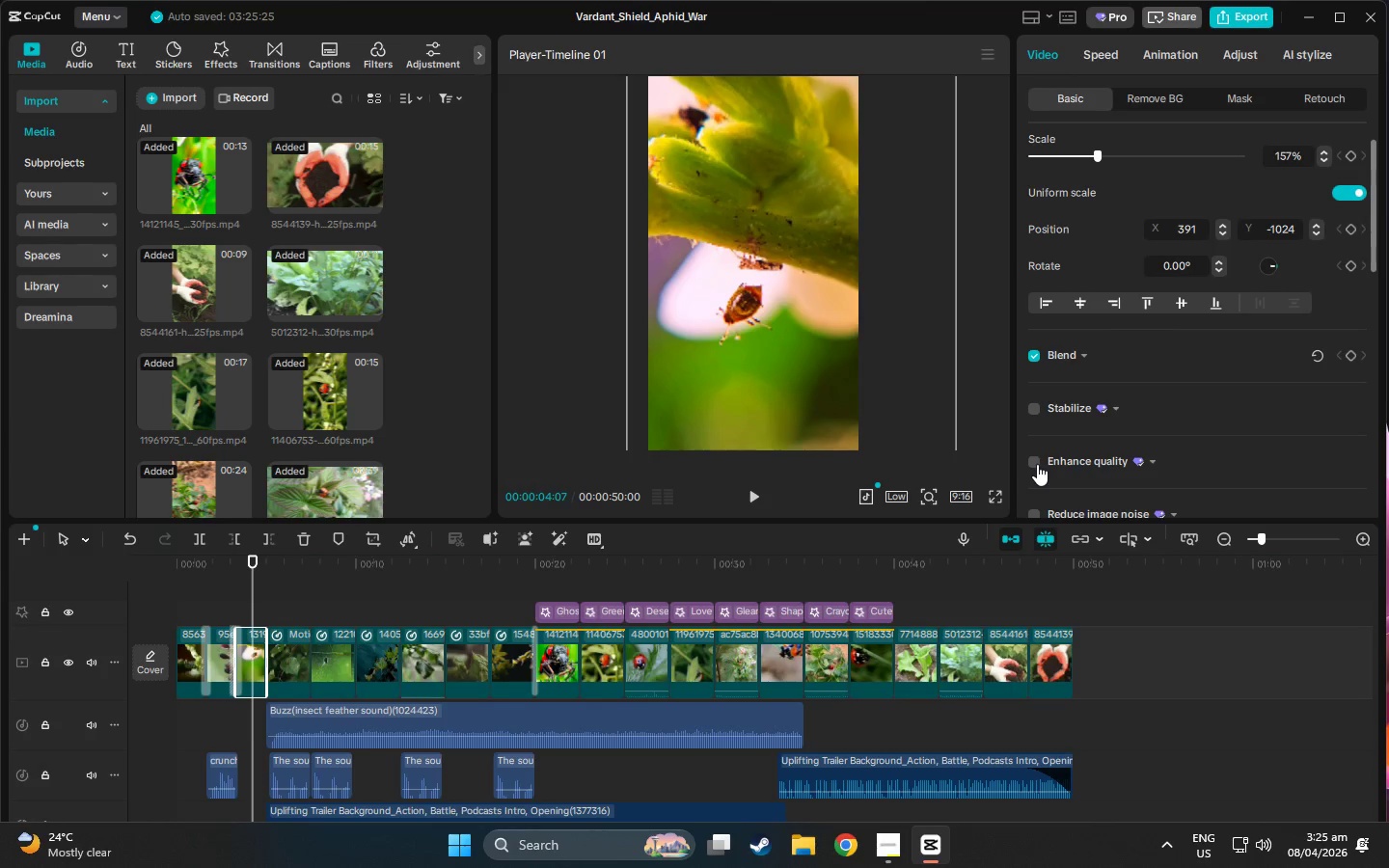 
left_click([1037, 464])
 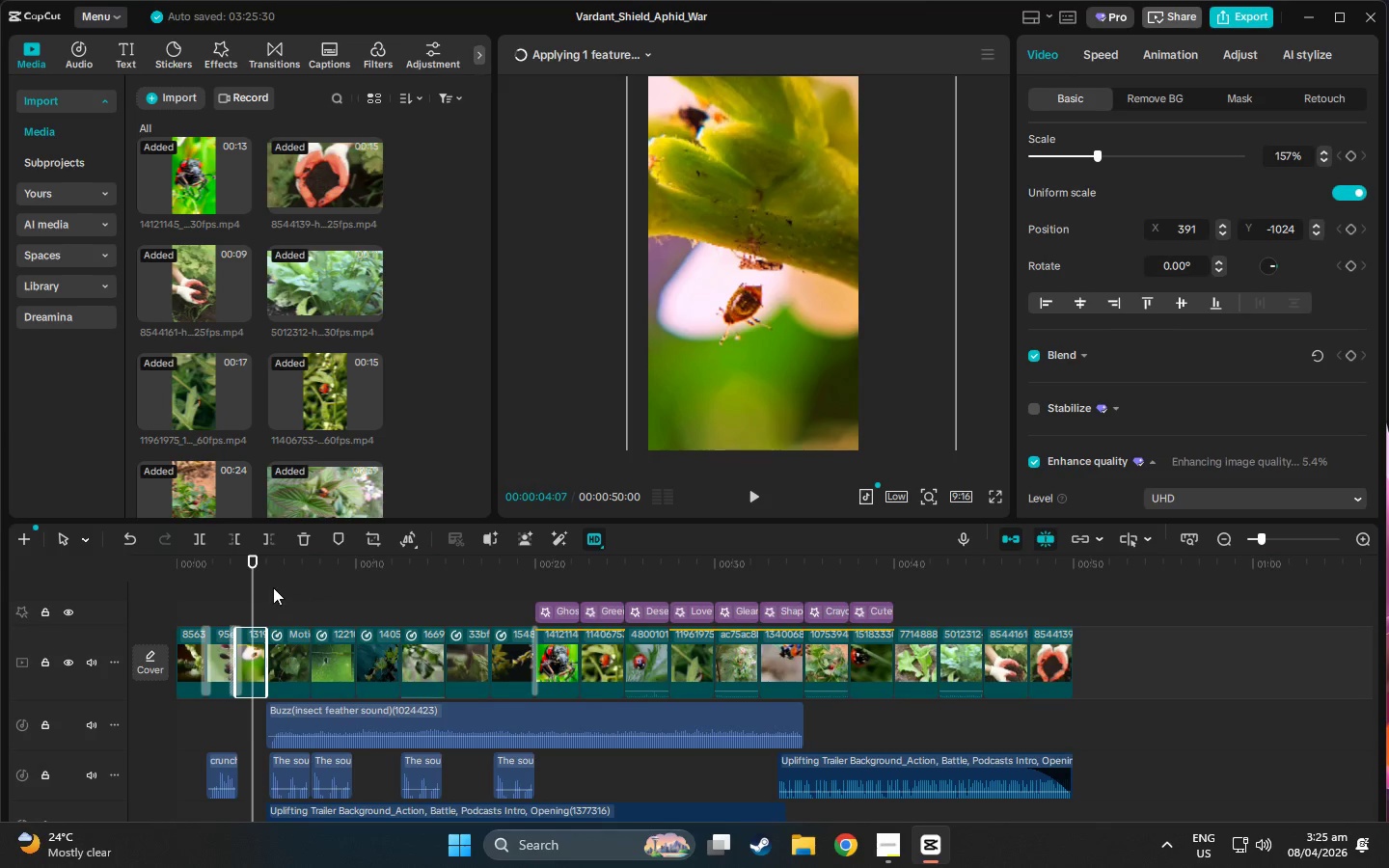 
left_click_drag(start_coordinate=[258, 564], to_coordinate=[575, 587])
 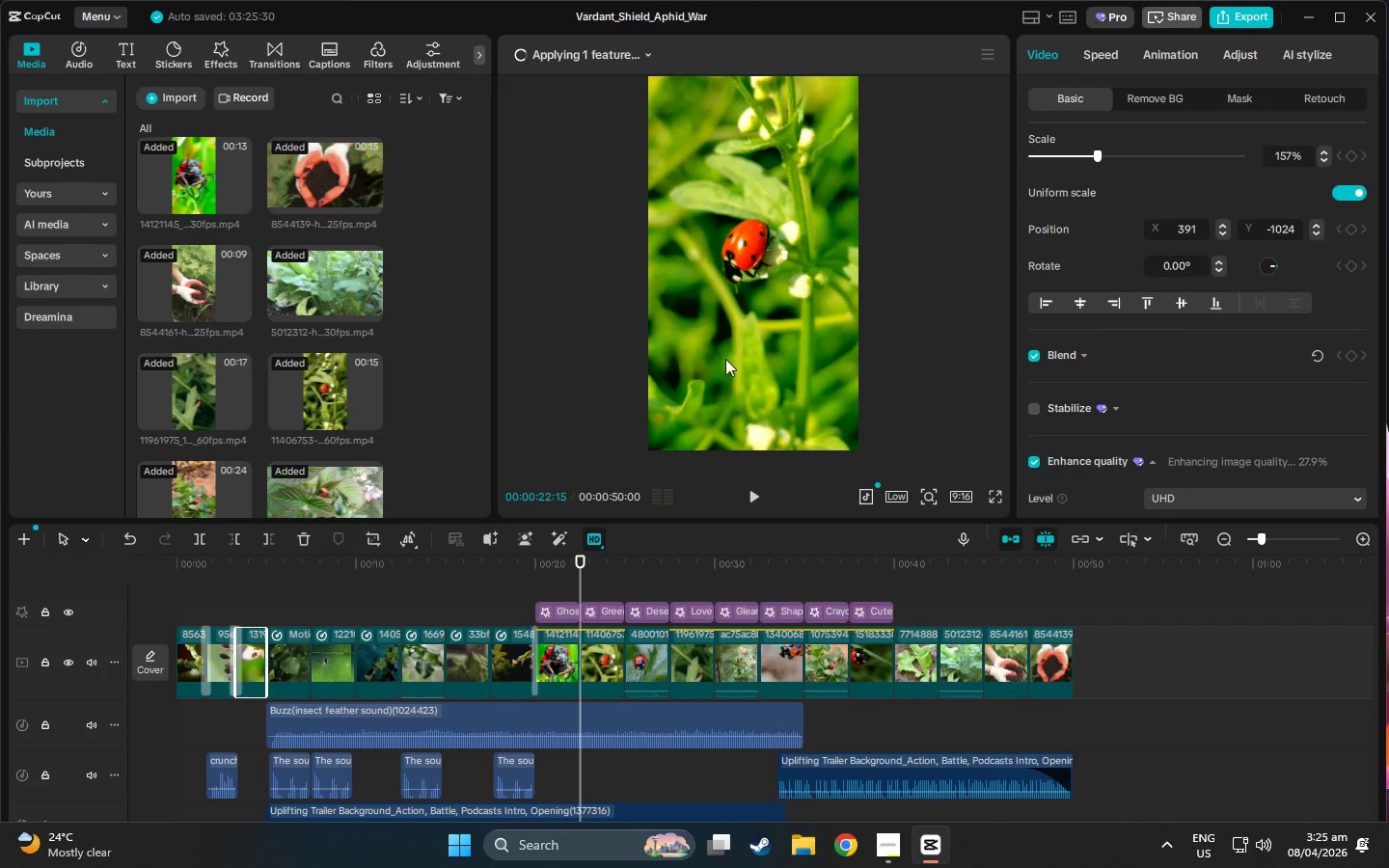 
left_click([725, 359])
 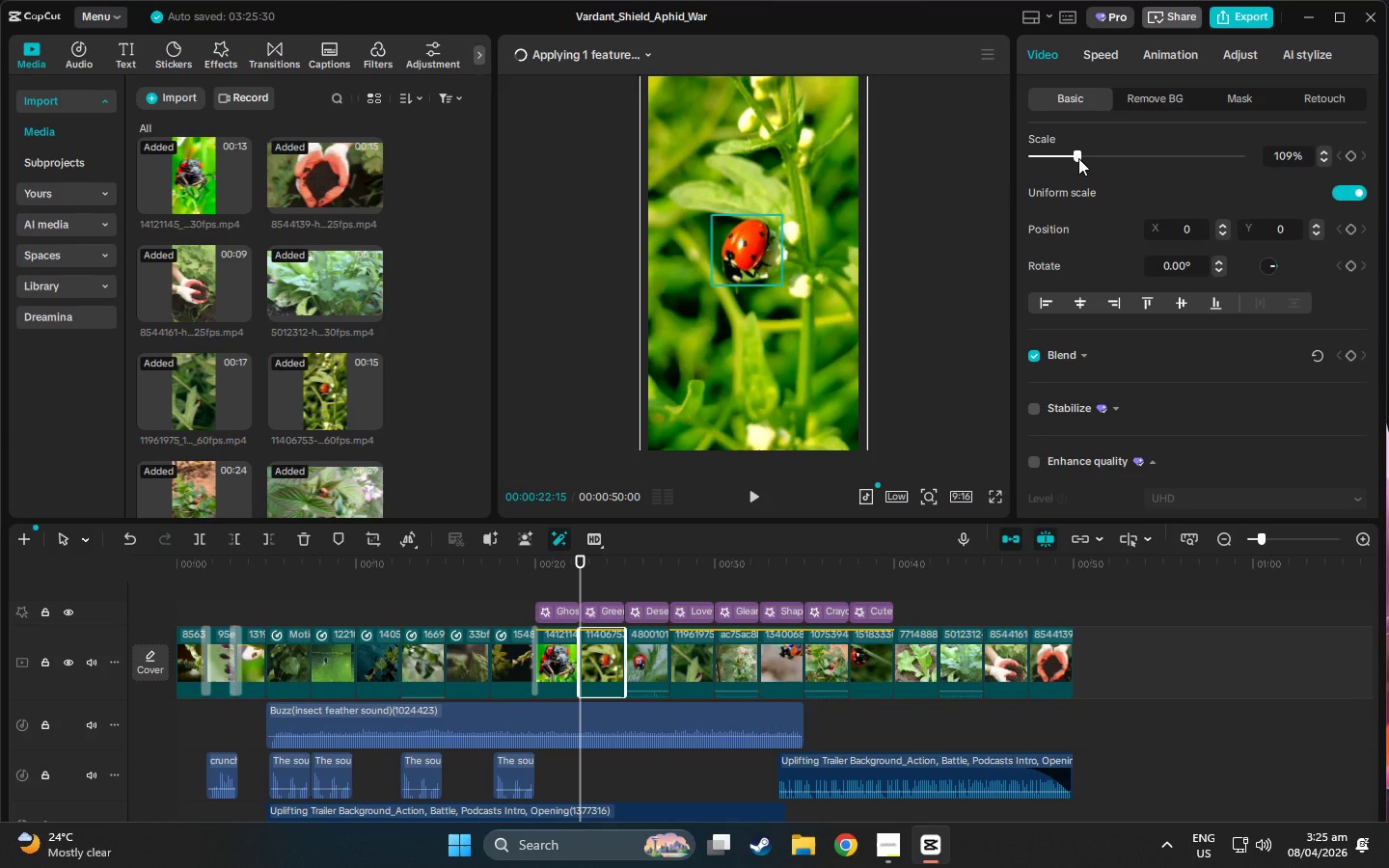 
left_click_drag(start_coordinate=[1079, 158], to_coordinate=[1143, 158])
 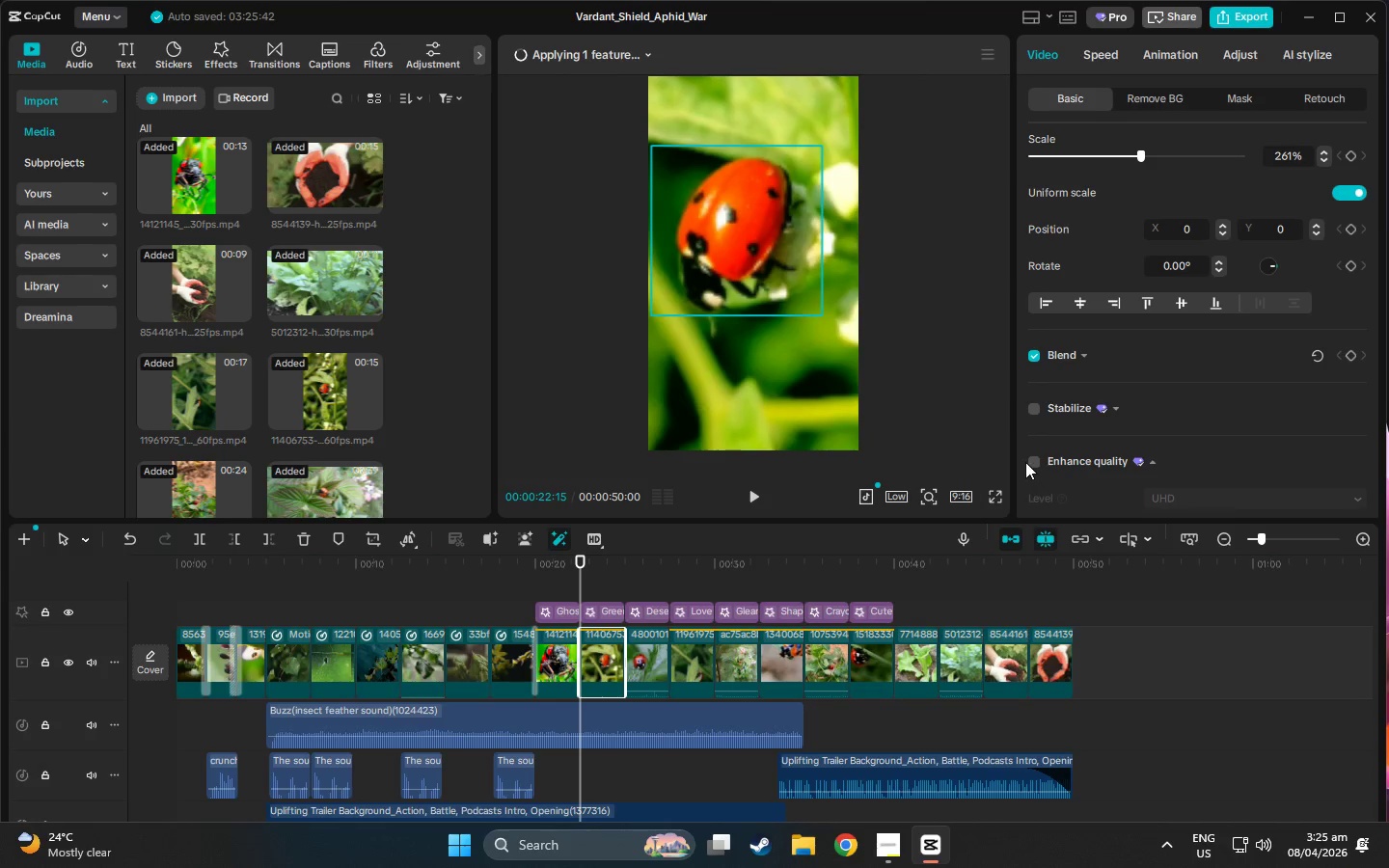 
double_click([1030, 462])
 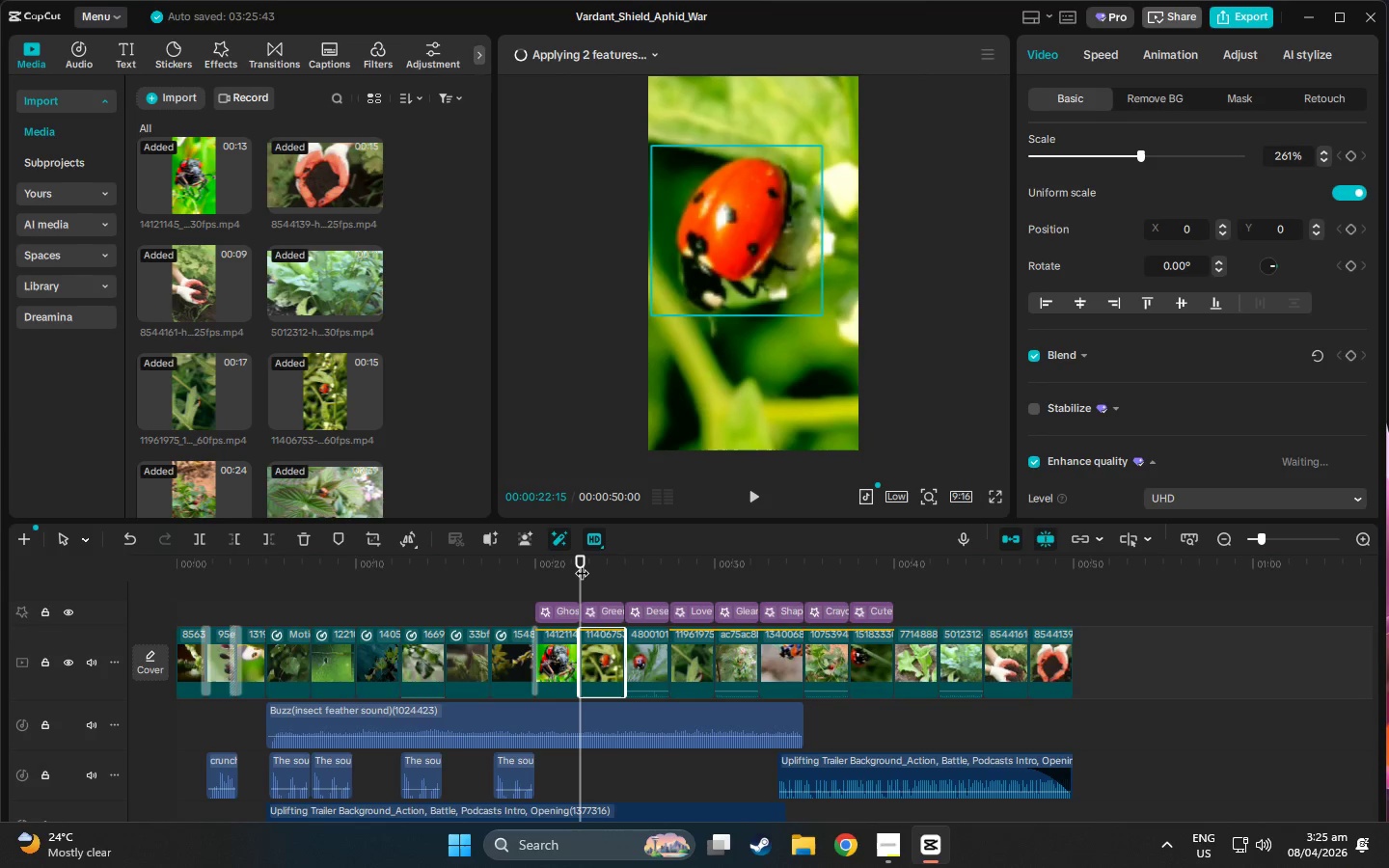 
left_click_drag(start_coordinate=[582, 563], to_coordinate=[743, 577])
 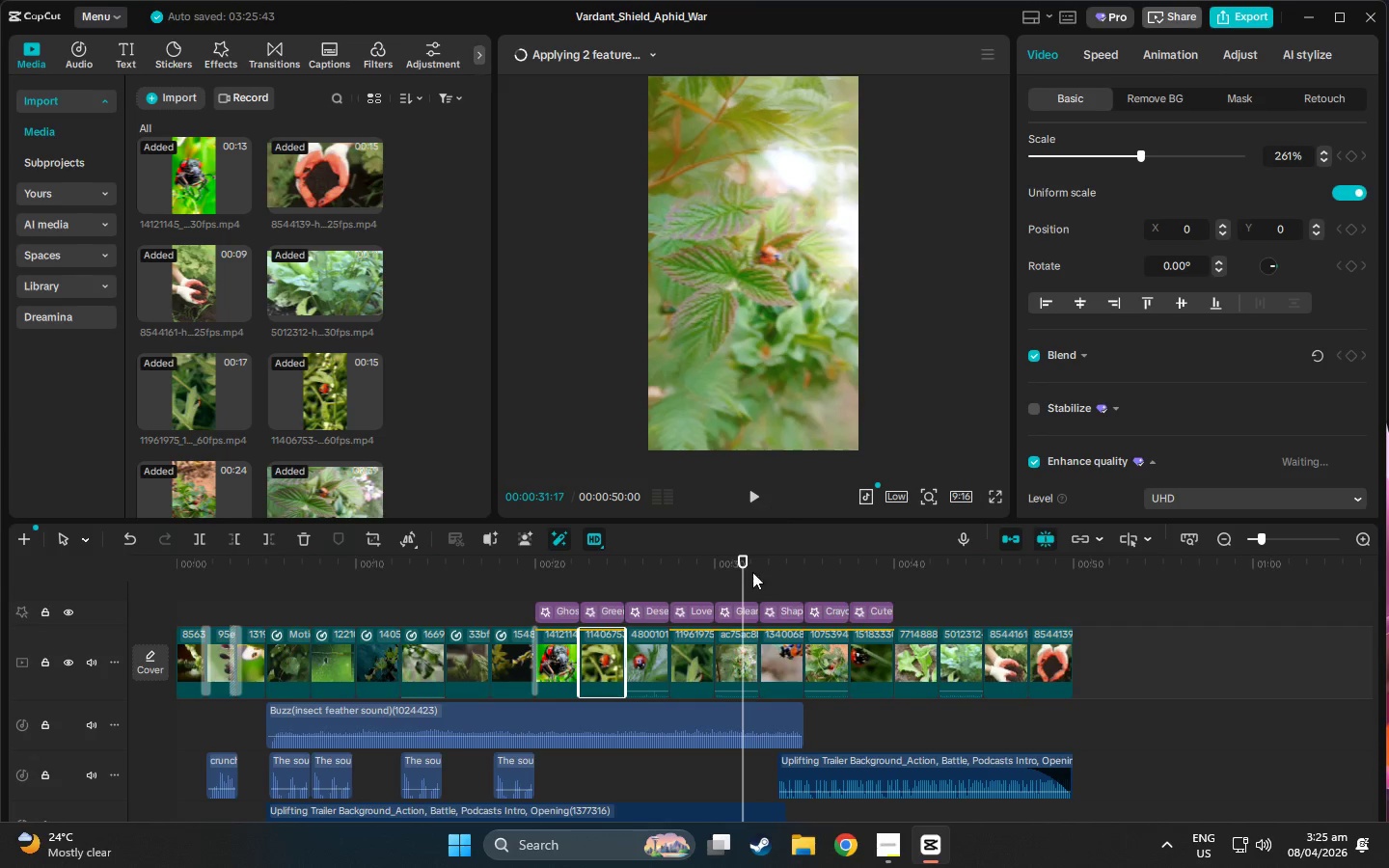 
left_click([727, 644])
 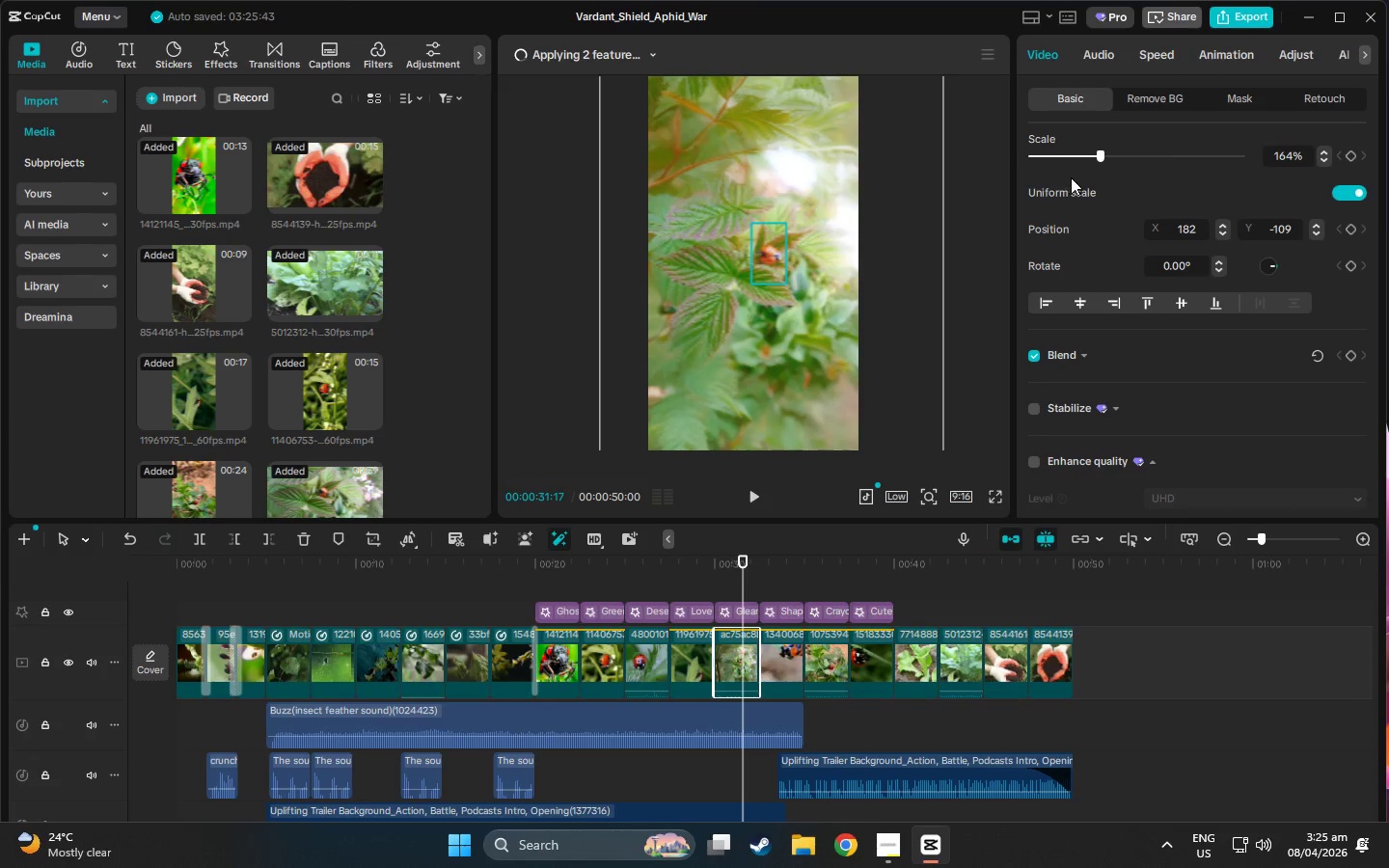 
left_click_drag(start_coordinate=[1098, 158], to_coordinate=[1152, 165])
 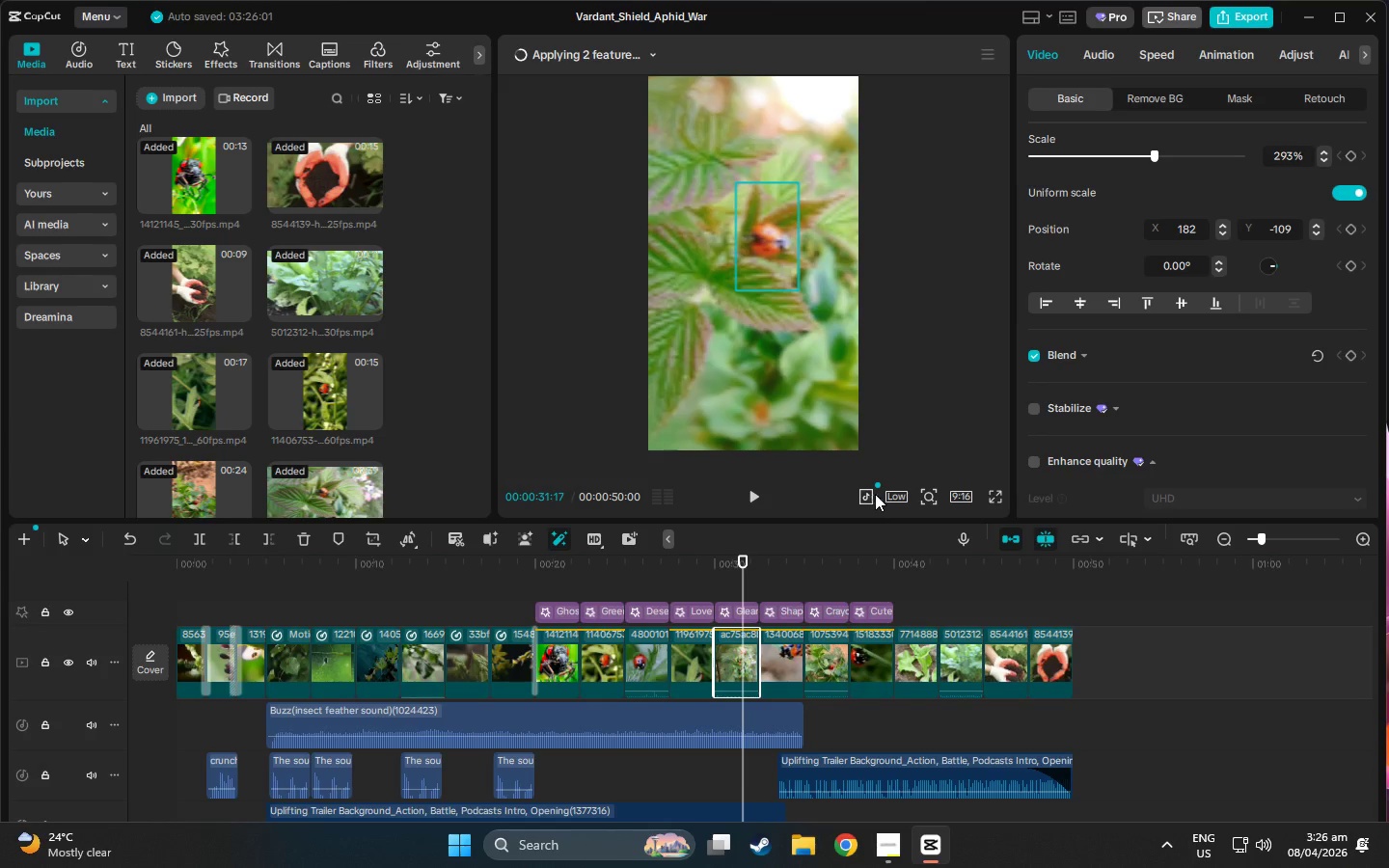 
left_click([893, 495])
 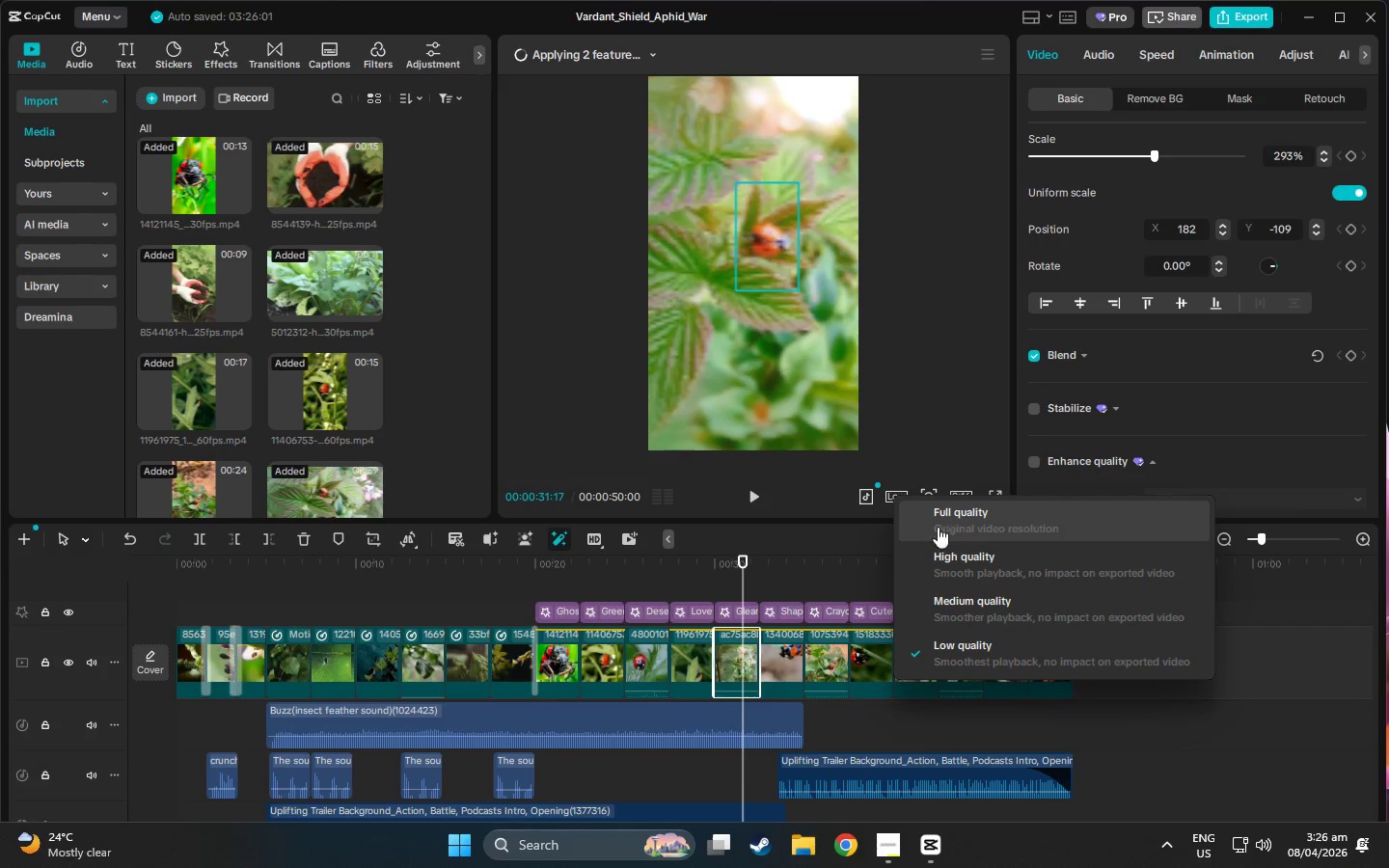 
left_click([958, 518])
 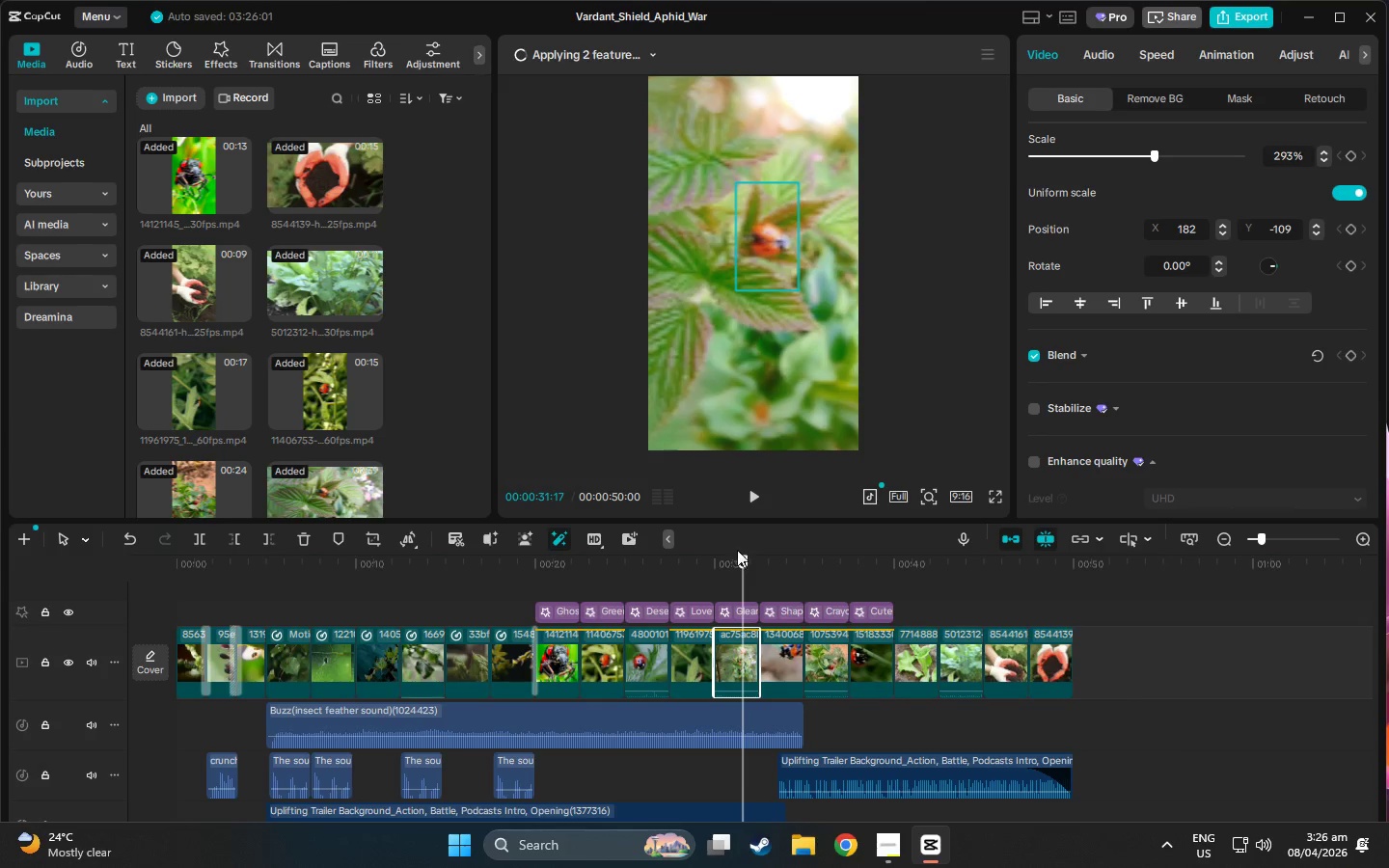 
left_click_drag(start_coordinate=[742, 556], to_coordinate=[731, 556])
 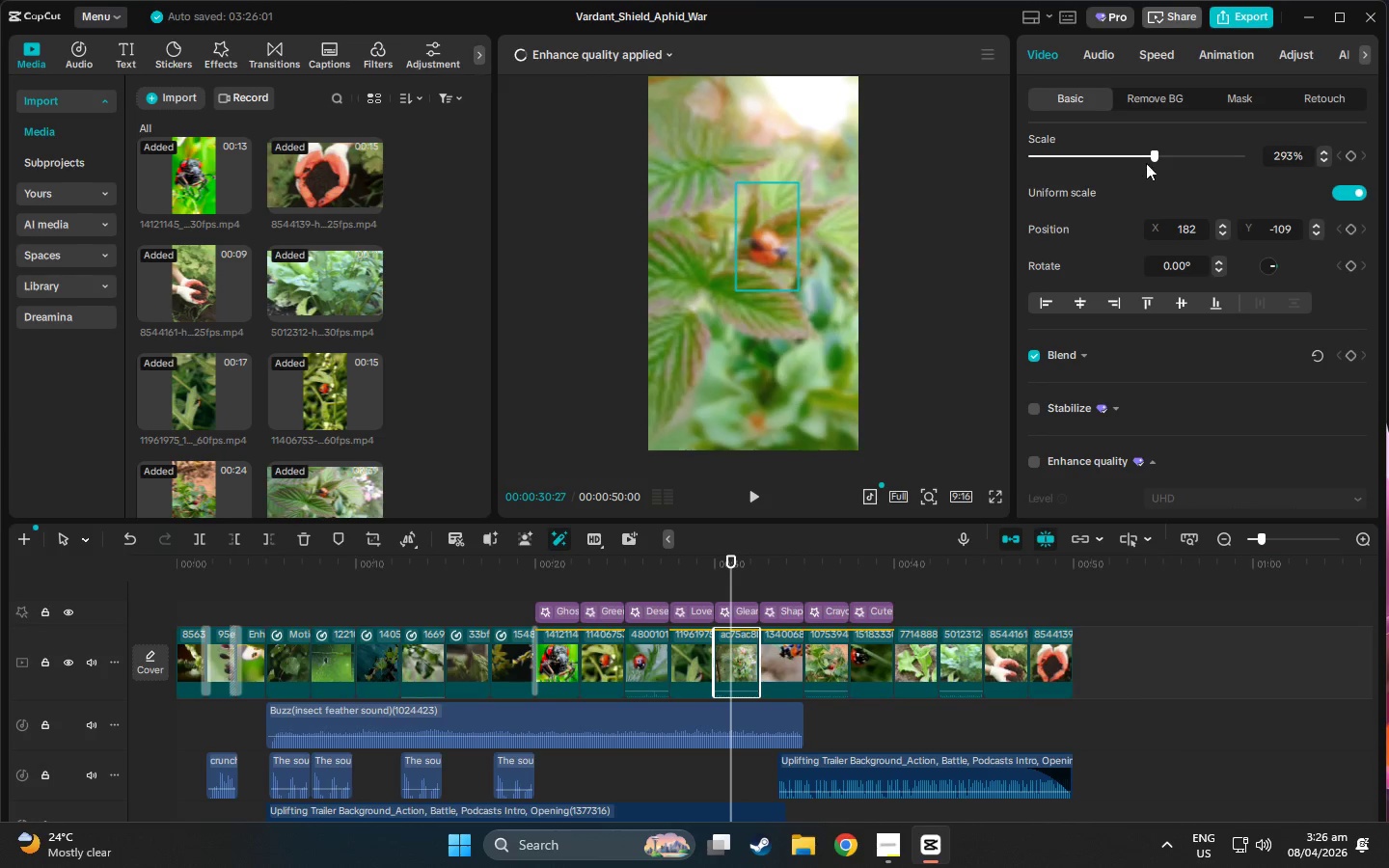 
left_click_drag(start_coordinate=[1152, 158], to_coordinate=[1074, 162])
 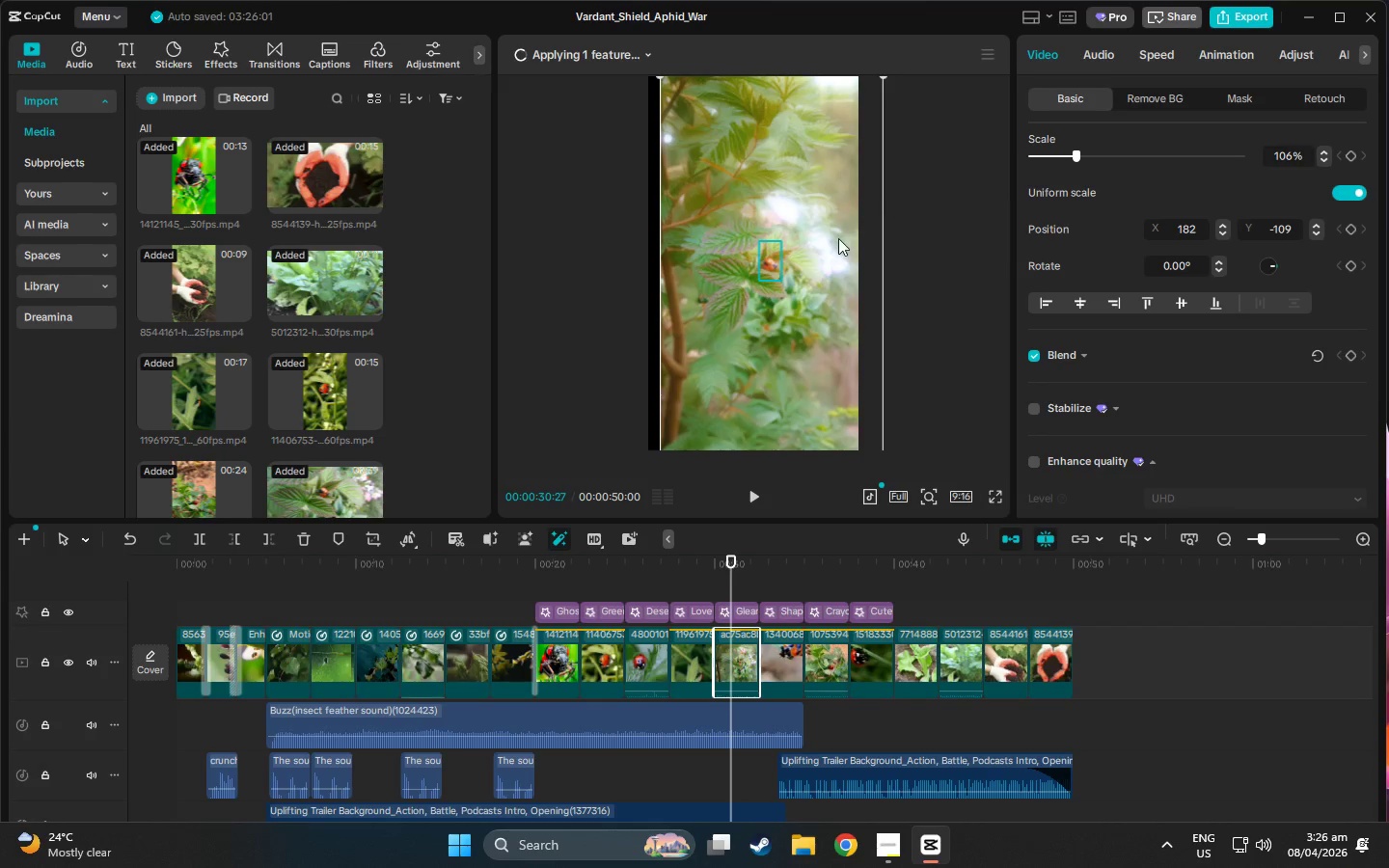 
left_click_drag(start_coordinate=[836, 238], to_coordinate=[816, 237])
 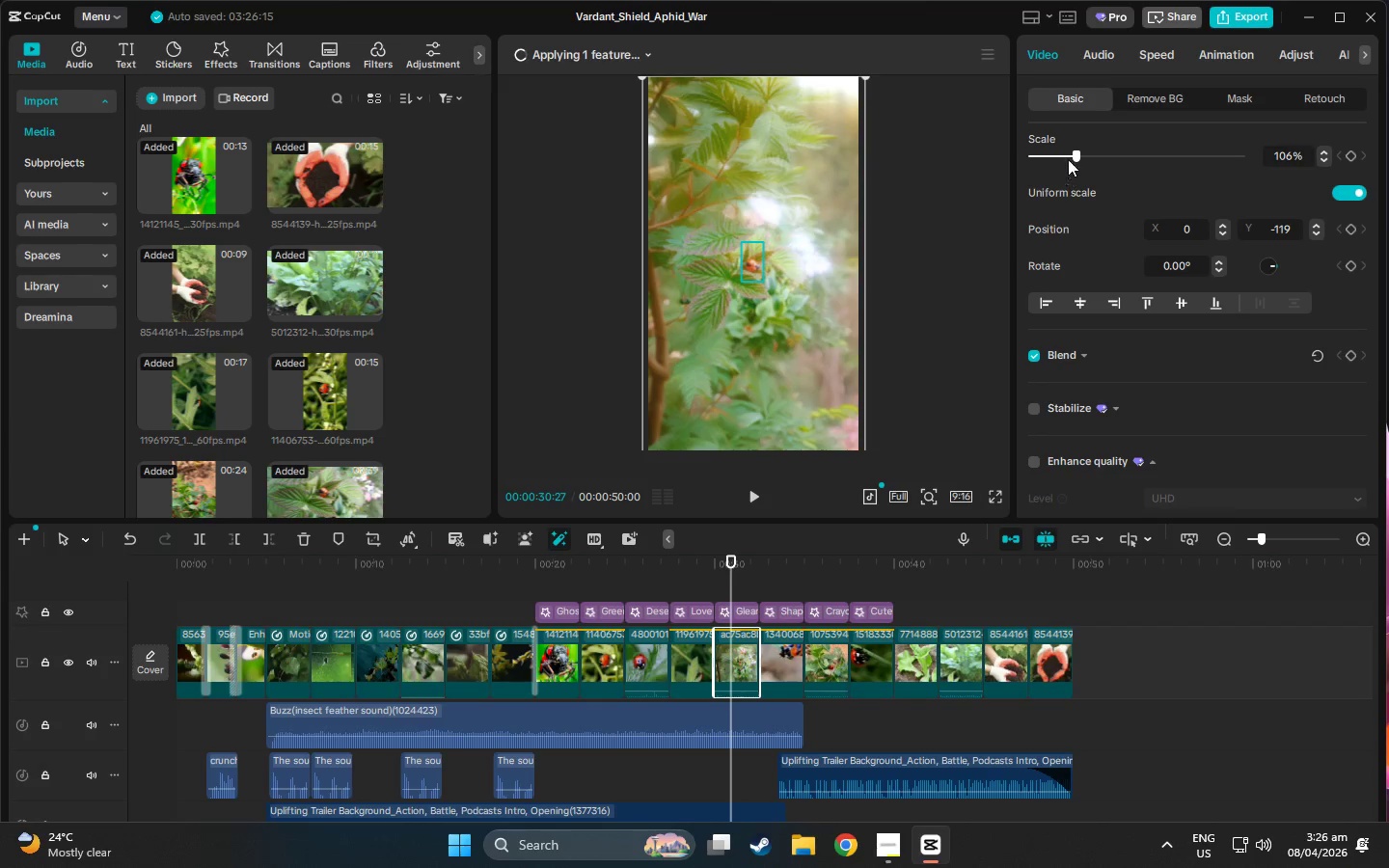 
left_click_drag(start_coordinate=[1071, 155], to_coordinate=[1163, 156])
 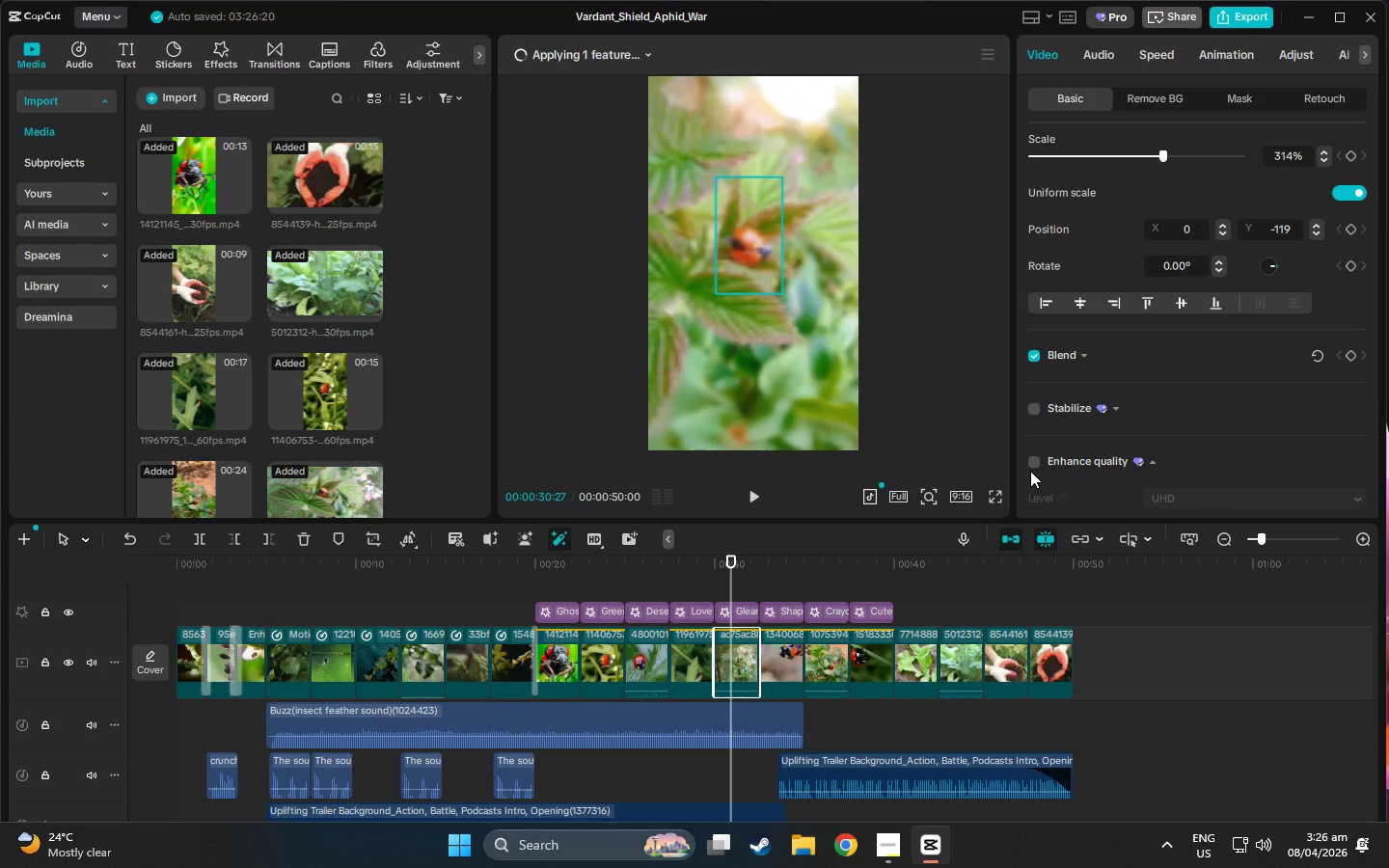 
double_click([1030, 463])
 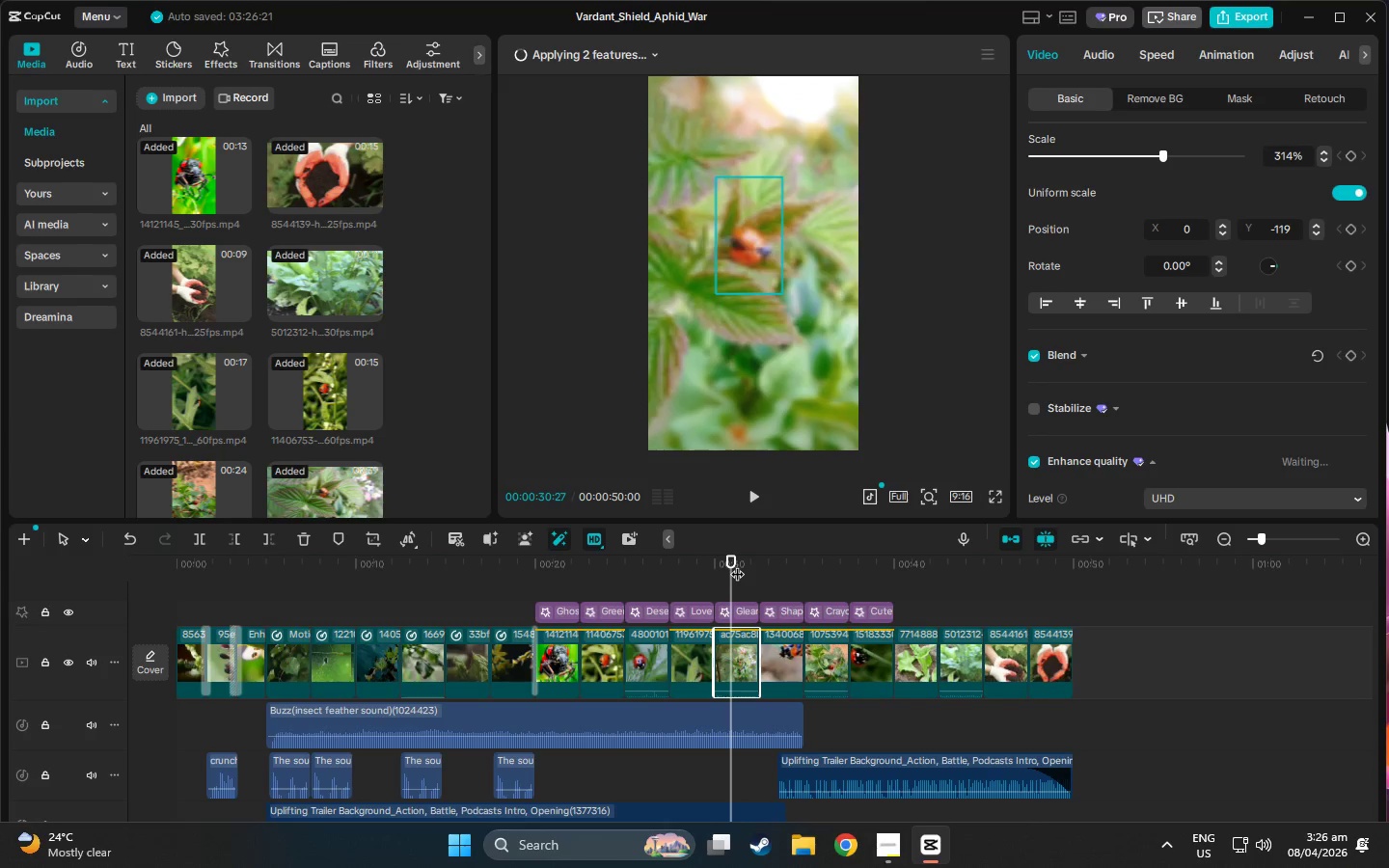 
left_click_drag(start_coordinate=[731, 554], to_coordinate=[815, 574])
 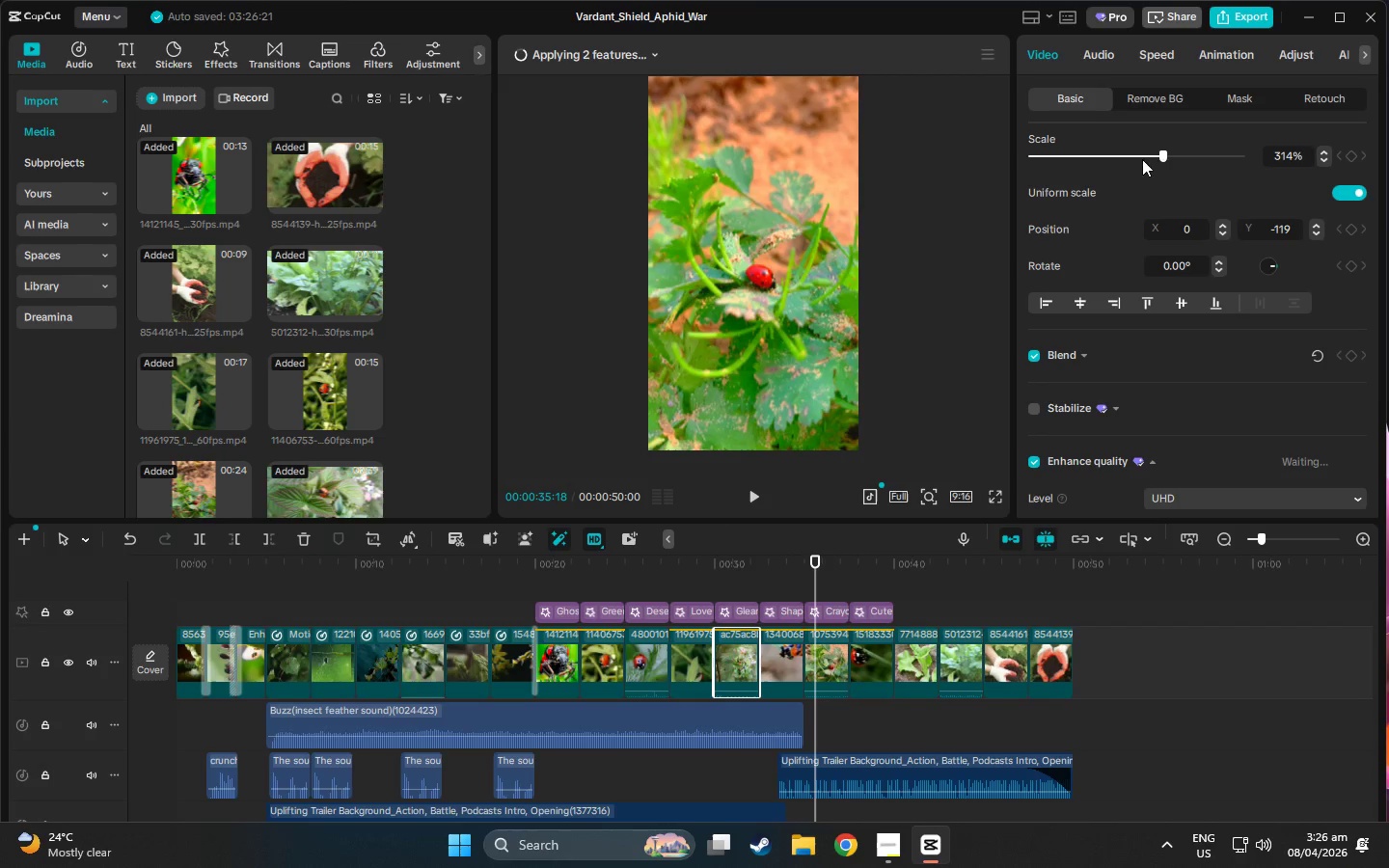 
left_click_drag(start_coordinate=[1154, 155], to_coordinate=[1165, 155])
 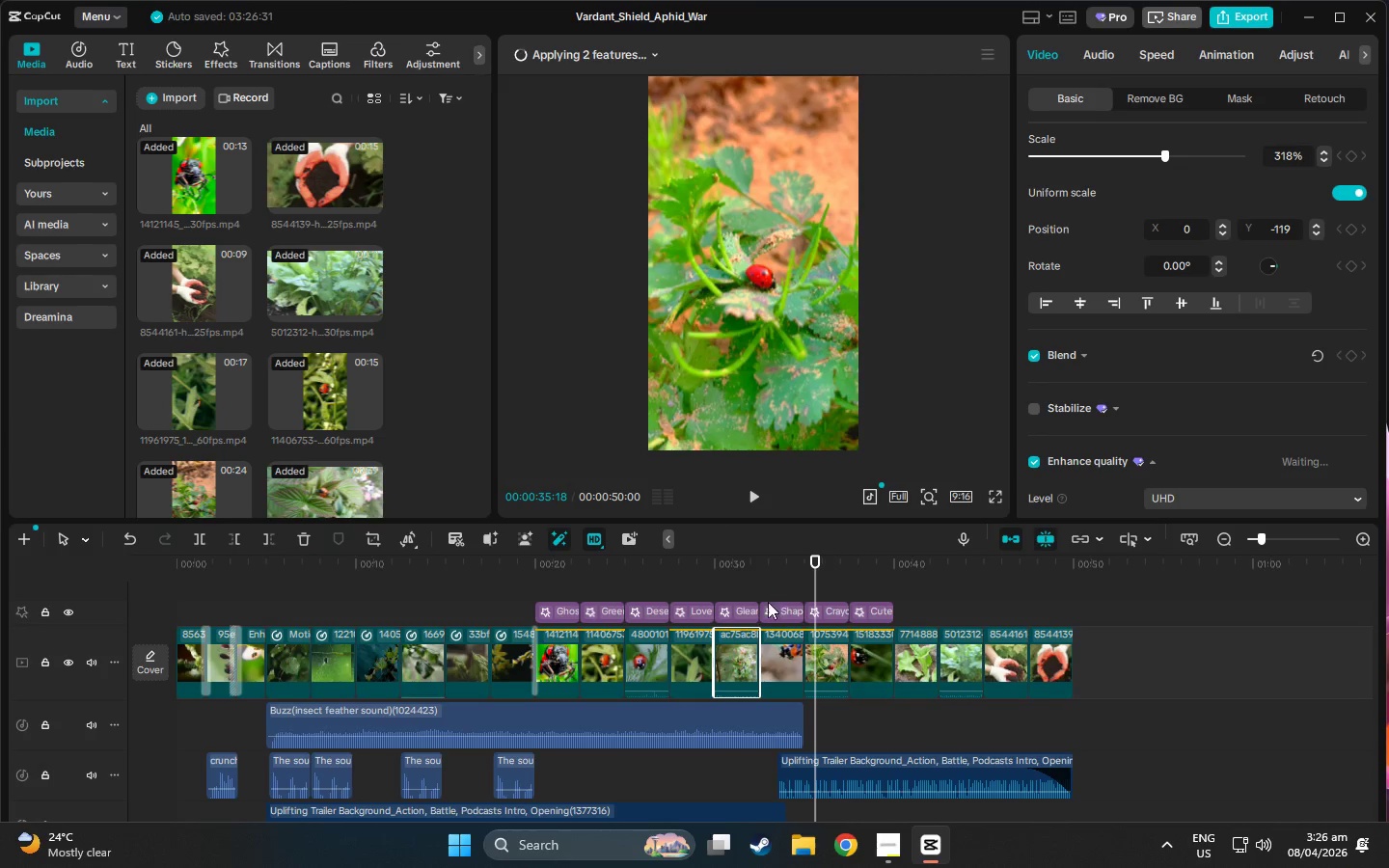 
left_click([736, 564])
 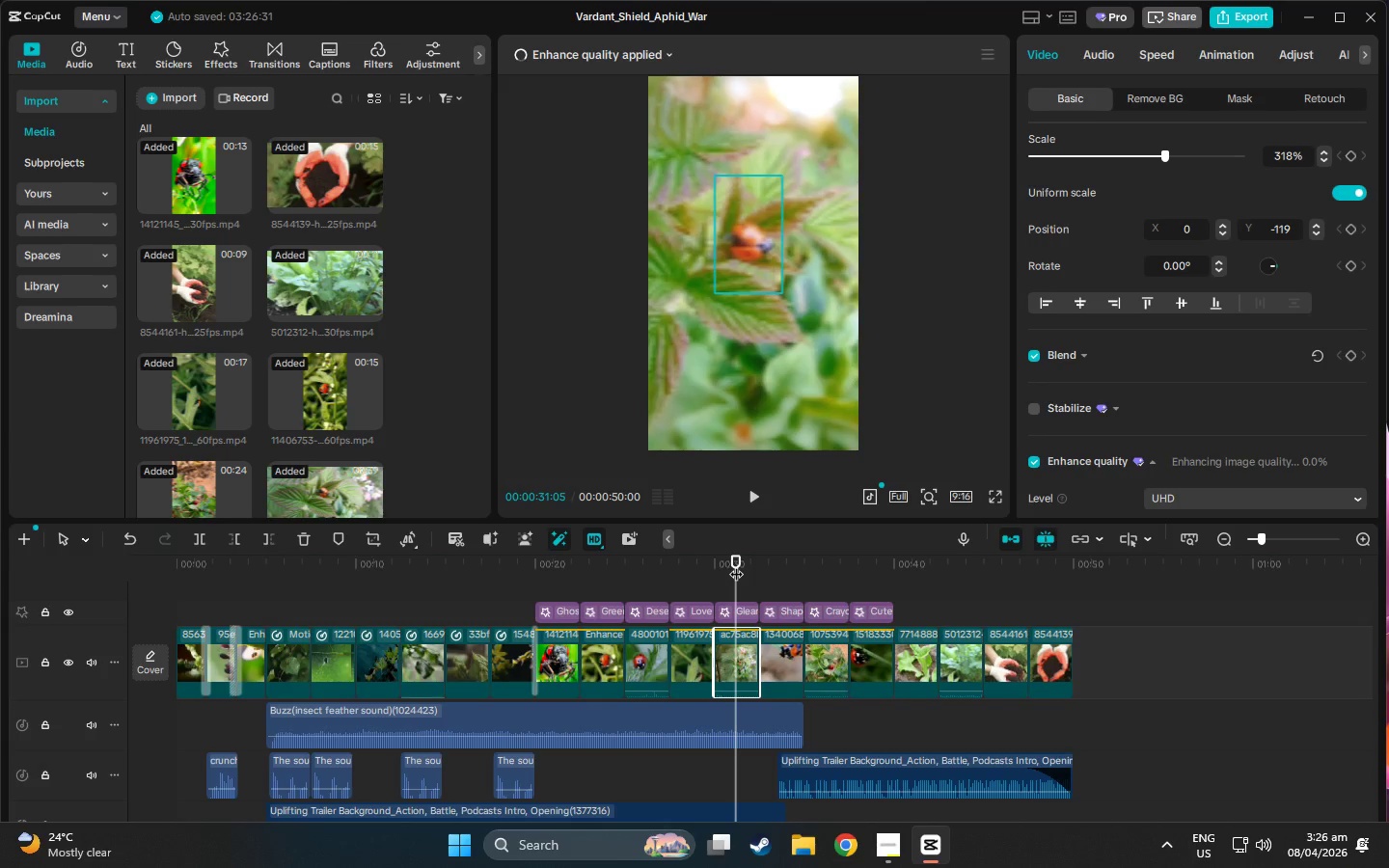 
left_click_drag(start_coordinate=[736, 564], to_coordinate=[825, 564])
 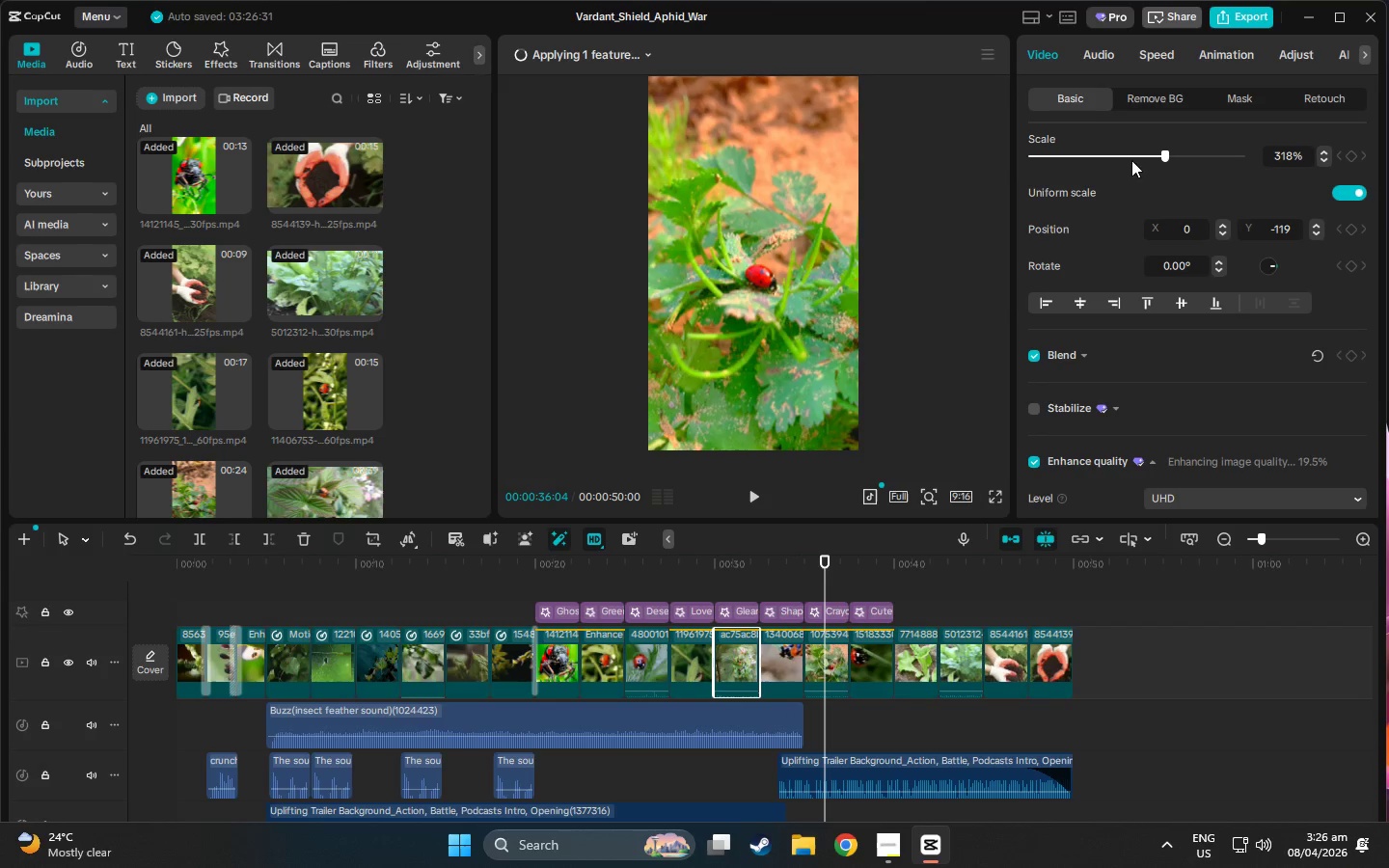 
left_click_drag(start_coordinate=[1165, 152], to_coordinate=[1181, 155])
 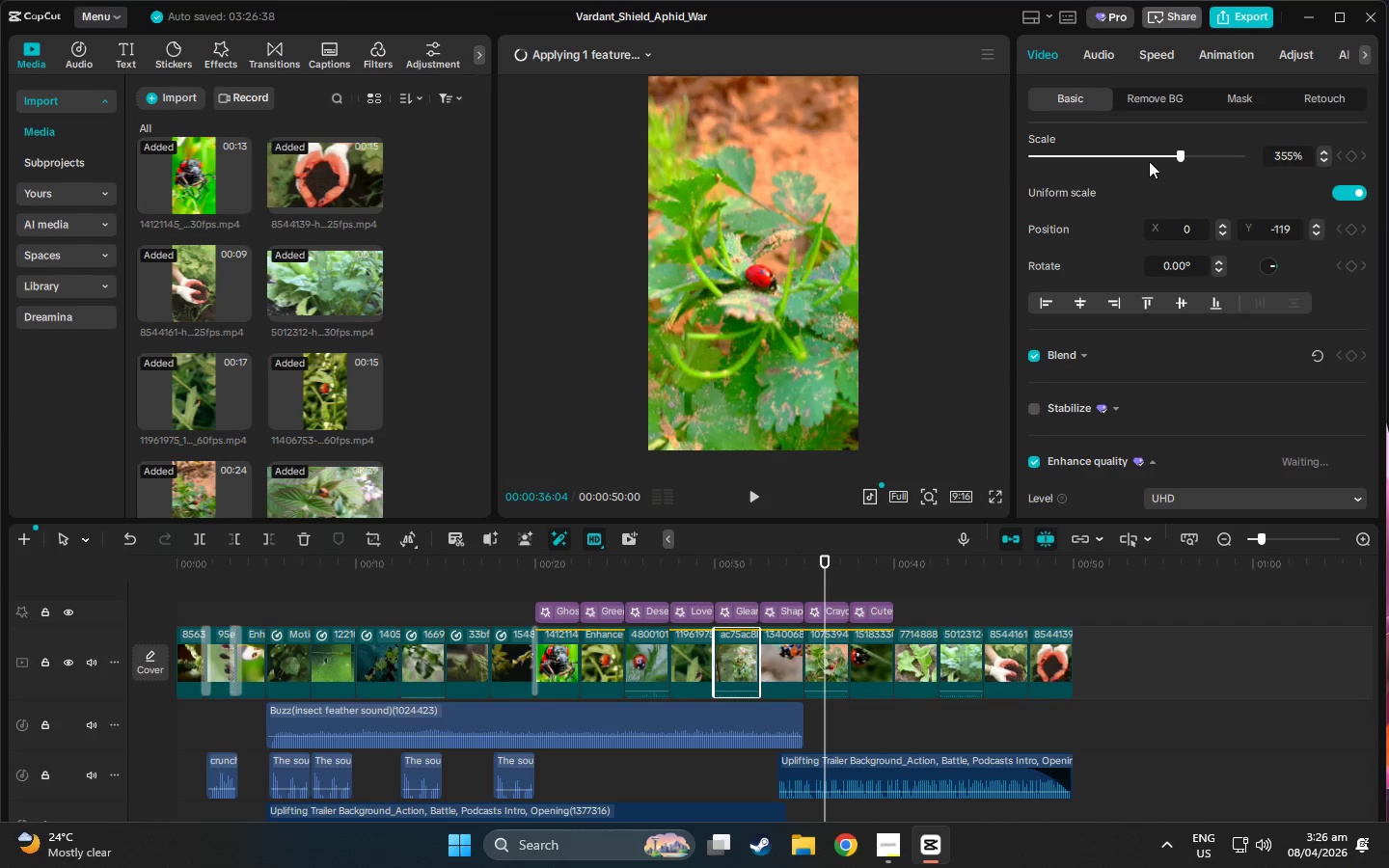 
double_click([1156, 152])
 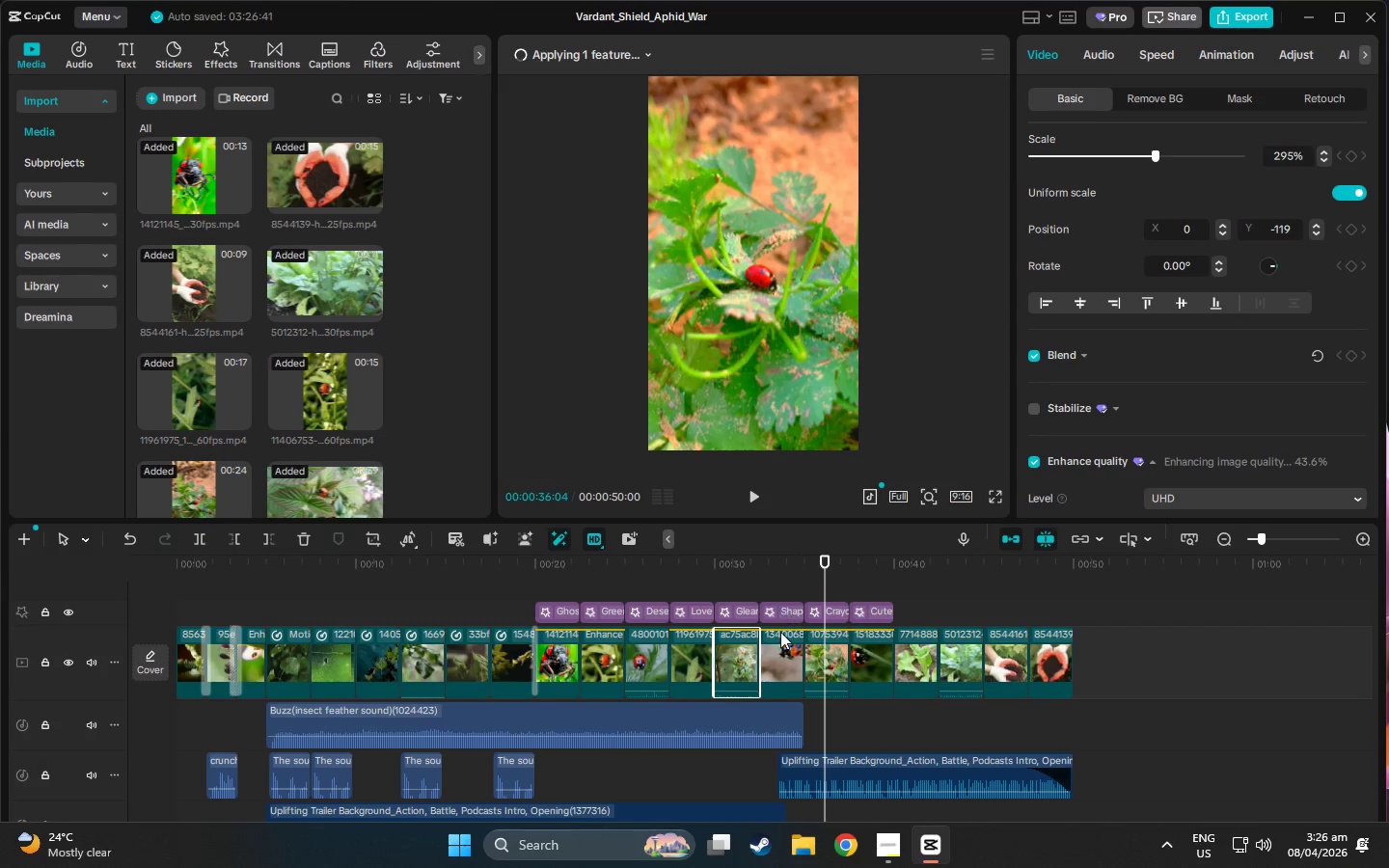 
left_click([830, 656])
 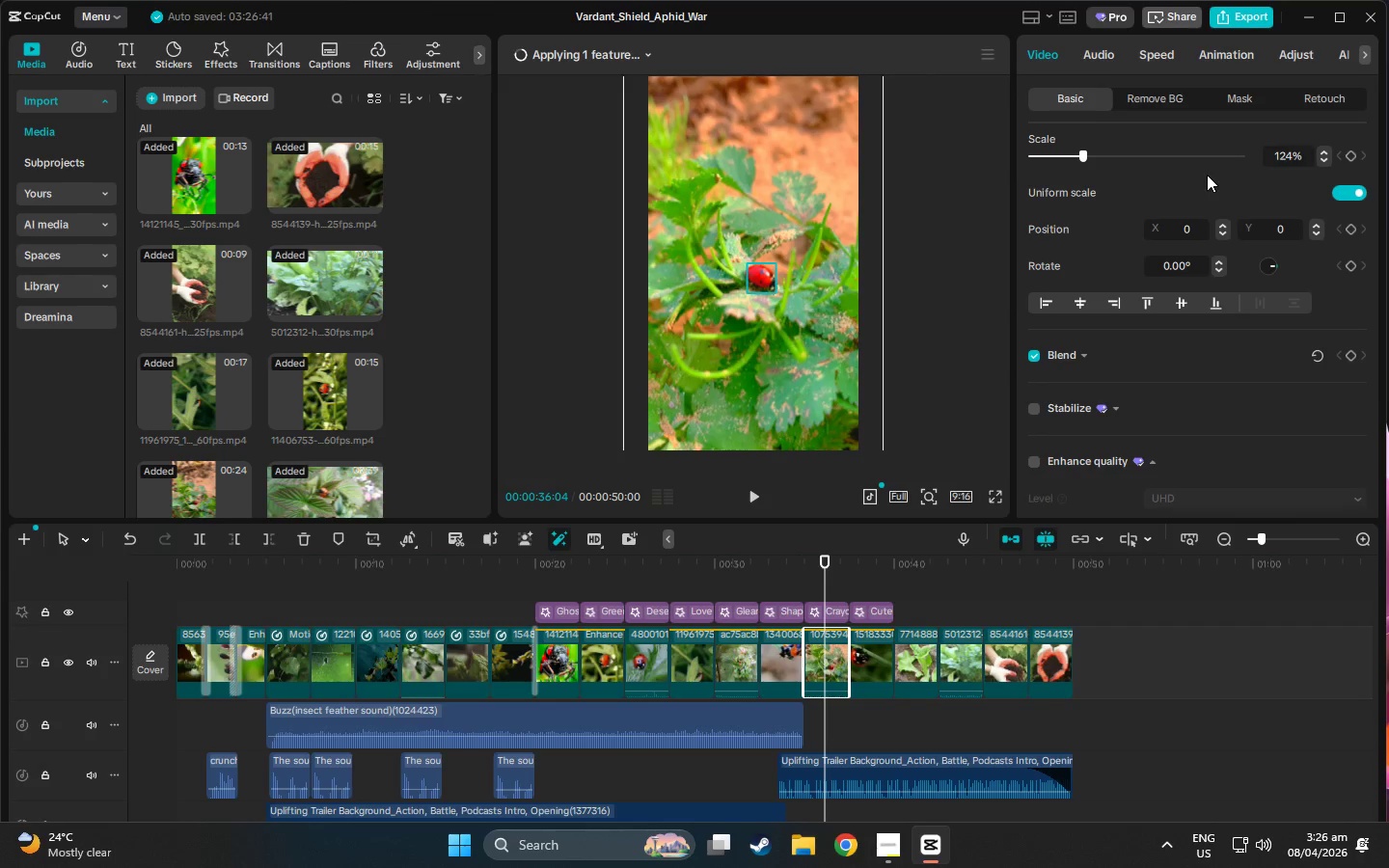 
left_click([1144, 149])
 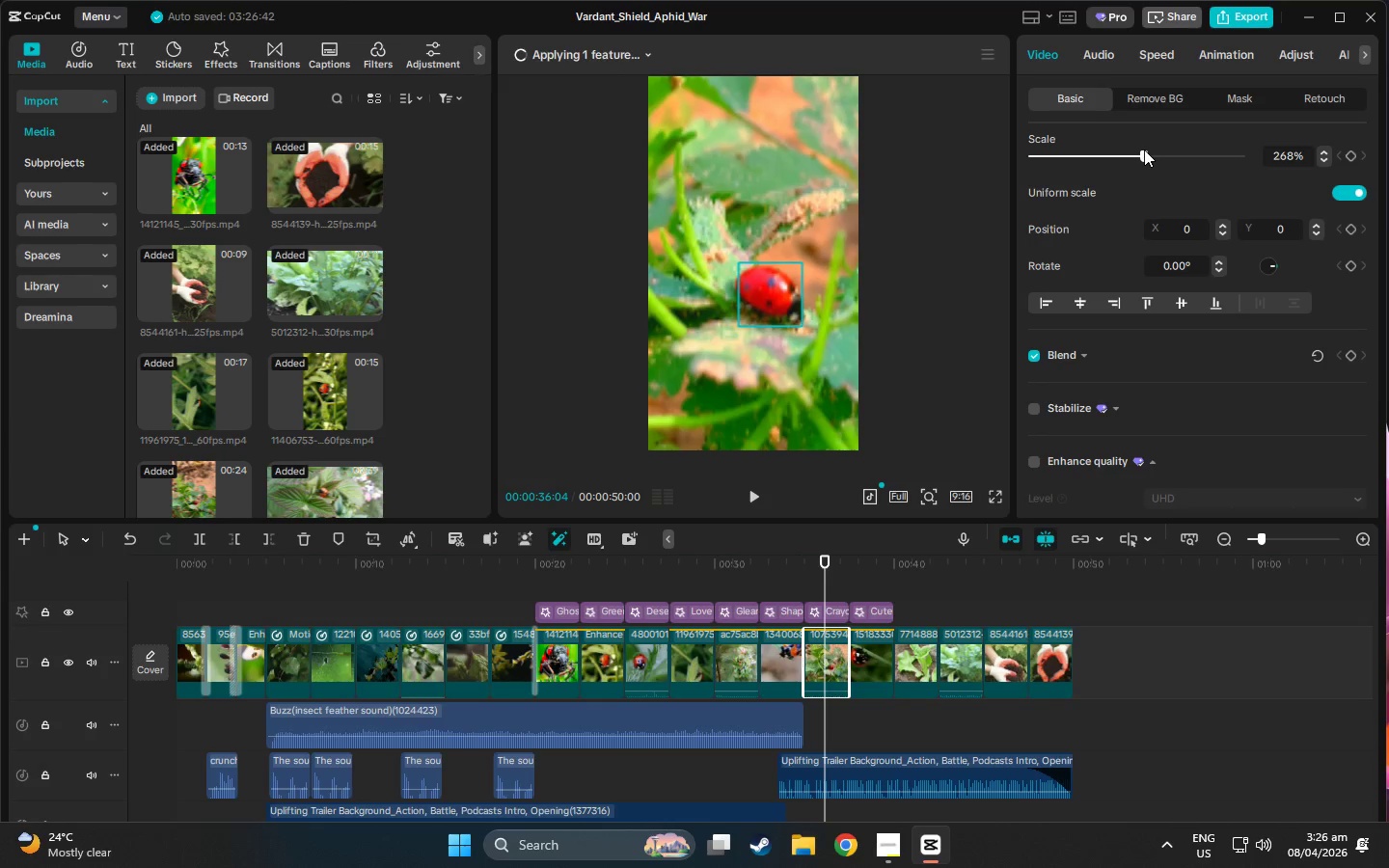 
left_click_drag(start_coordinate=[1138, 149], to_coordinate=[1146, 151])
 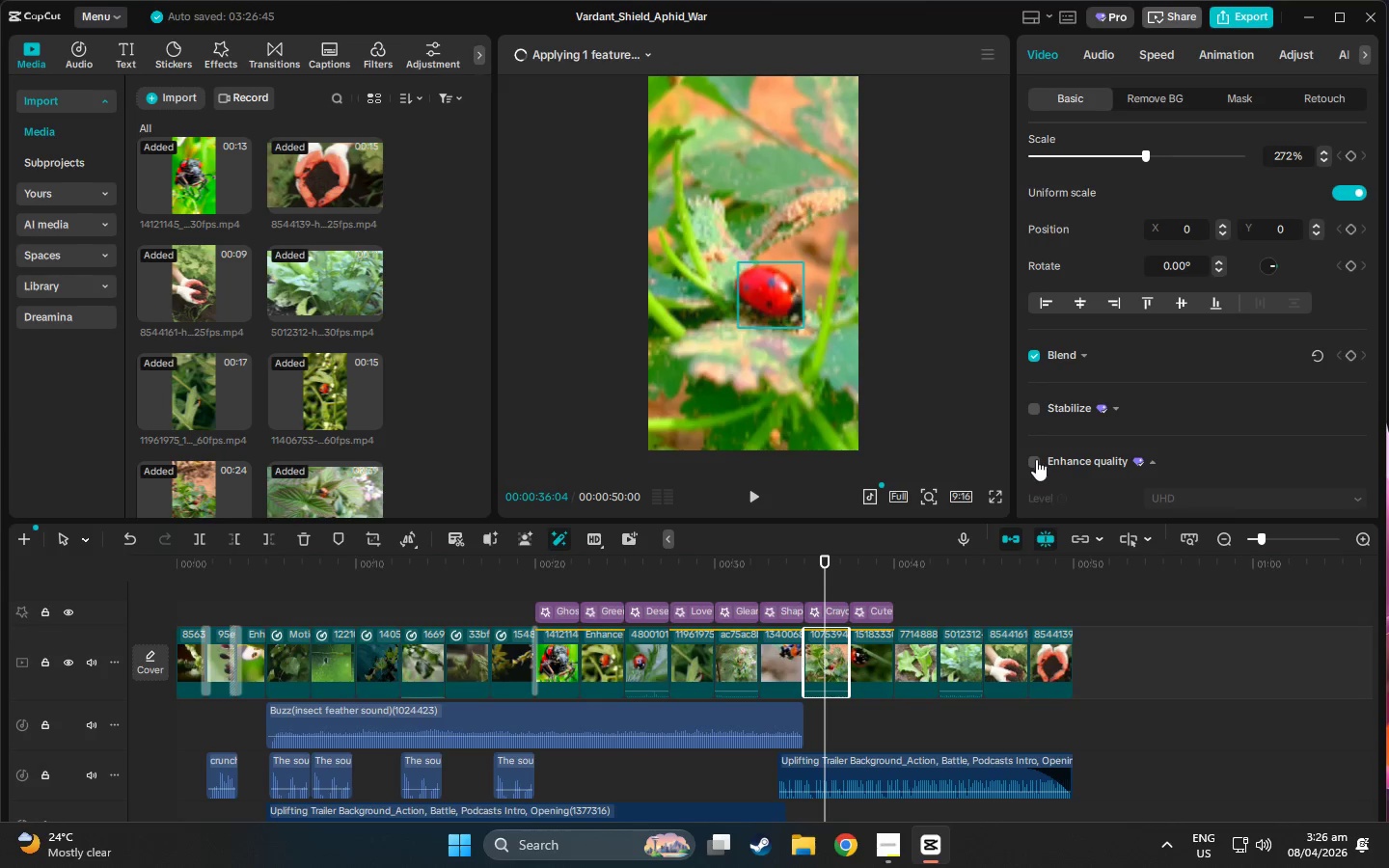 
left_click([1036, 459])
 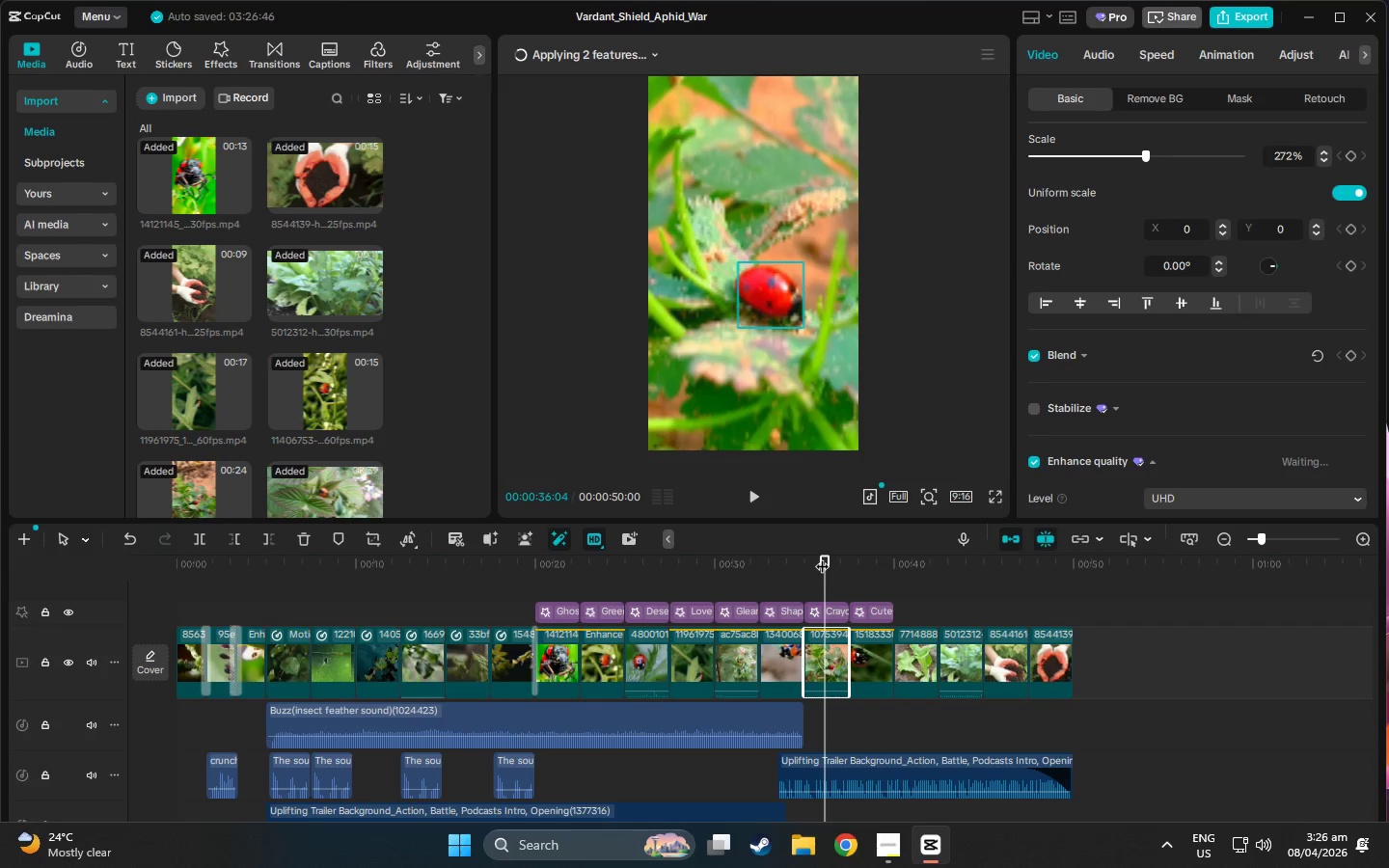 
left_click_drag(start_coordinate=[831, 561], to_coordinate=[0, 606])
 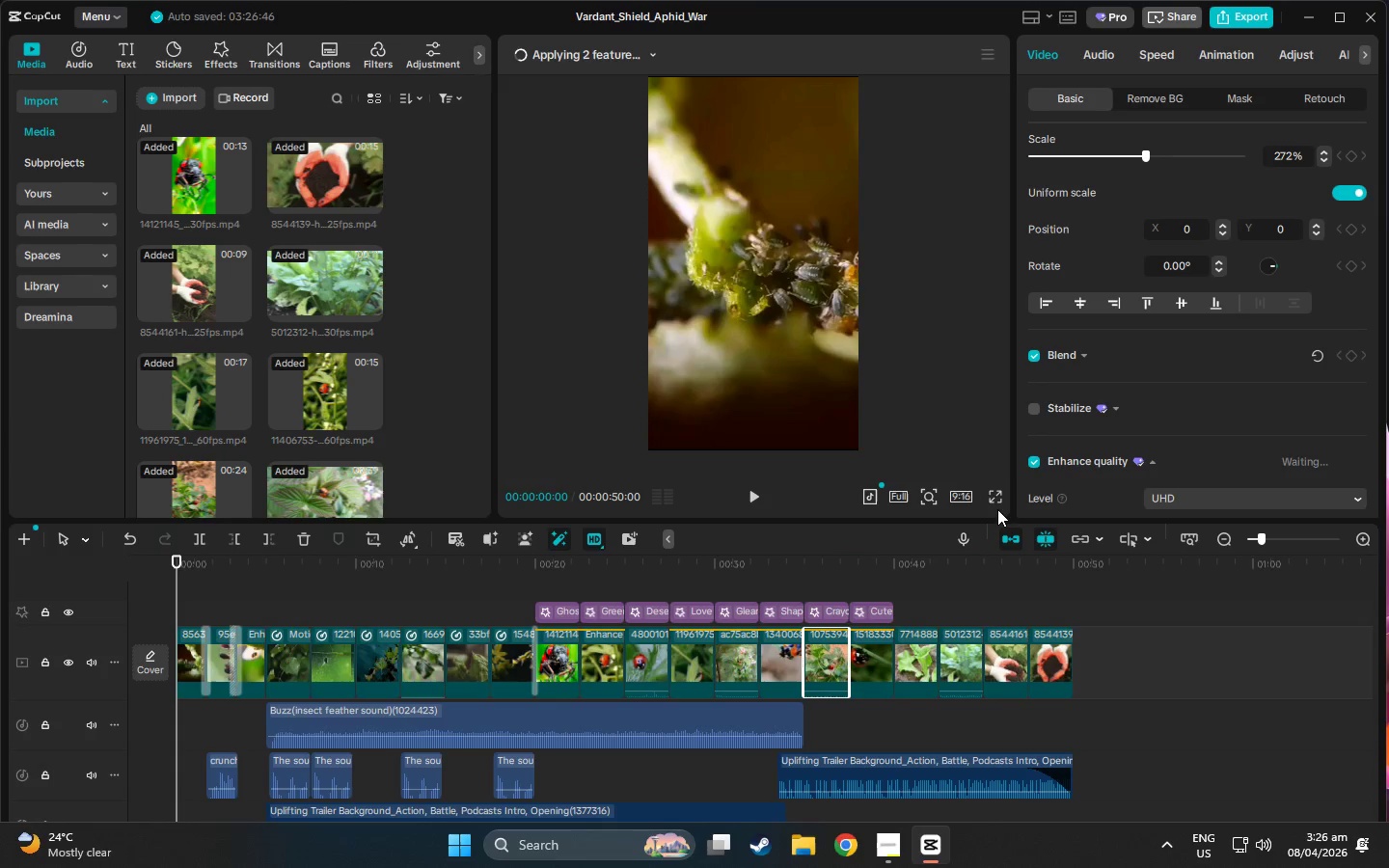 
left_click([996, 498])
 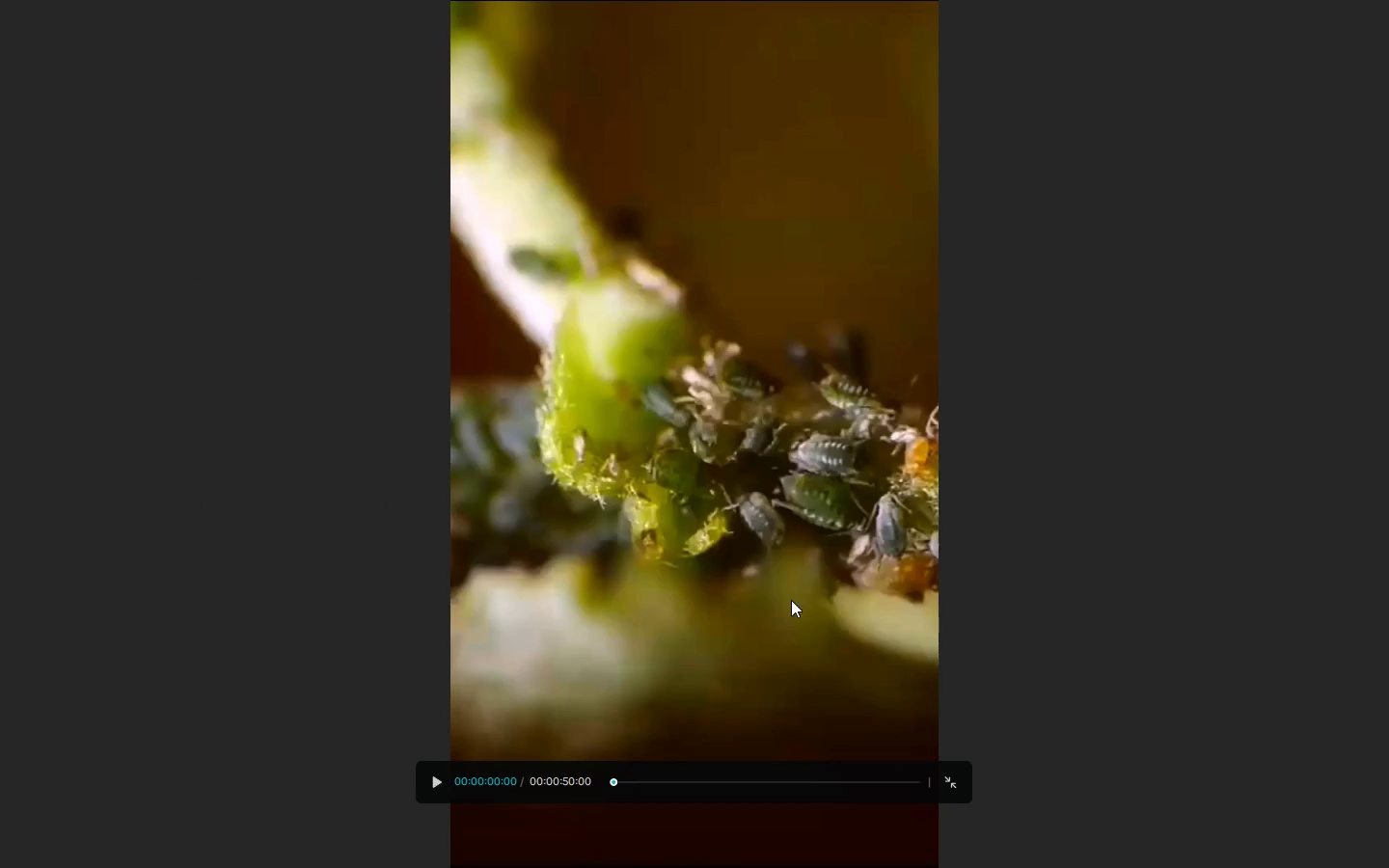 
key(Space)
 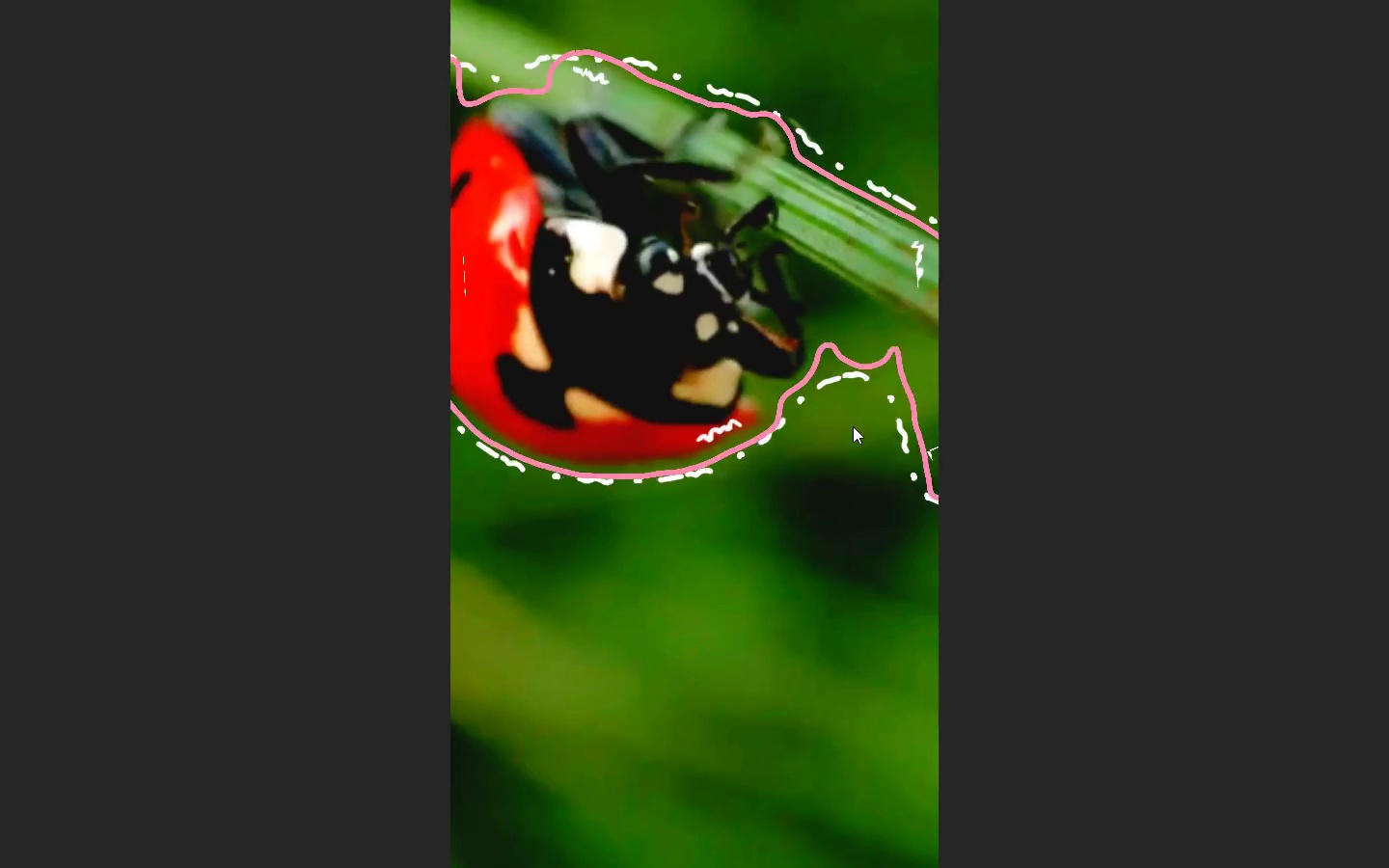 
wait(43.06)
 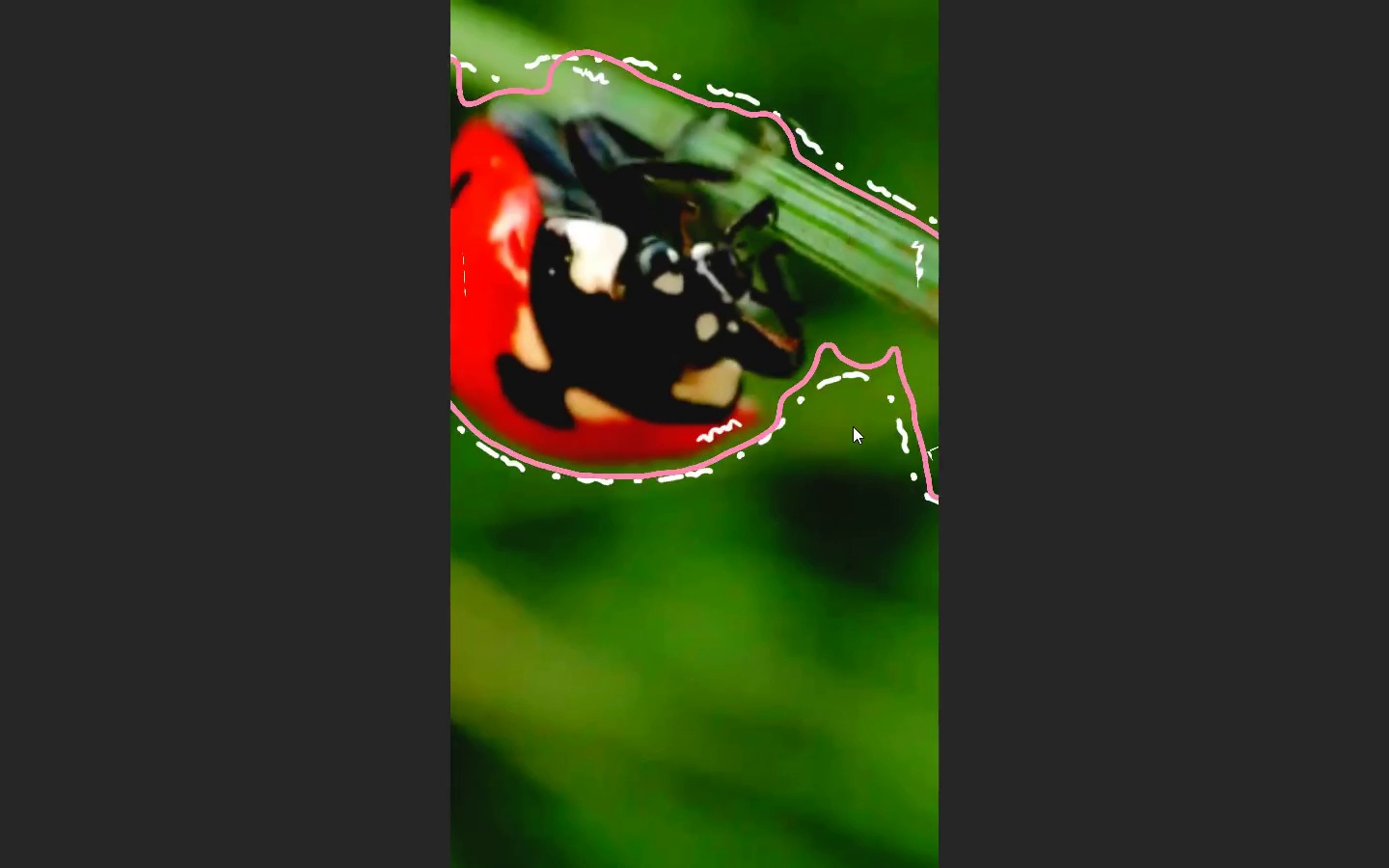 
key(Escape)
 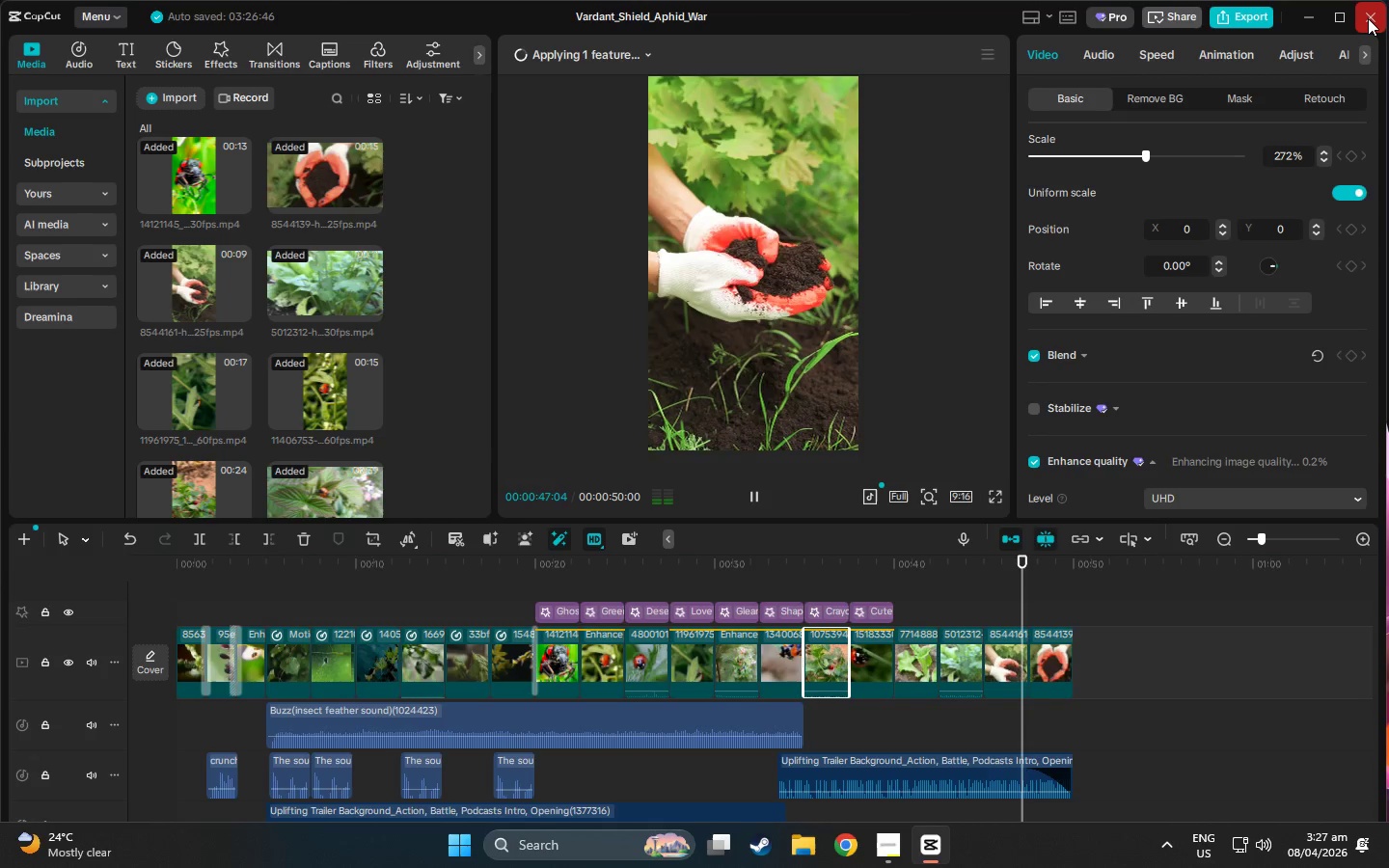 
wait(9.28)
 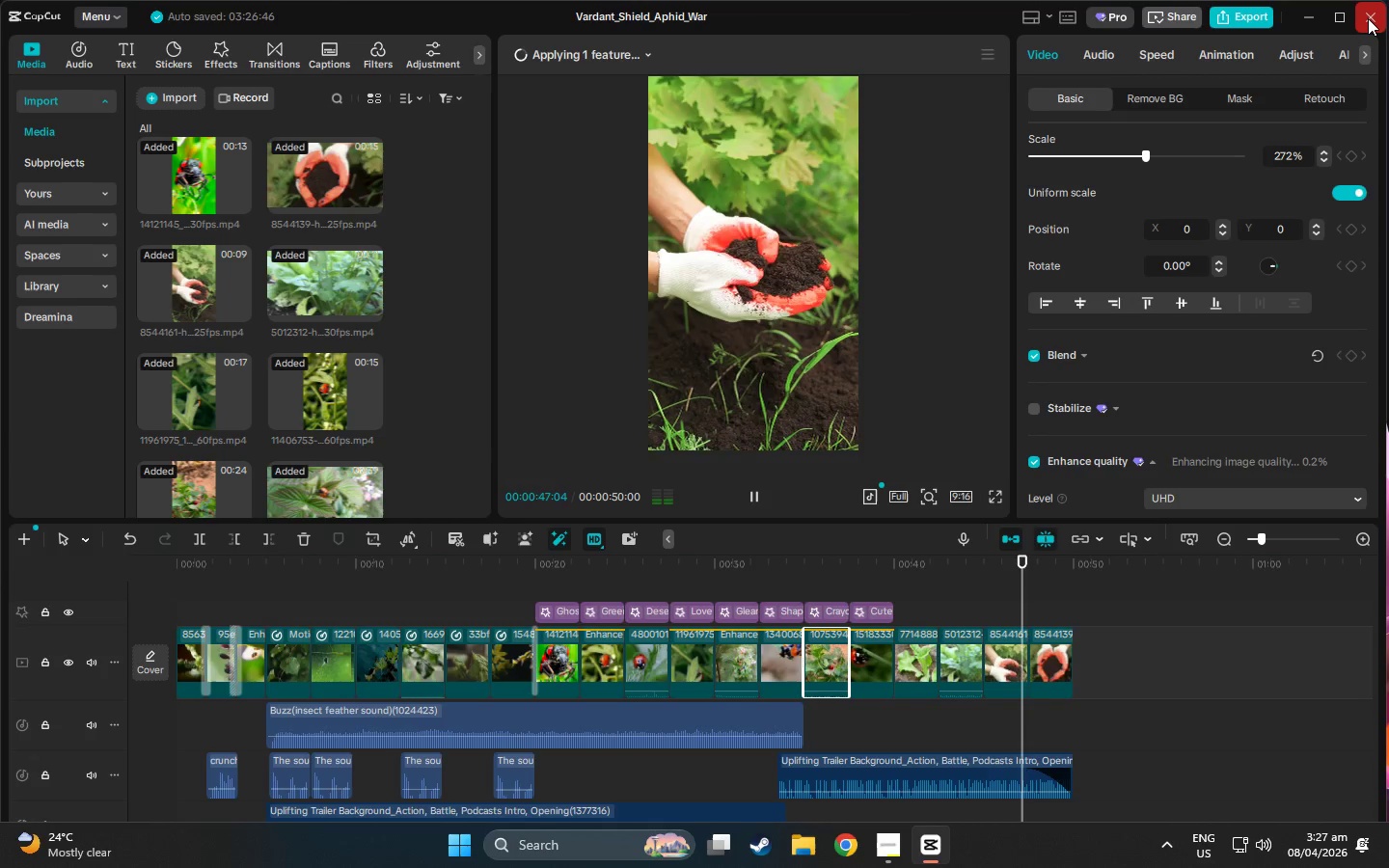 
left_click([1368, 18])
 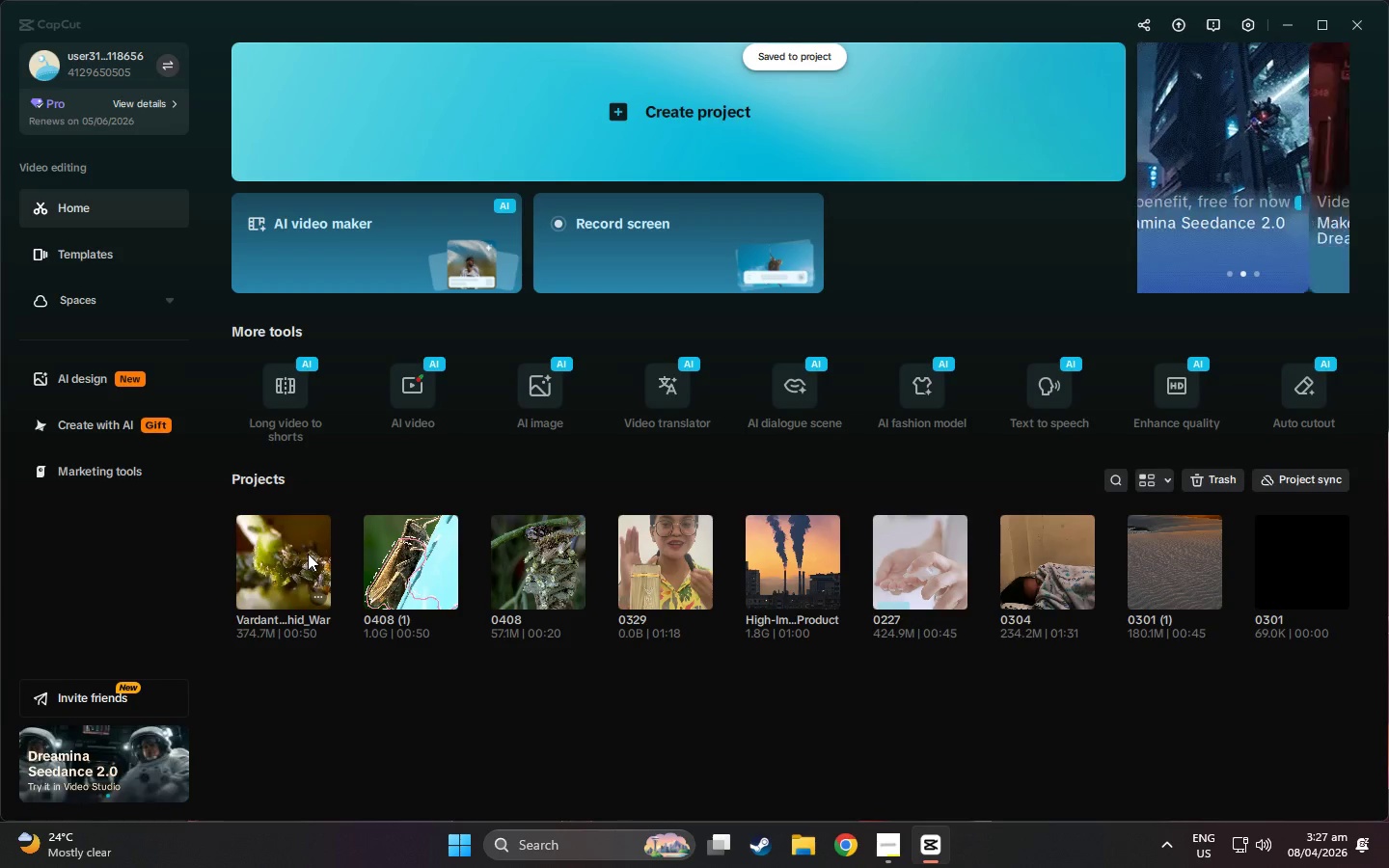 
wait(9.67)
 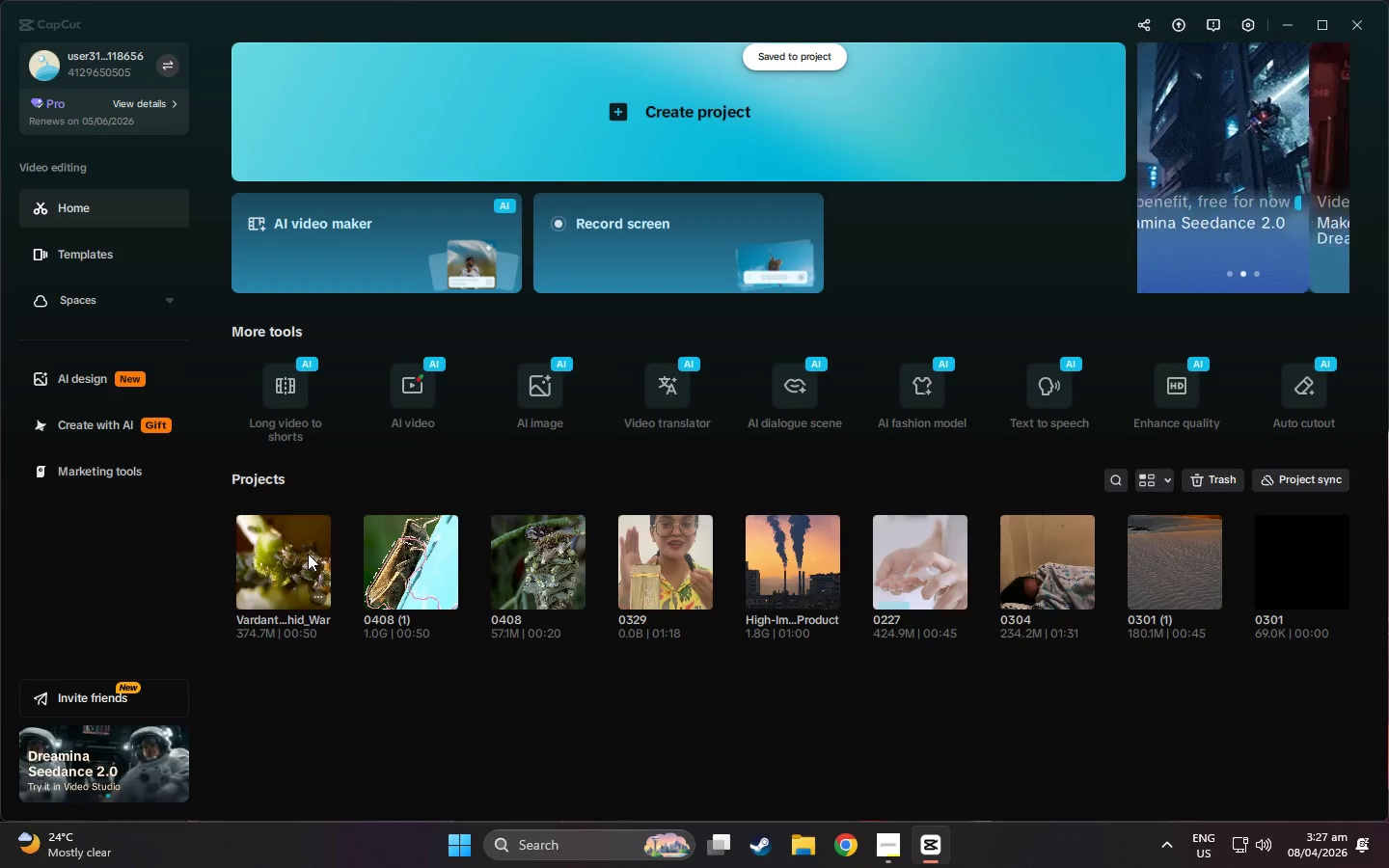 
left_click([530, 543])
 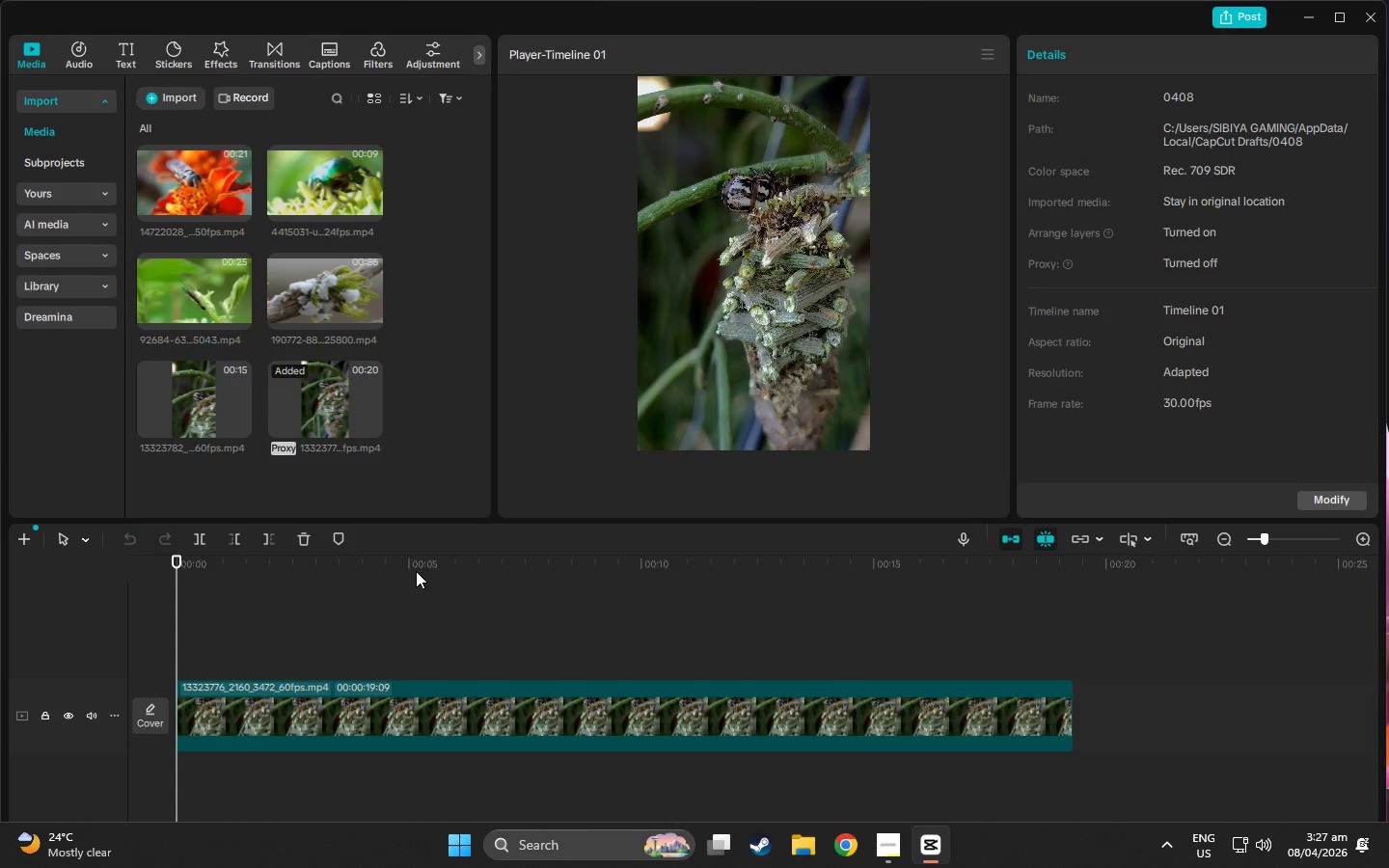 
left_click([467, 694])
 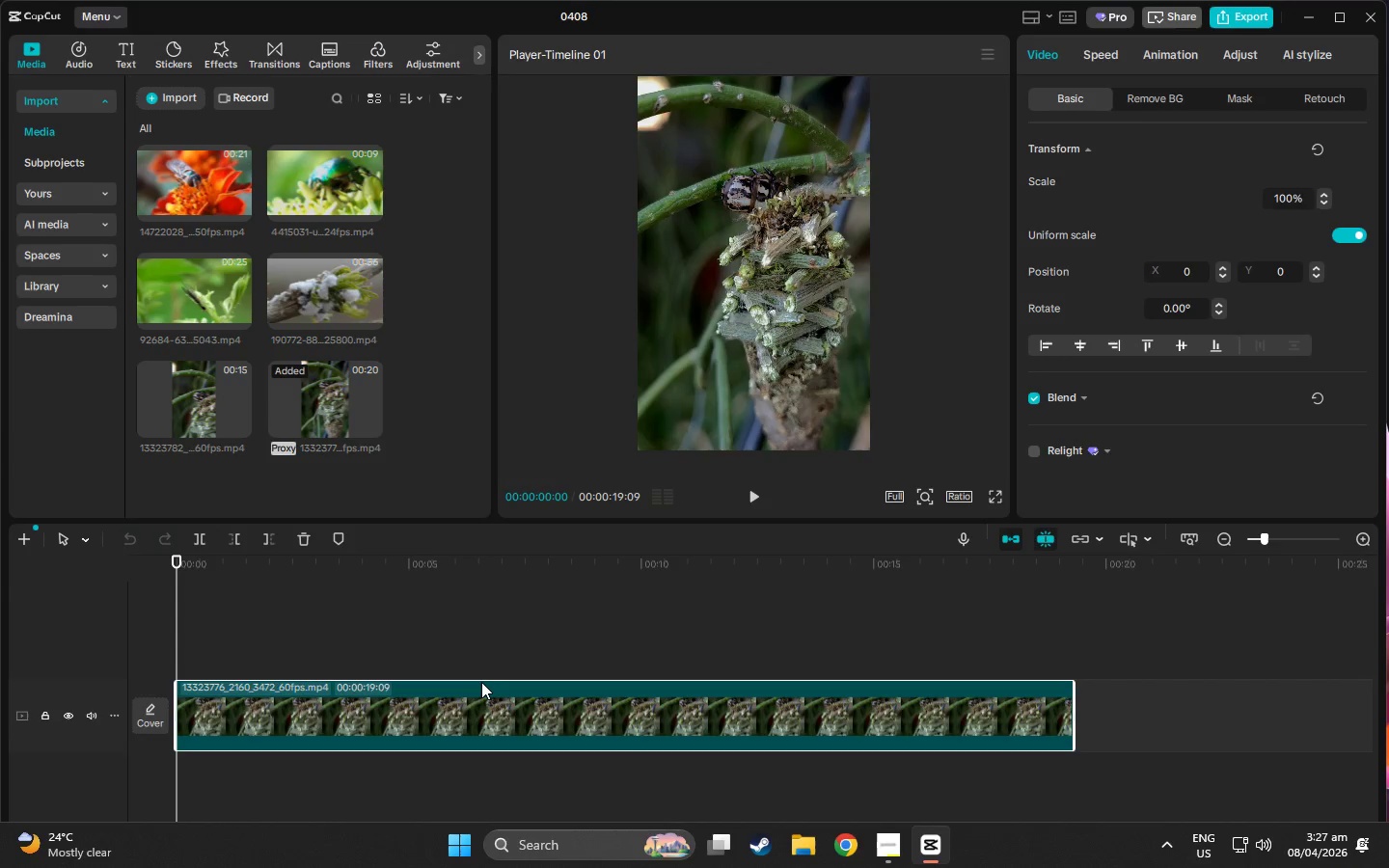 
key(Delete)
 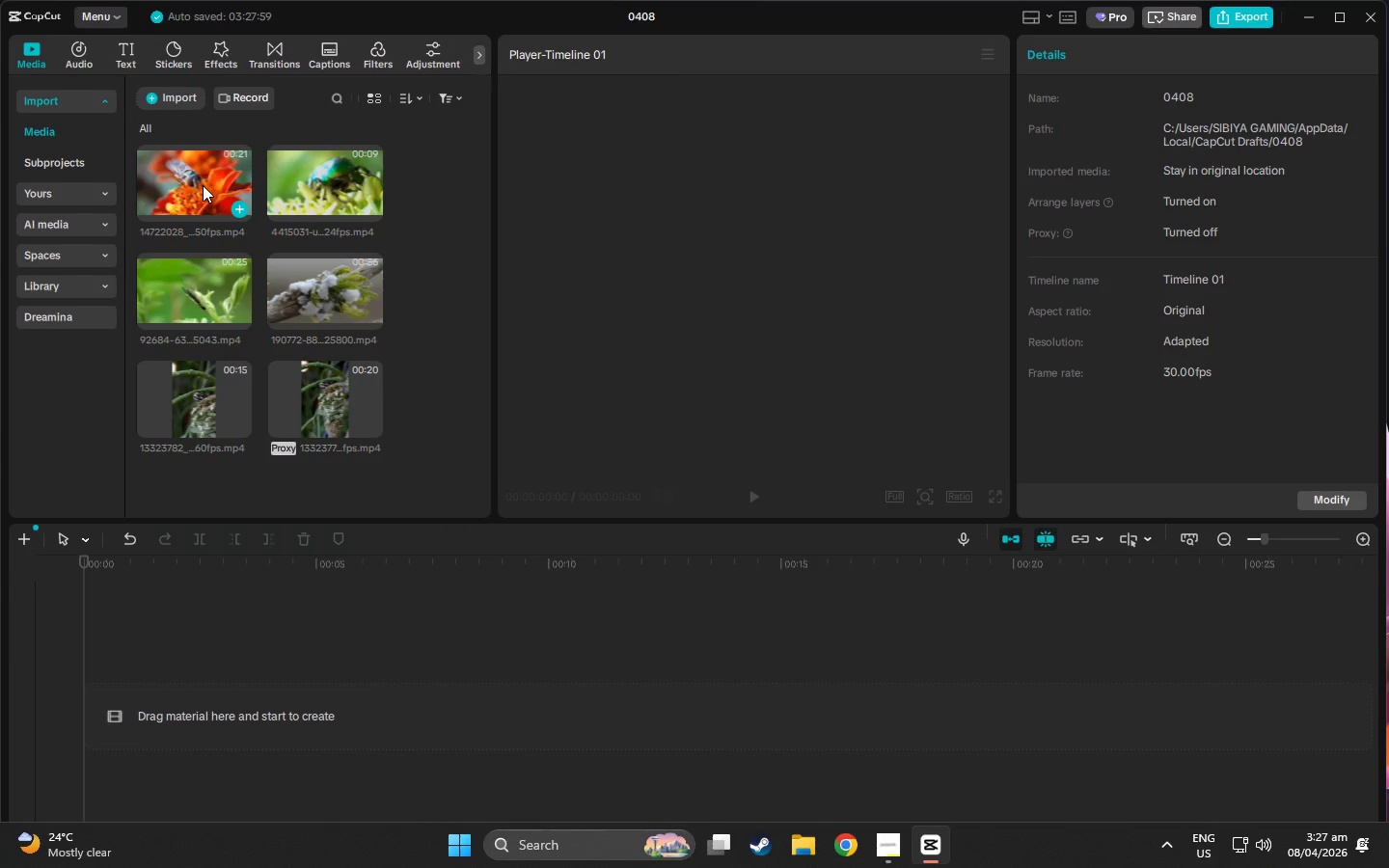 
left_click([186, 186])
 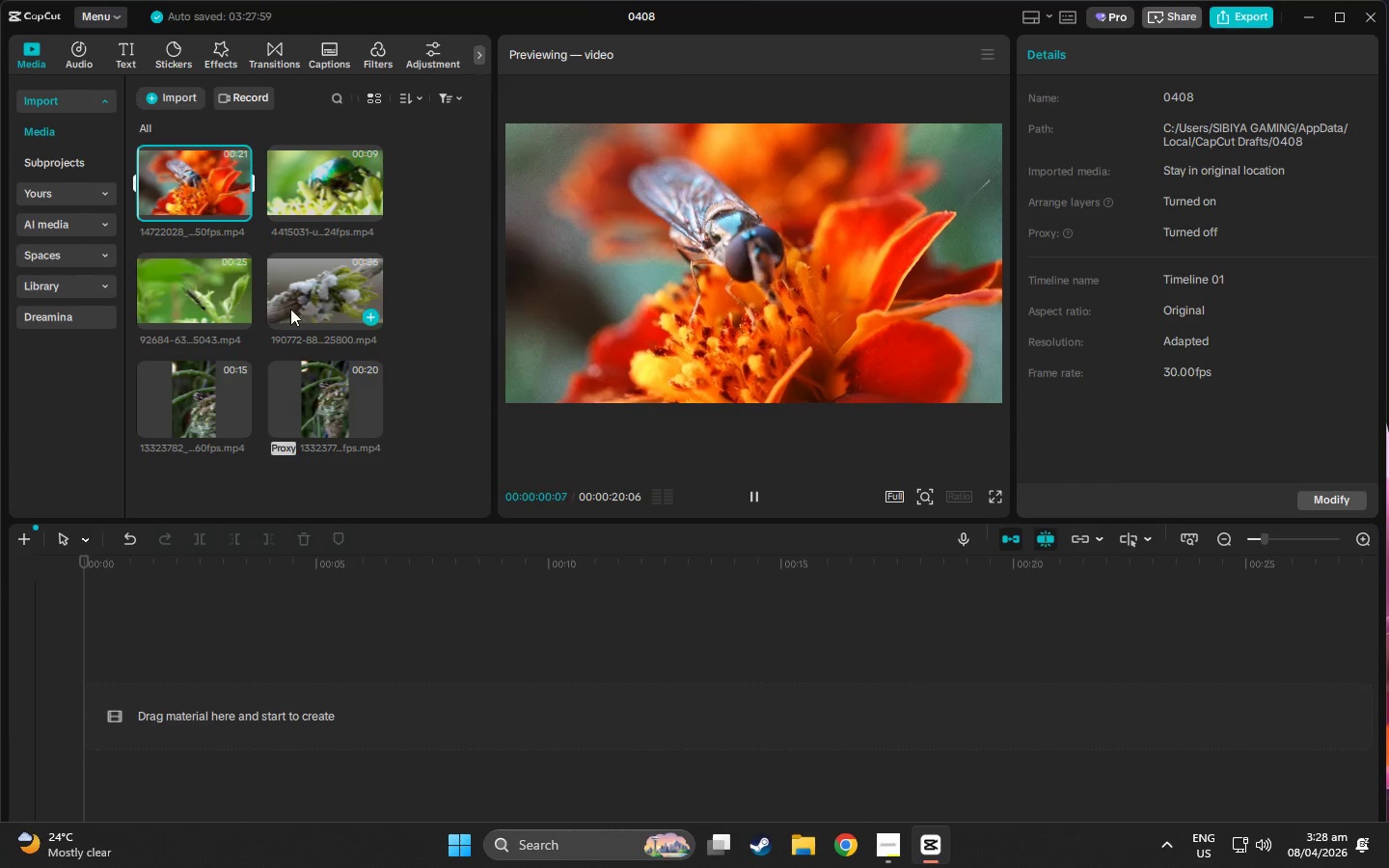 
left_click([311, 307])
 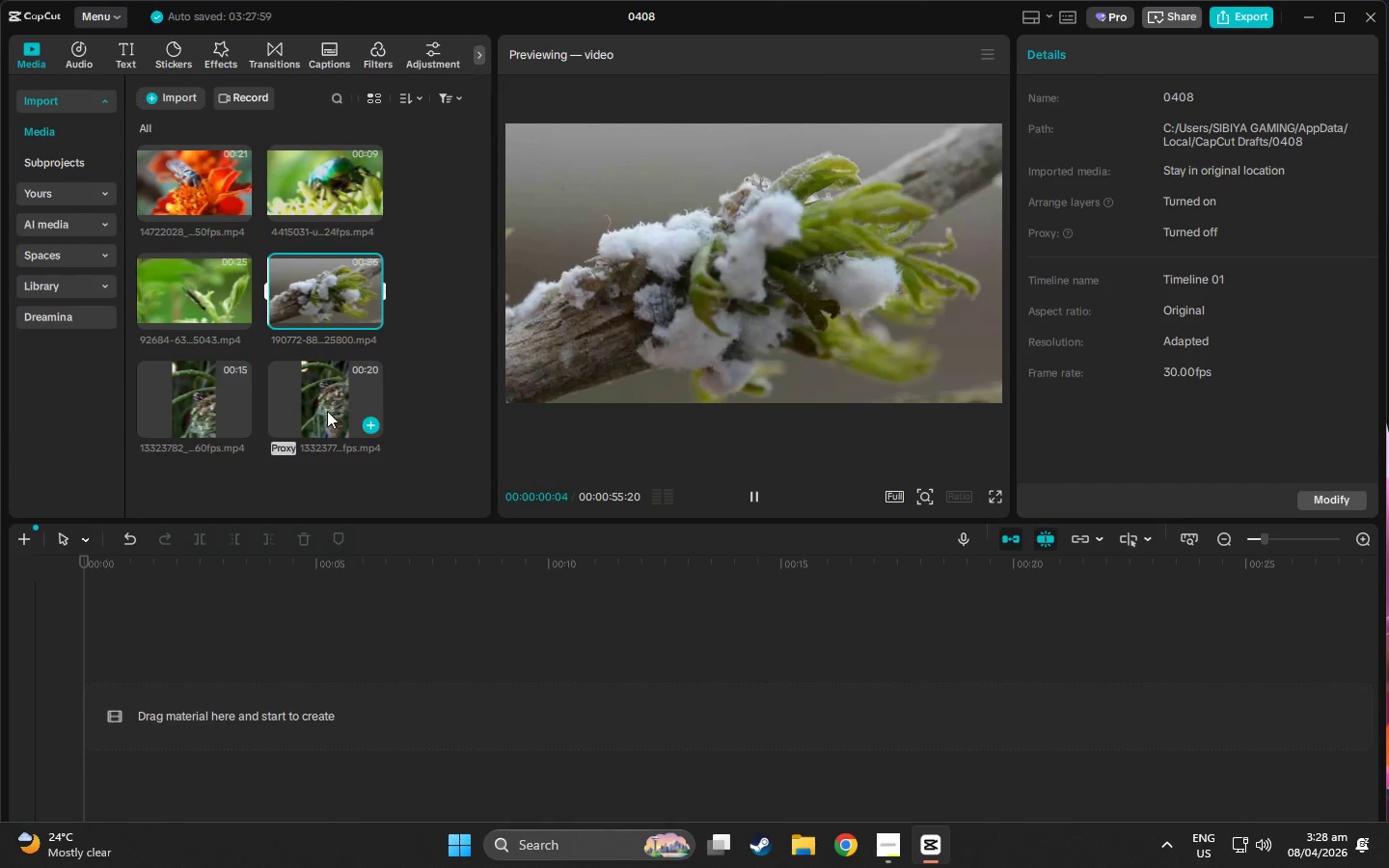 
scroll: coordinate [296, 368], scroll_direction: down, amount: 1.0
 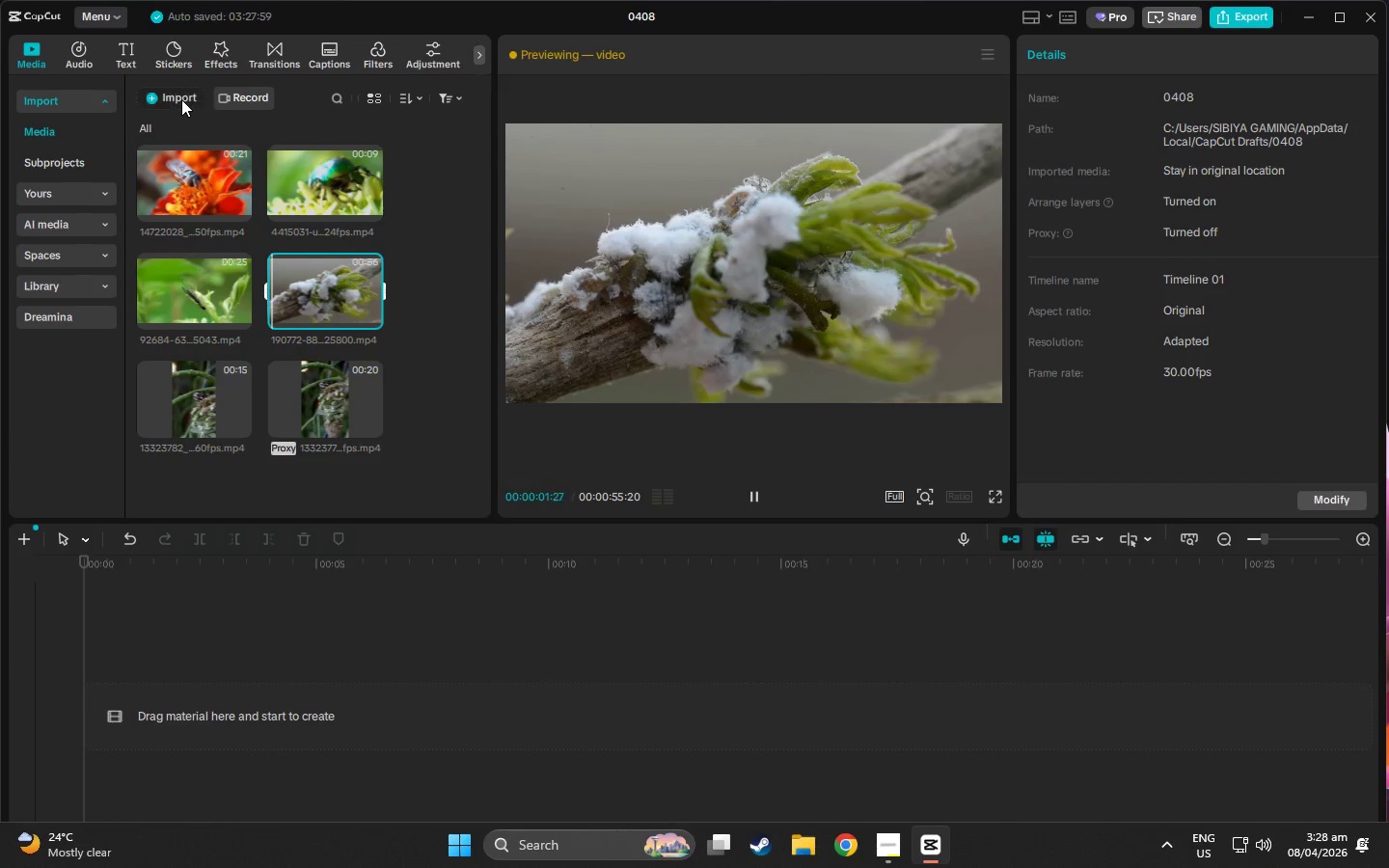 
mouse_move([182, 143])
 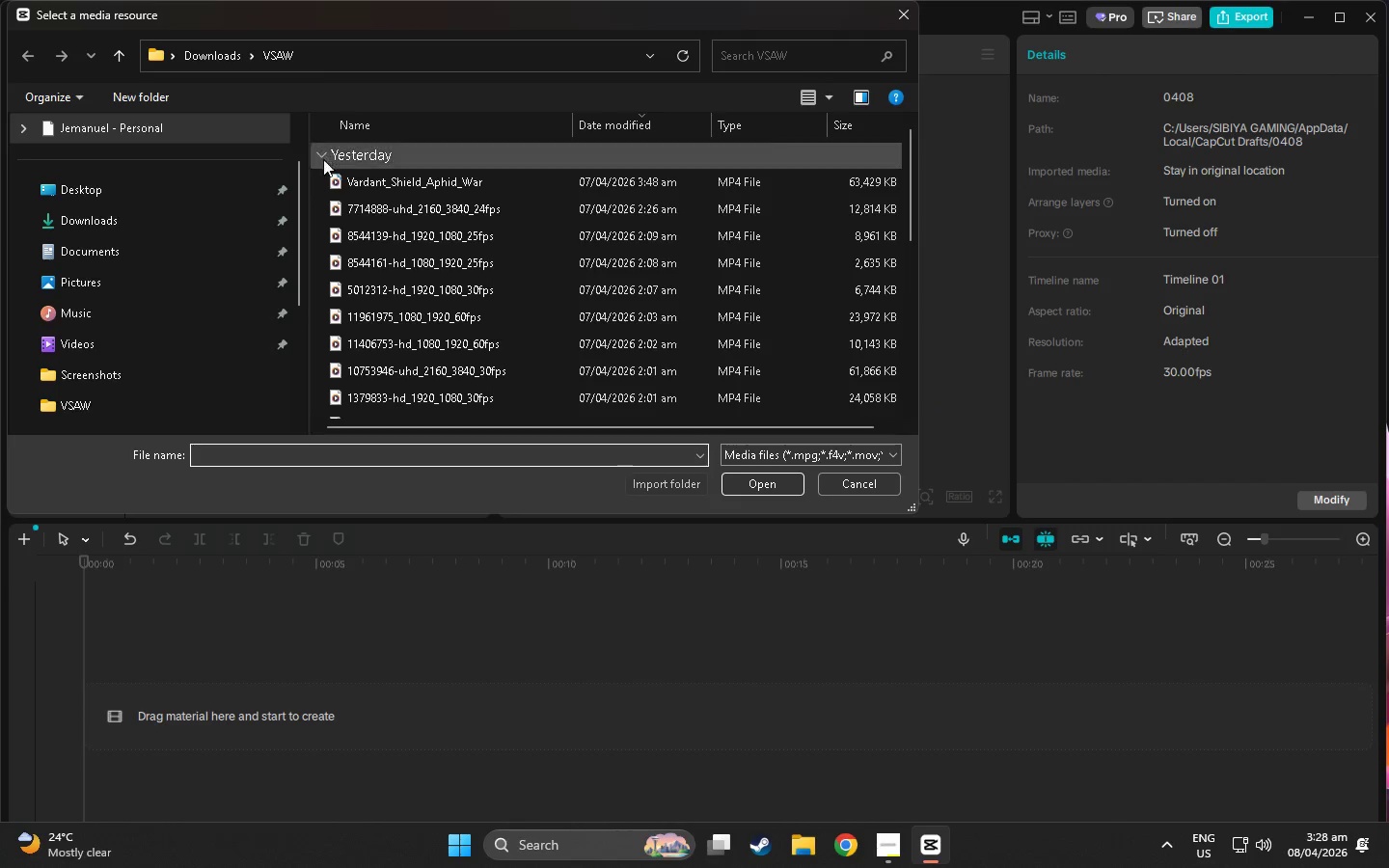 
left_click([203, 49])
 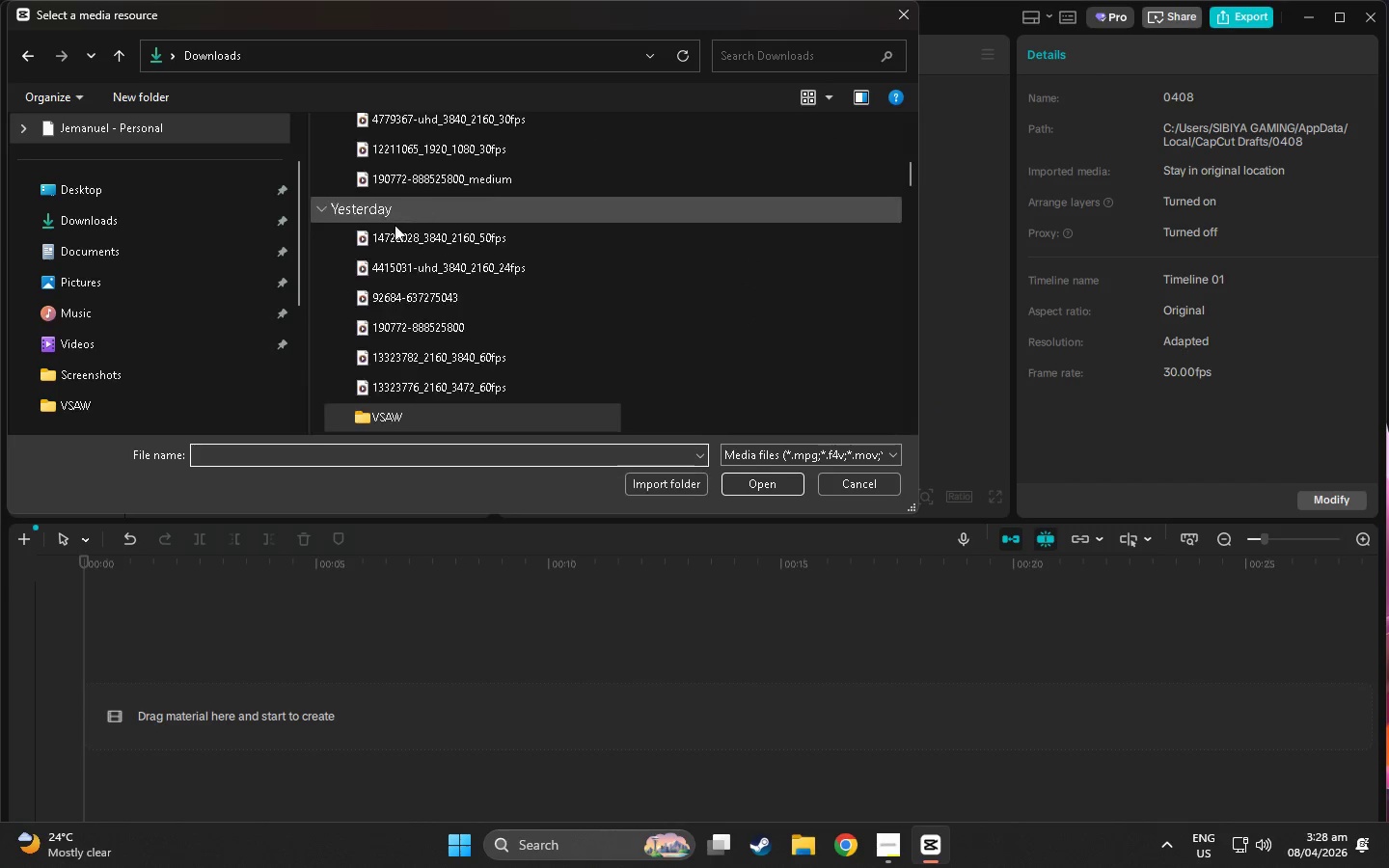 
scroll: coordinate [361, 258], scroll_direction: up, amount: 2.0
 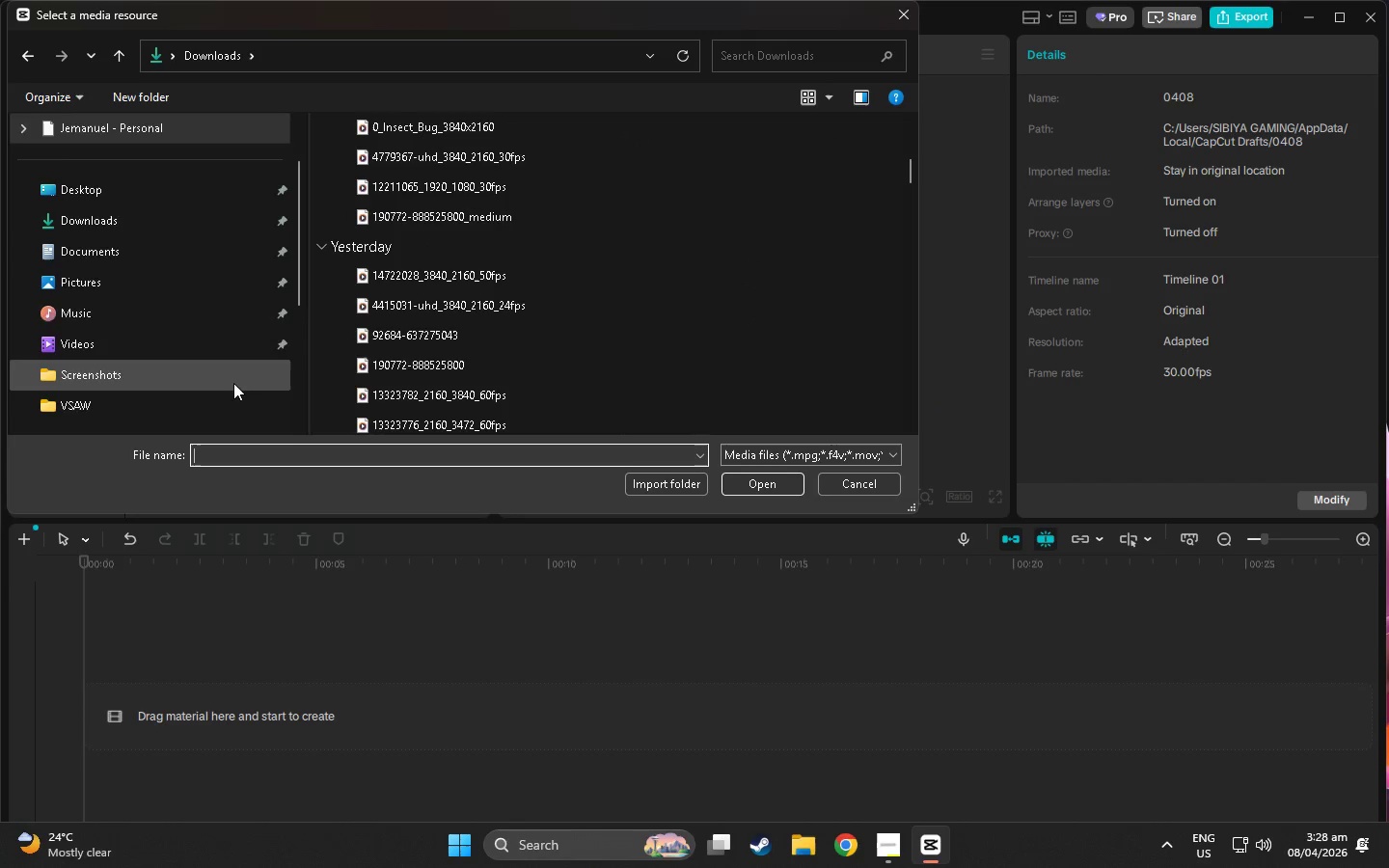 
scroll: coordinate [328, 344], scroll_direction: down, amount: 6.0
 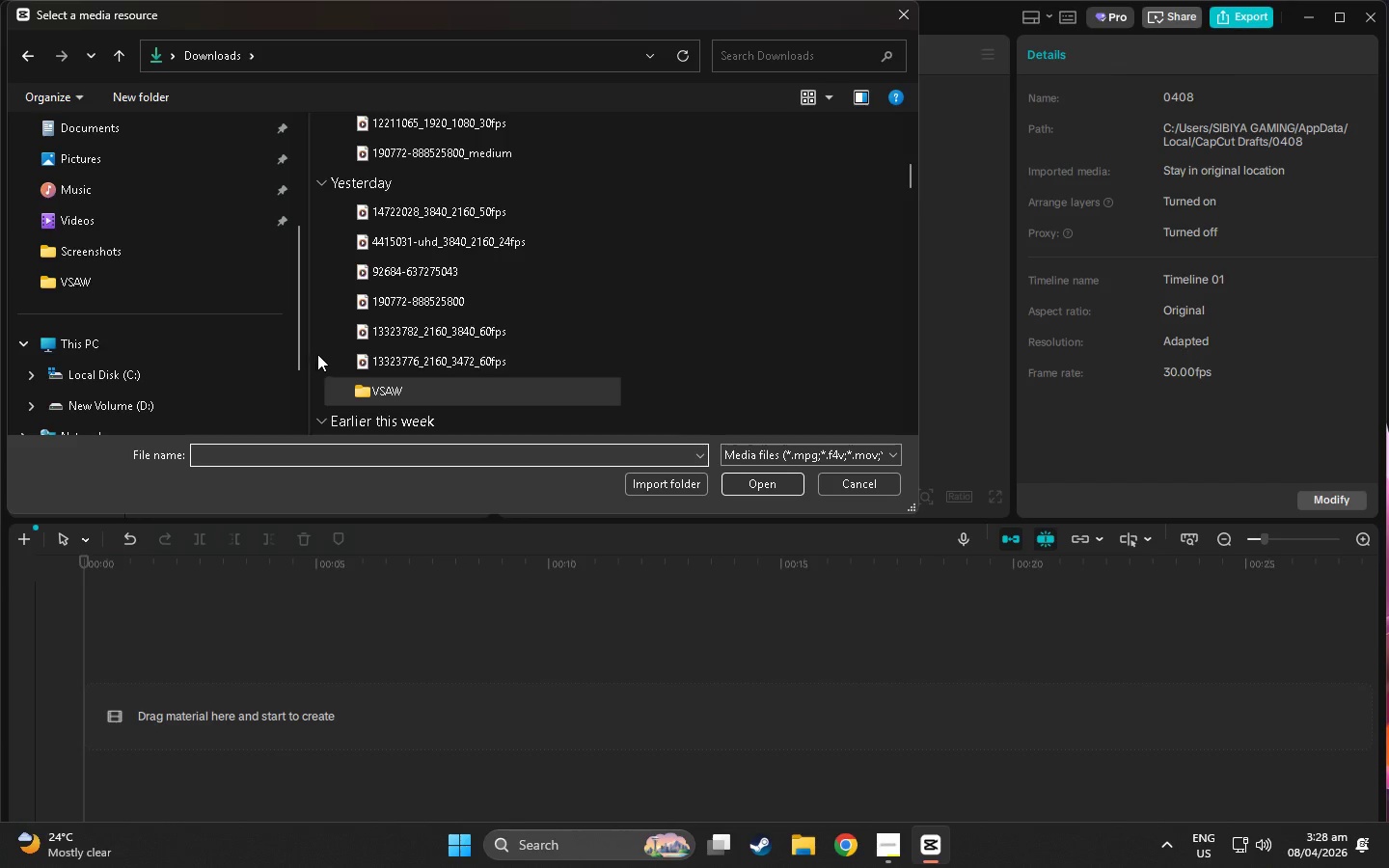 
left_click_drag(start_coordinate=[317, 354], to_coordinate=[490, 86])
 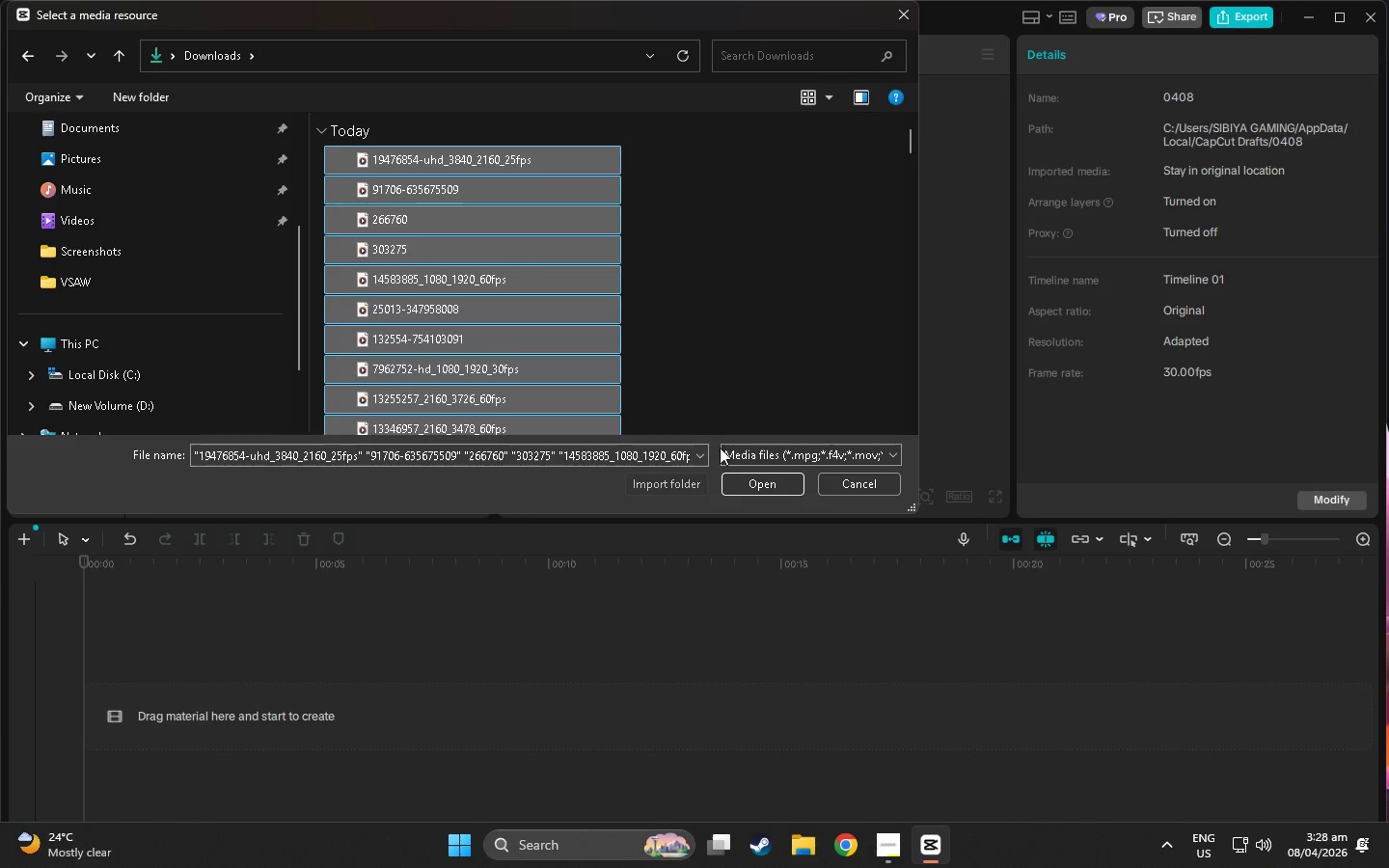 
scroll: coordinate [460, 170], scroll_direction: up, amount: 6.0
 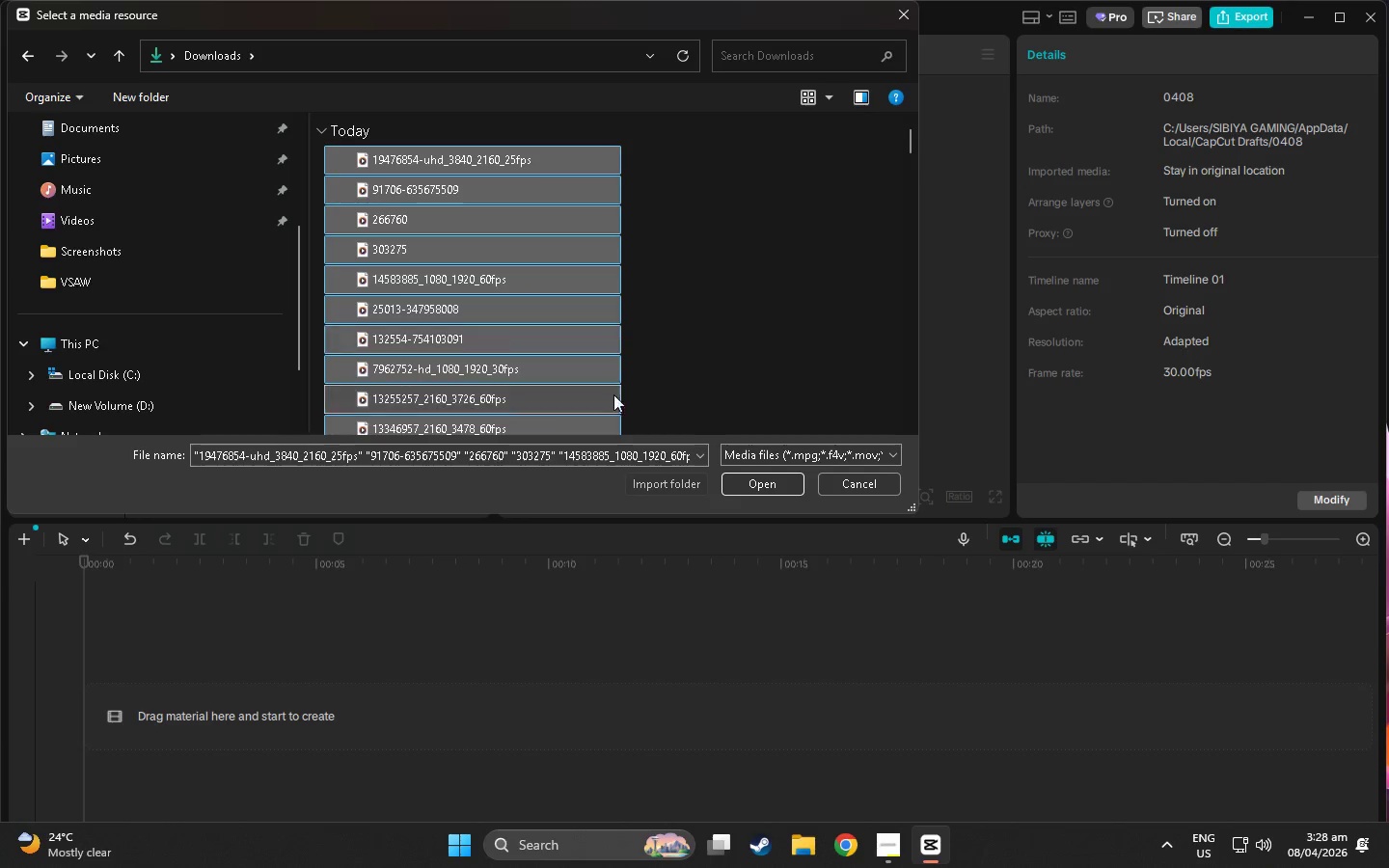 
left_click([753, 486])
 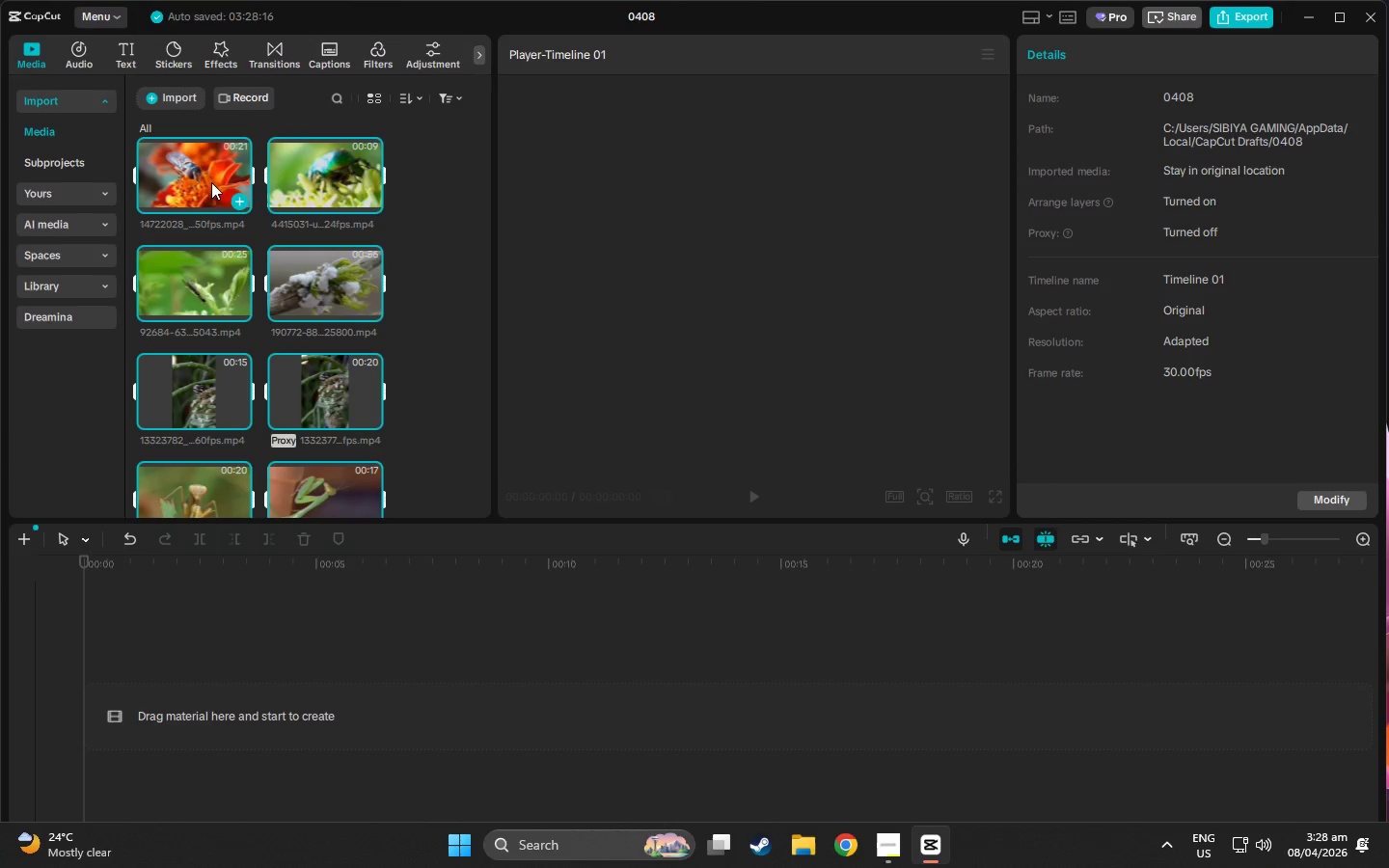 
left_click([204, 177])
 